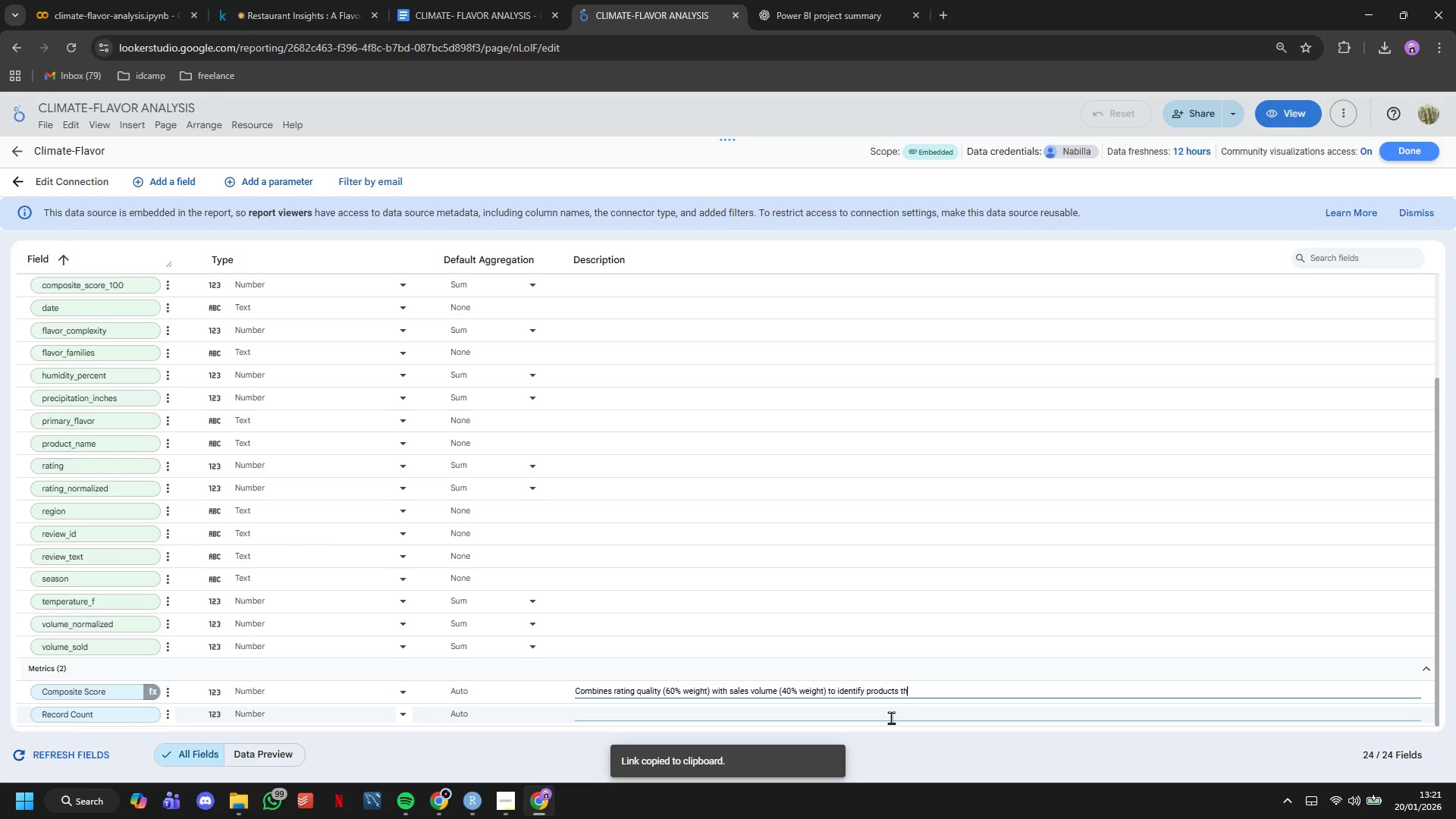 
key(Control+Shift+H)
 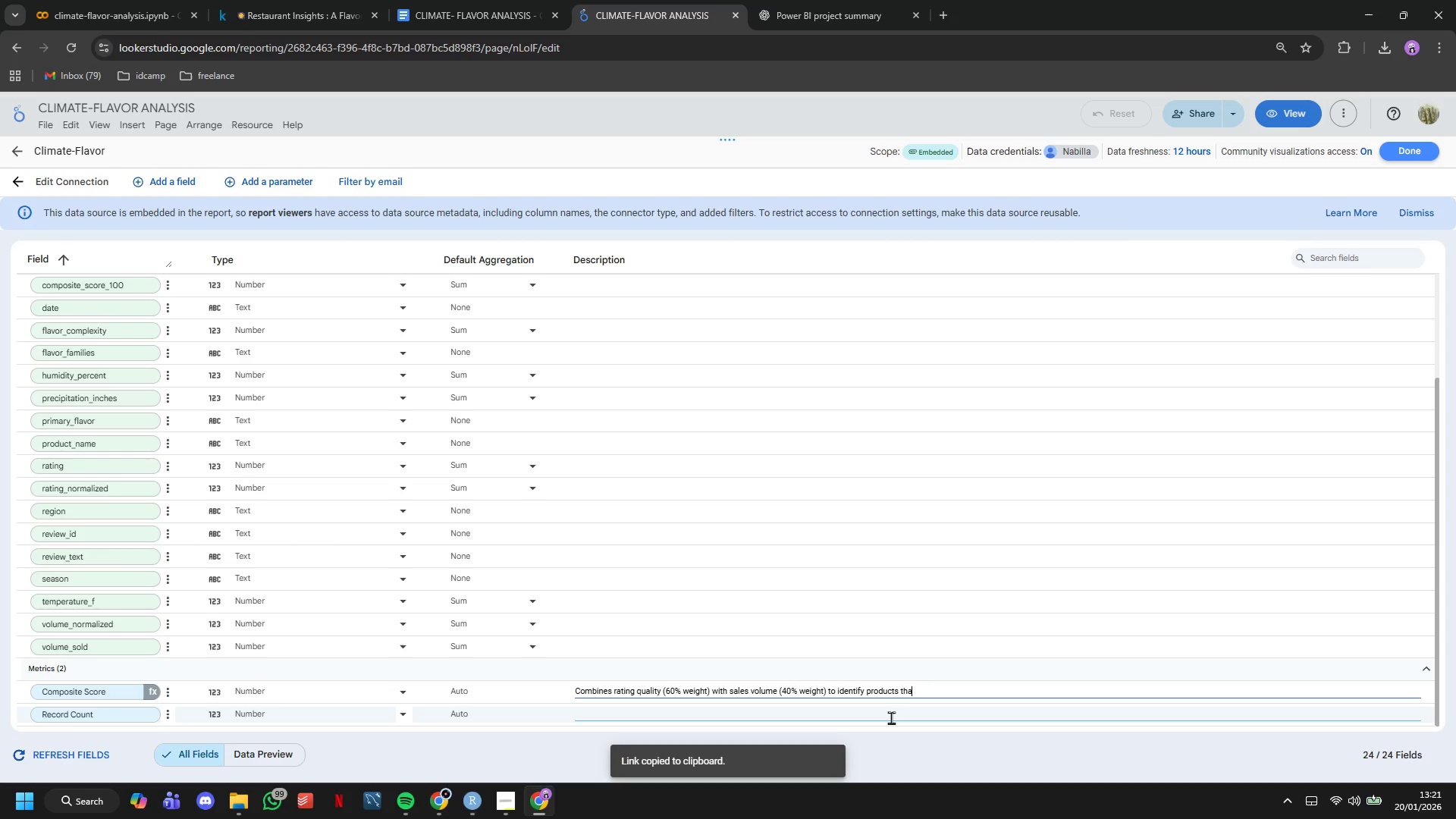 
key(Control+Shift+A)
 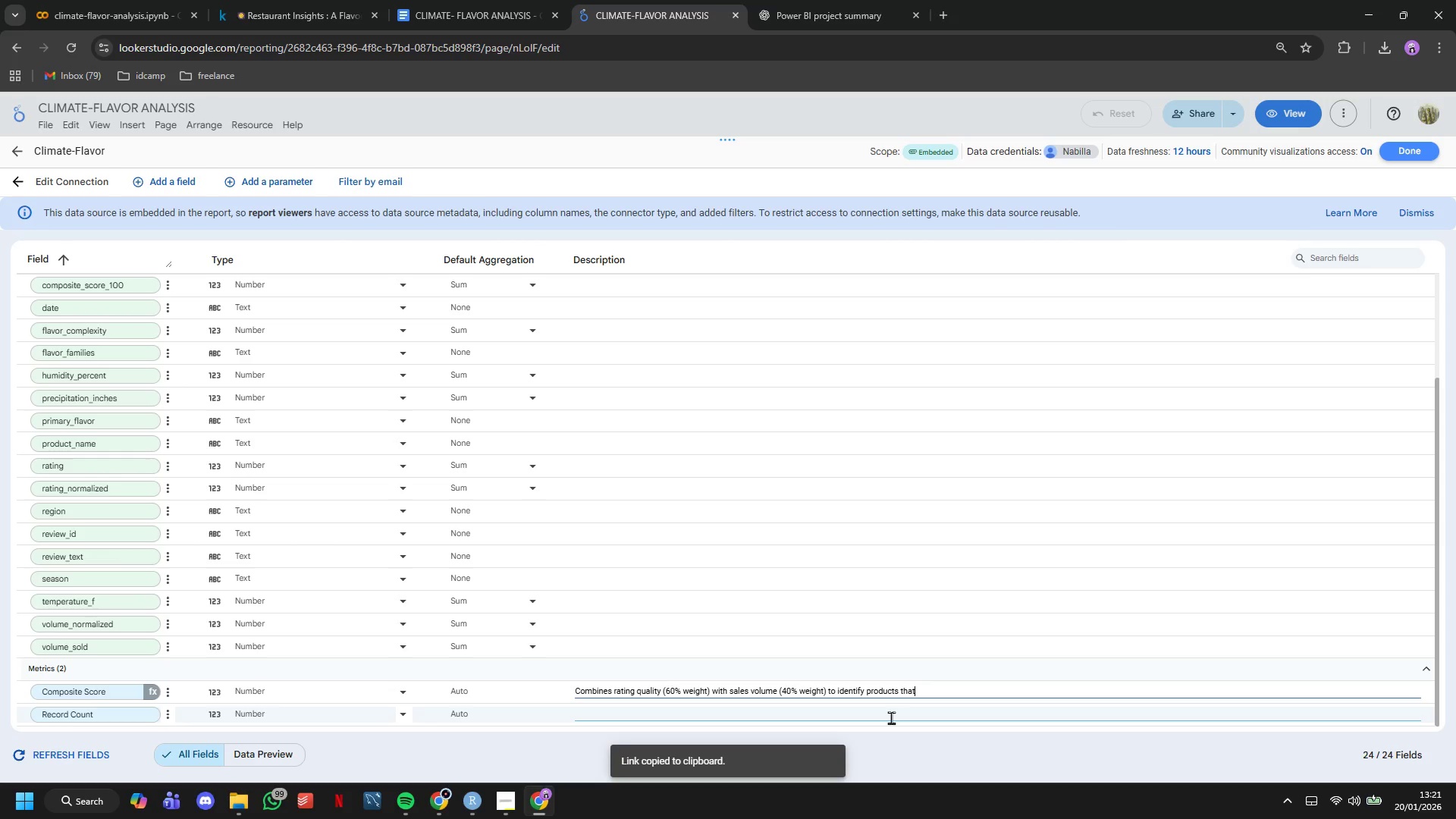 
key(Control+Shift+T)
 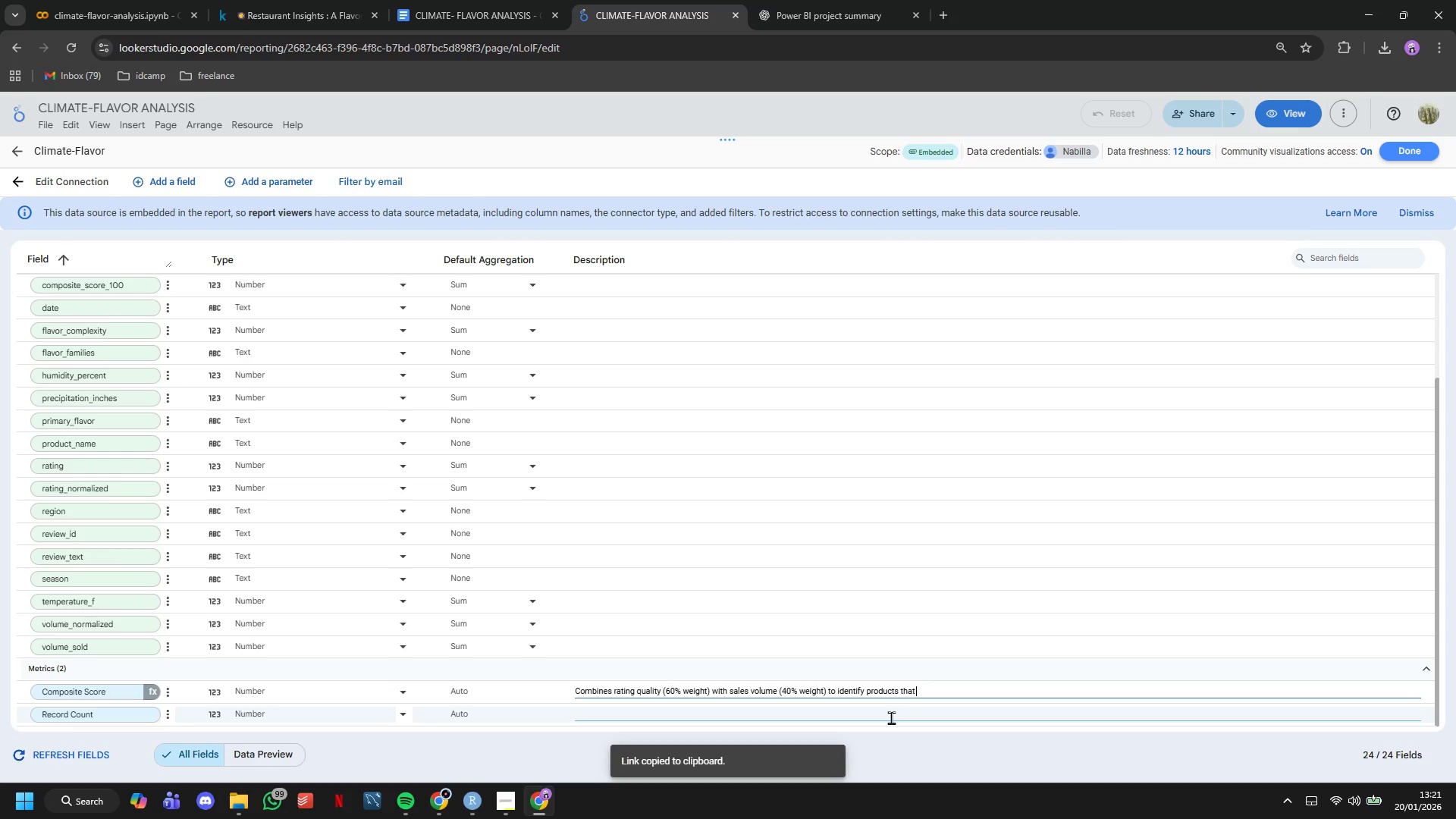 
key(Control+Shift+Space)
 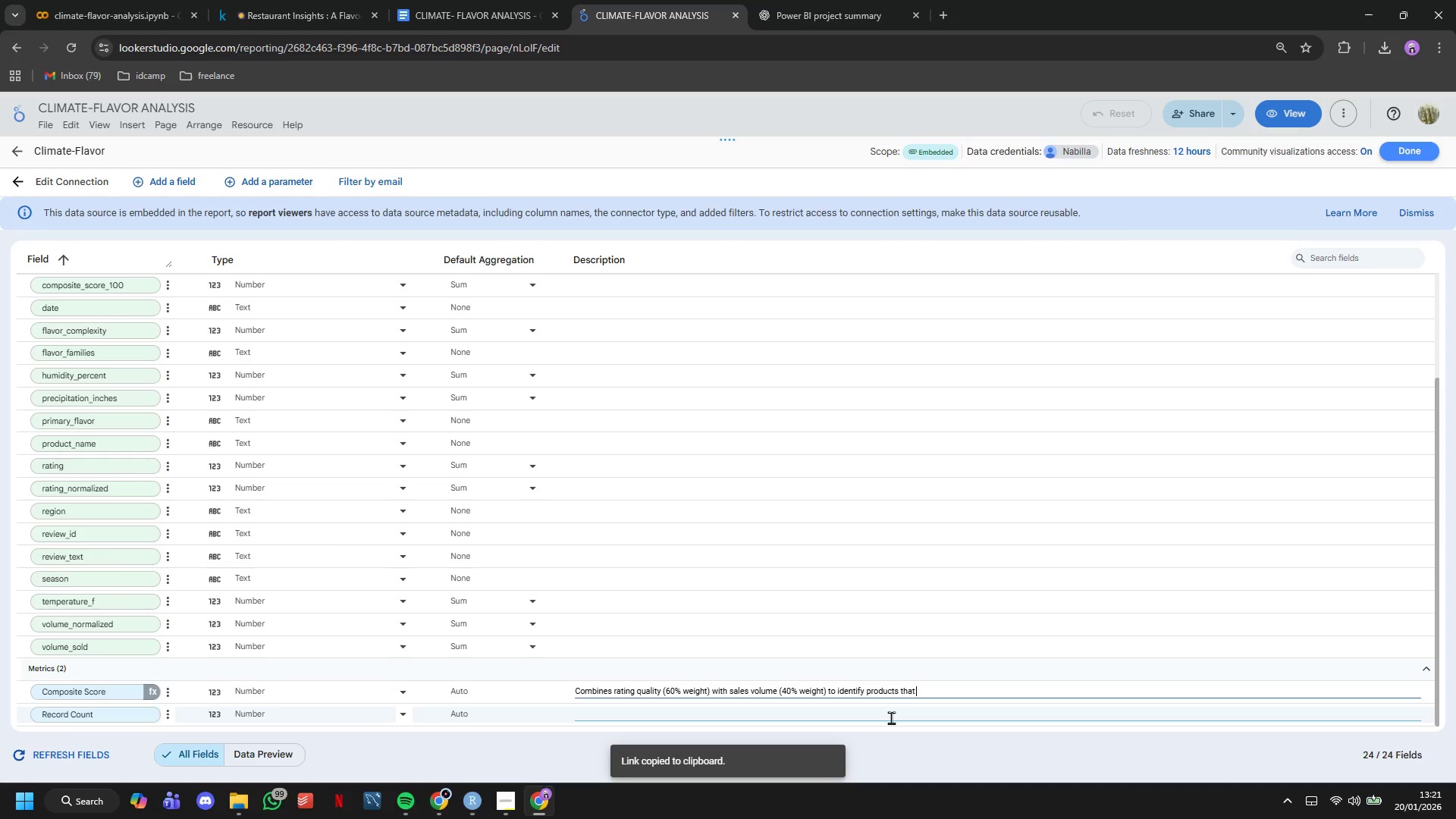 
key(Control+Shift+A)
 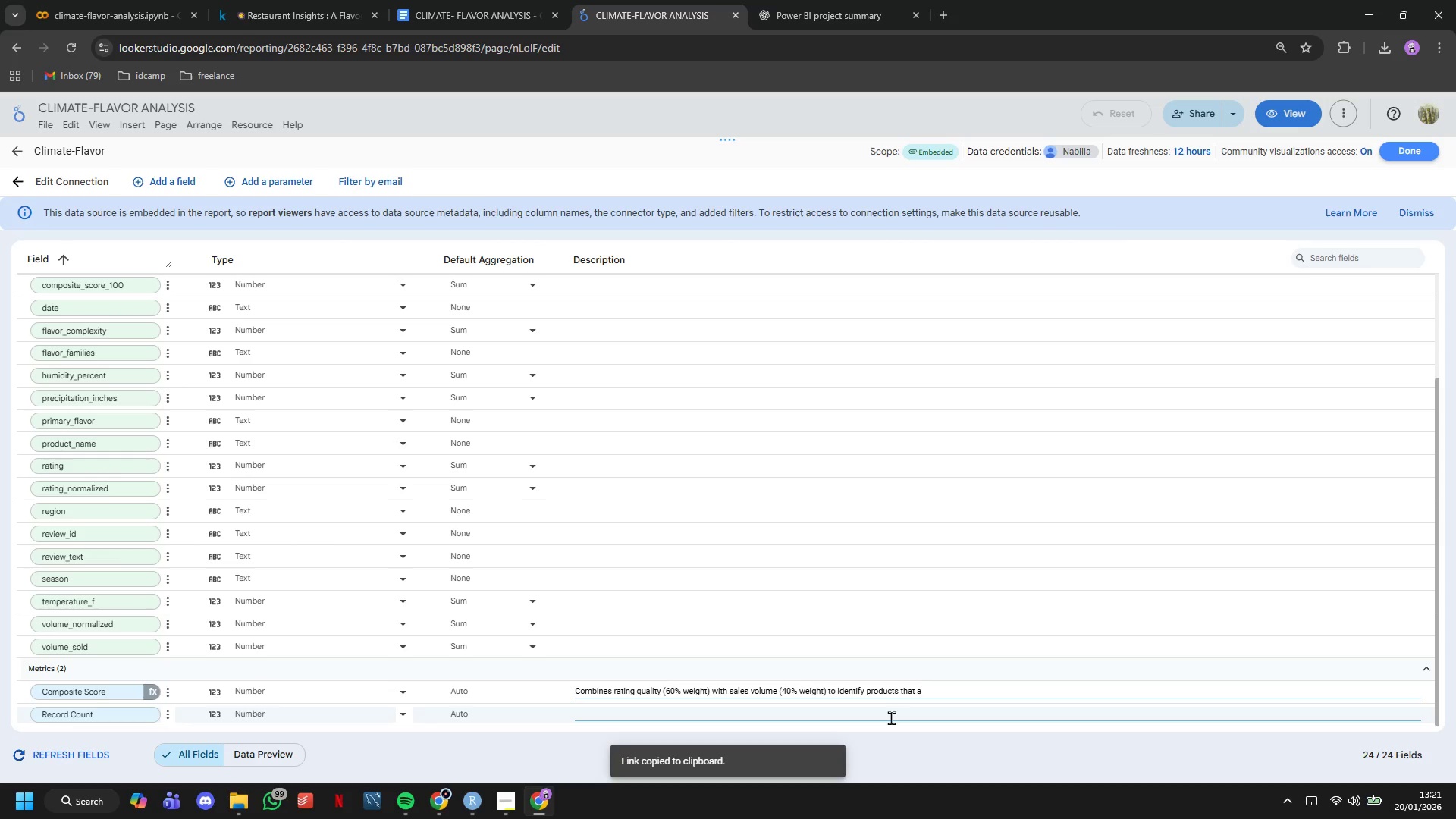 
key(Control+Shift+R)
 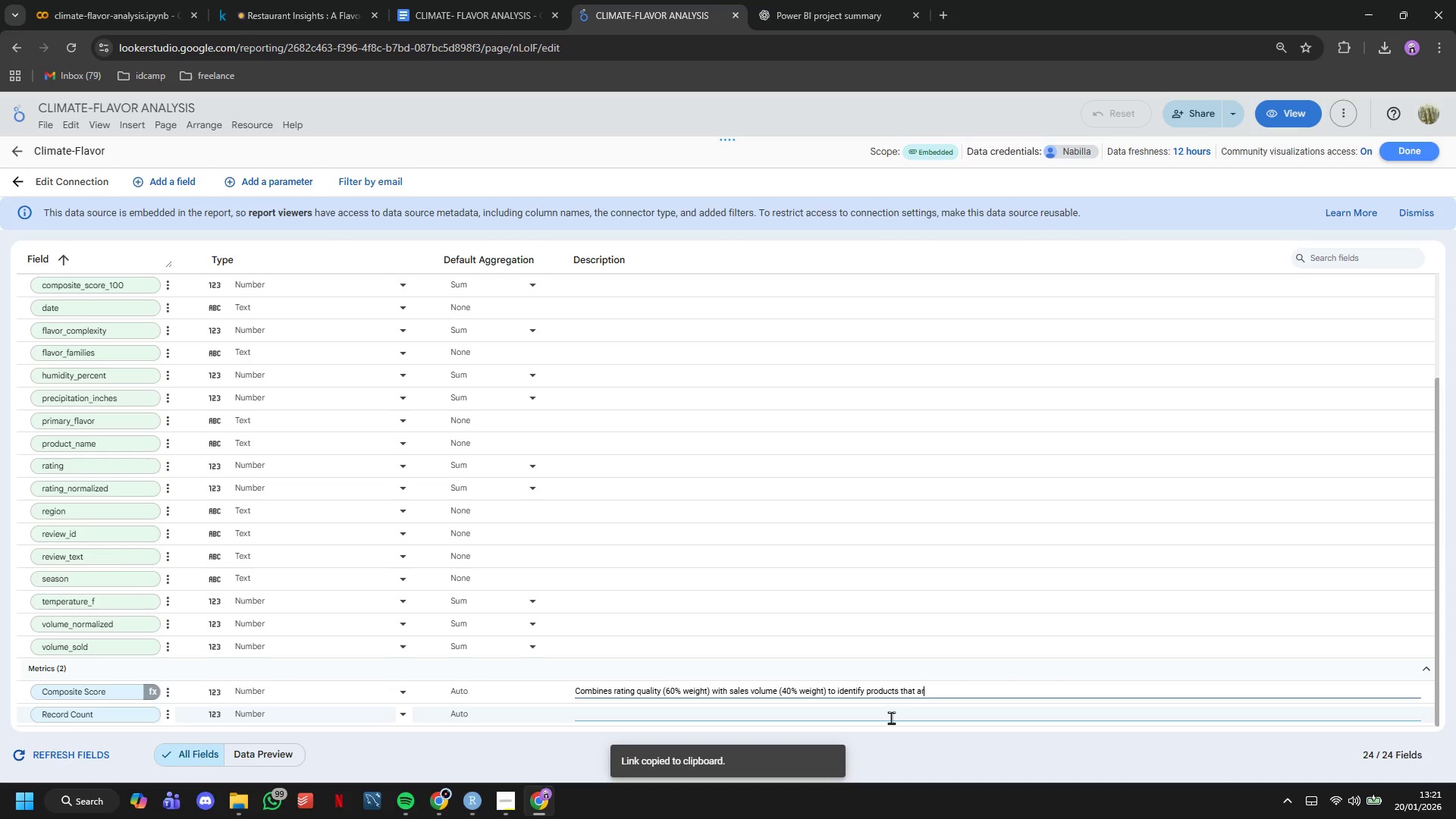 
key(Control+Shift+E)
 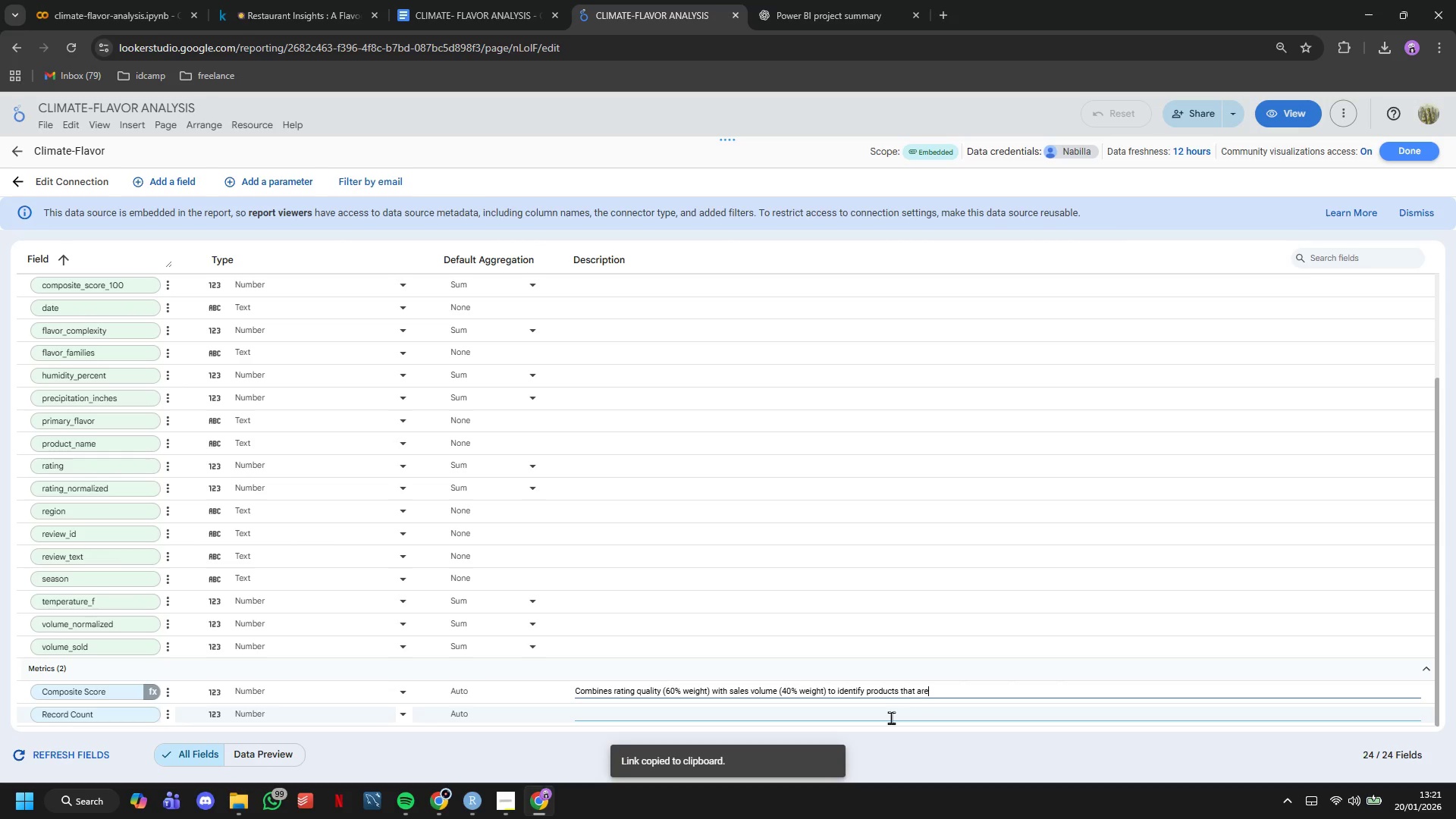 
key(Control+Shift+Space)
 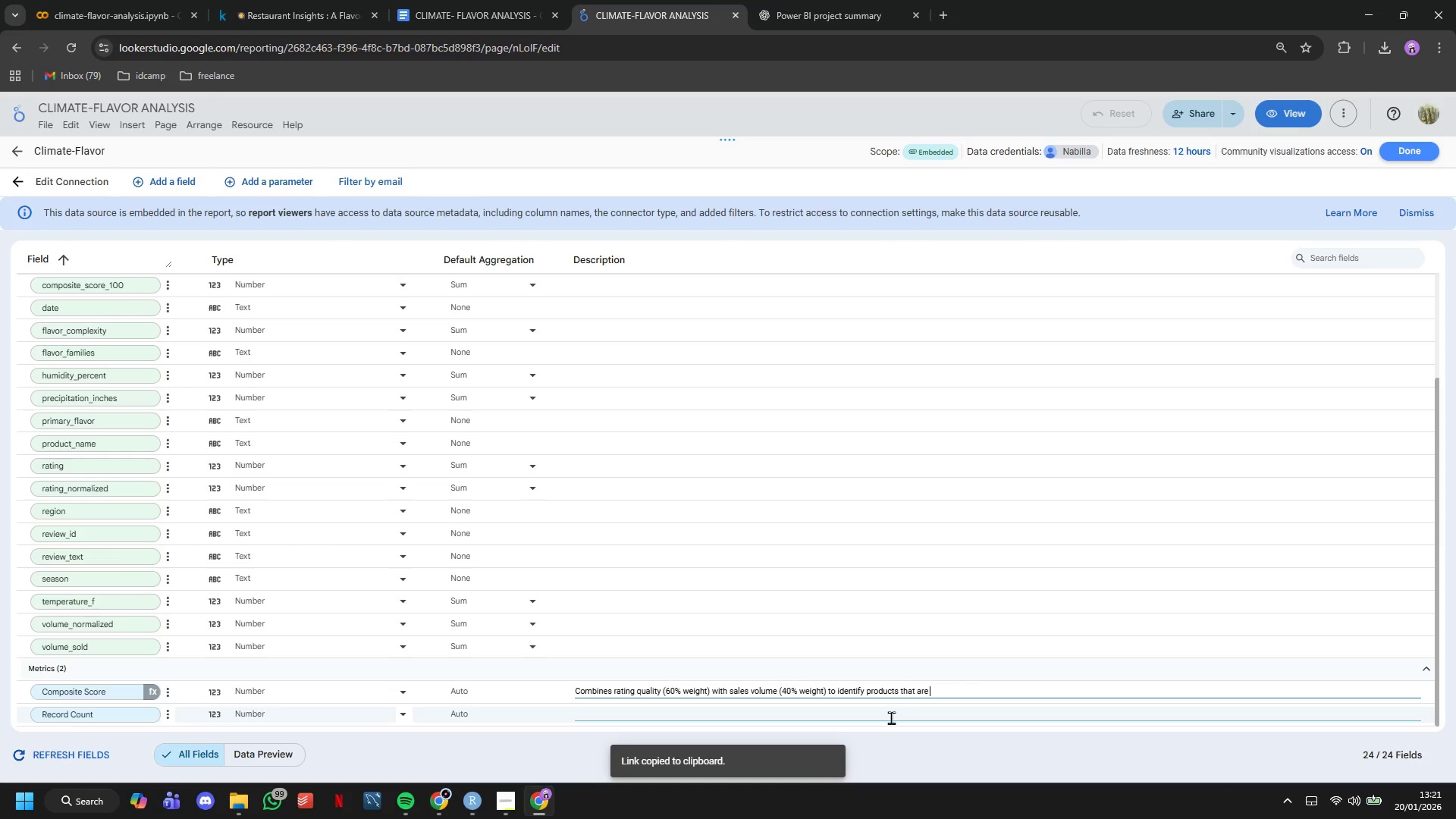 
key(Control+Shift+B)
 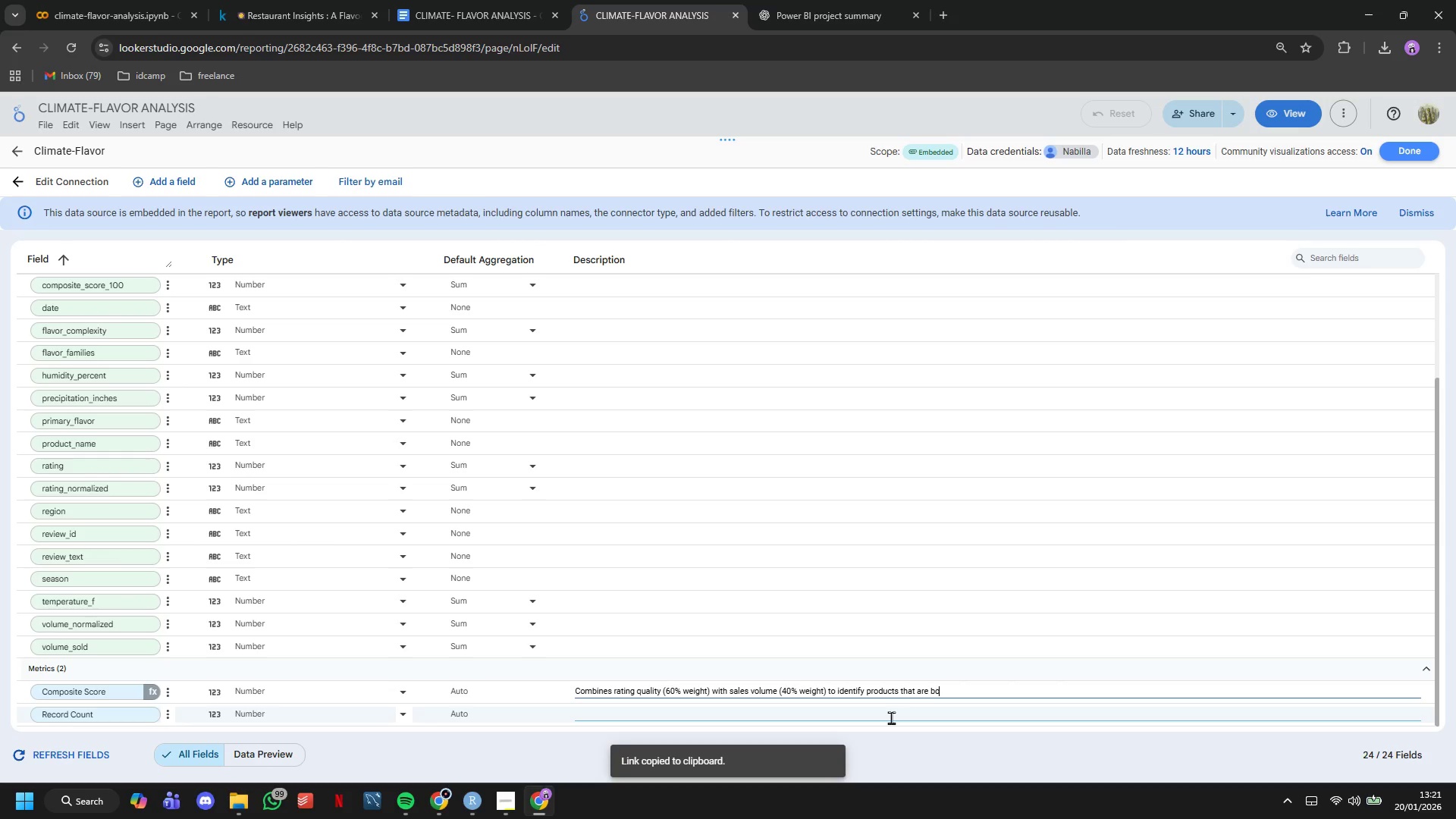 
key(Control+Shift+O)
 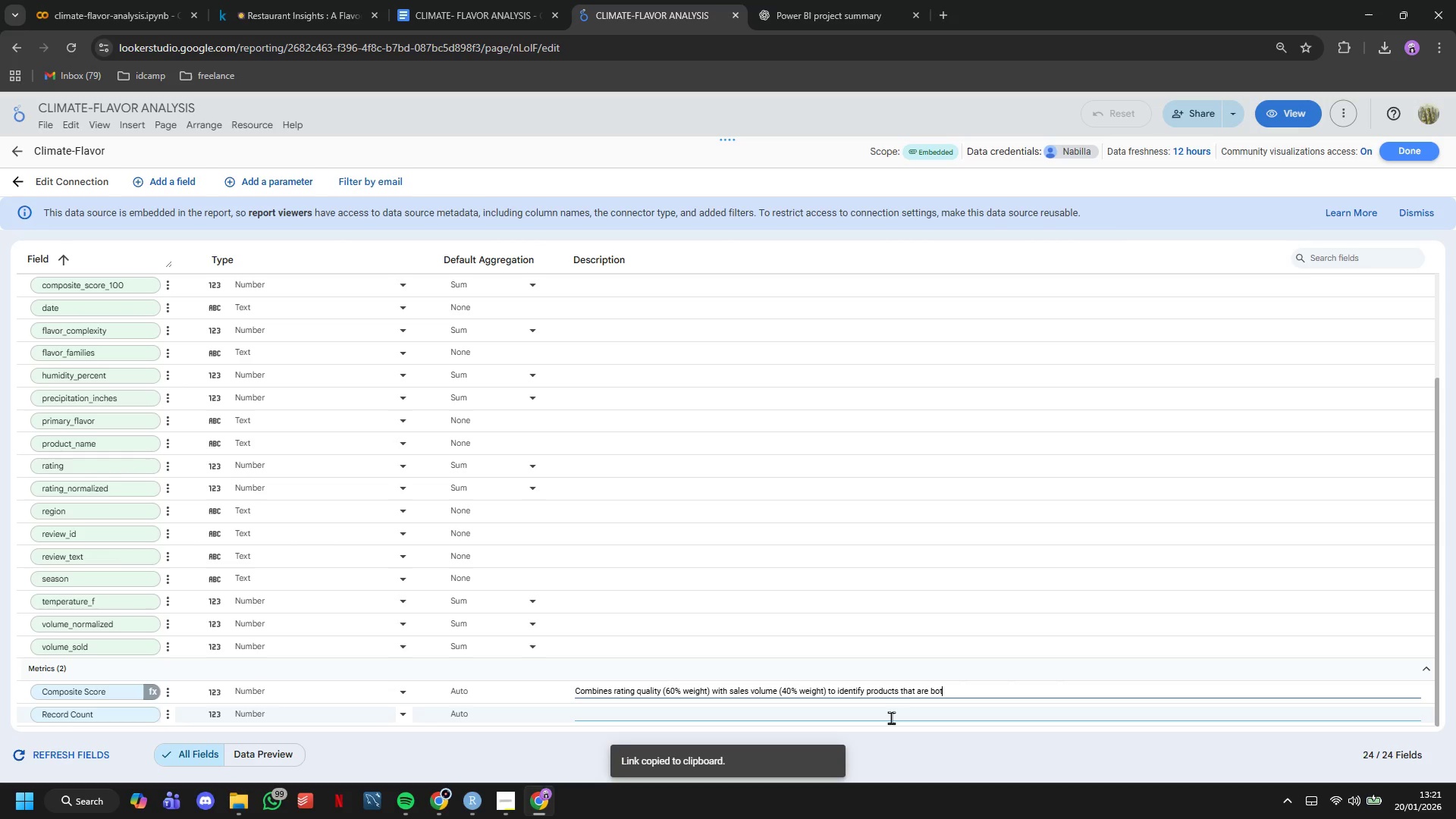 
key(Control+Shift+T)
 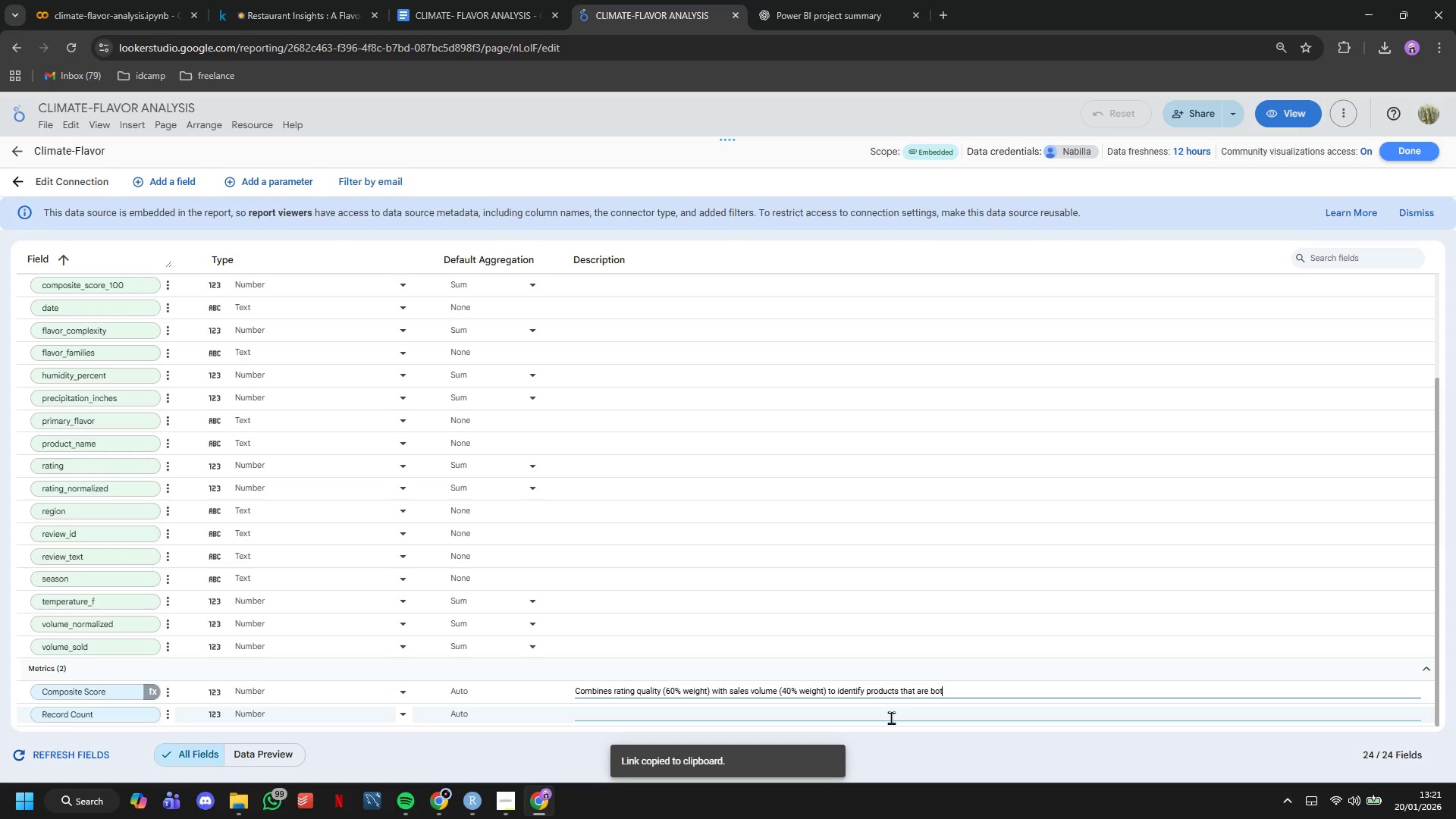 
key(Control+Shift+H)
 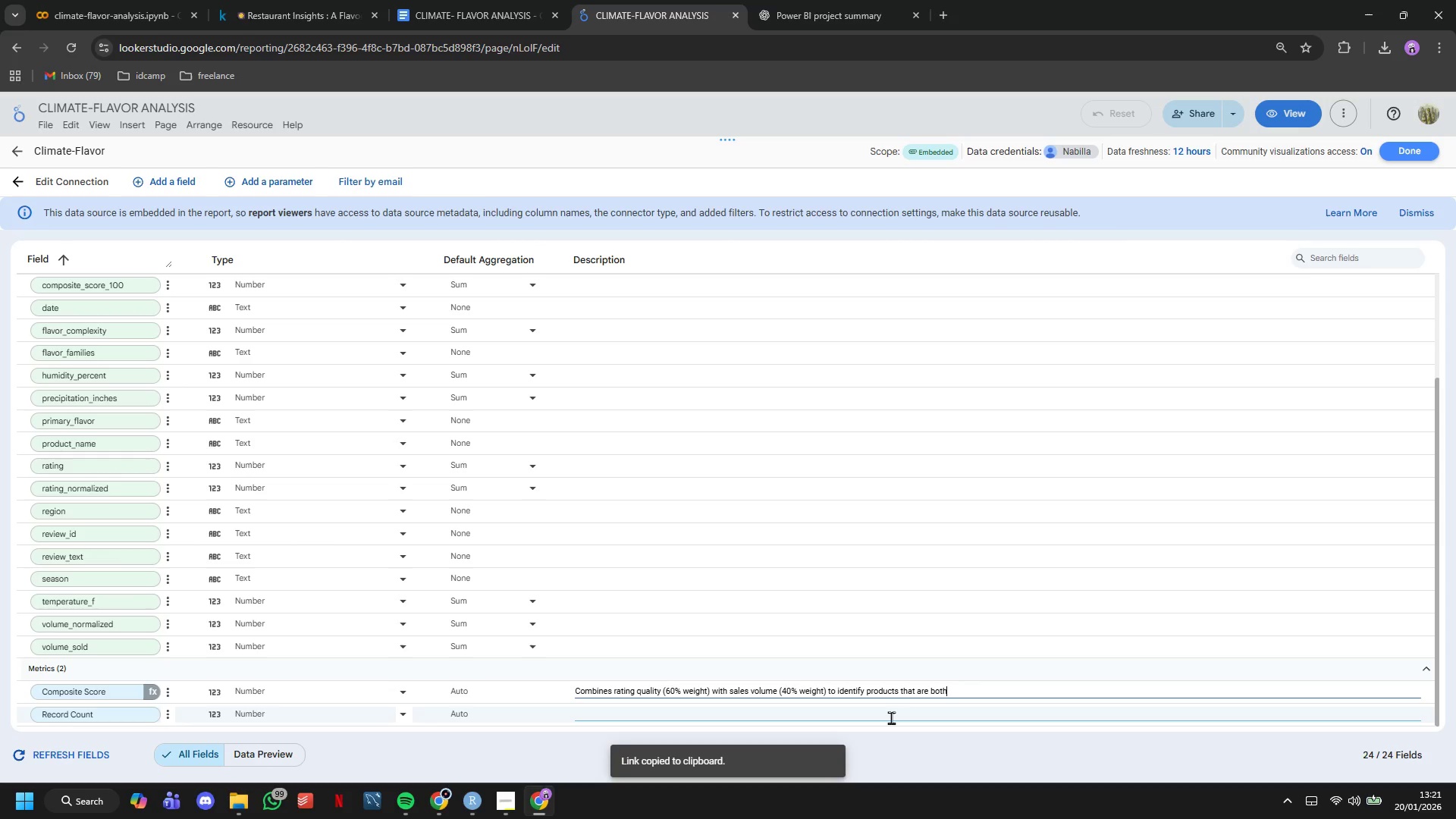 
key(Control+Shift+Space)
 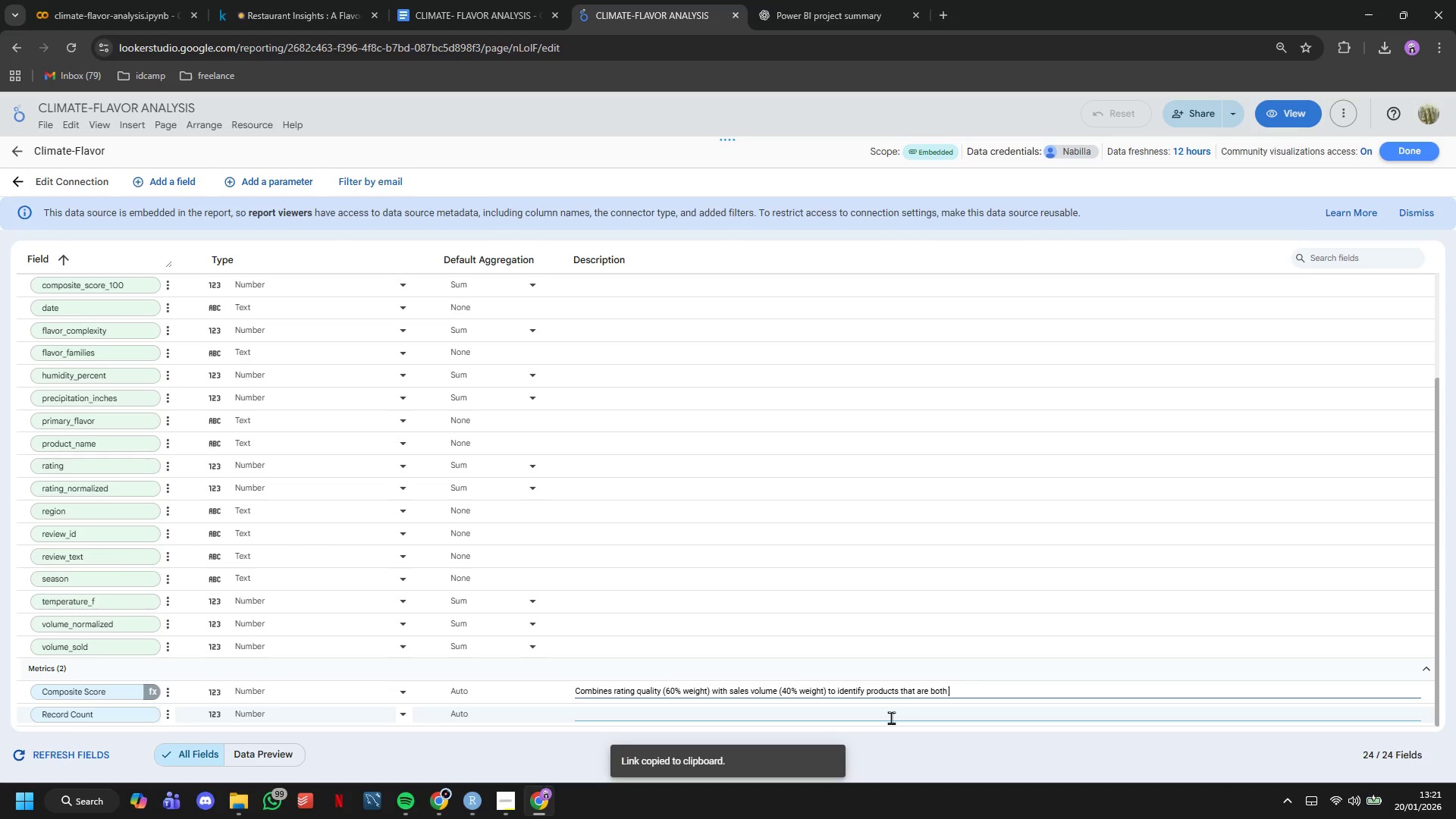 
key(Control+Shift+L)
 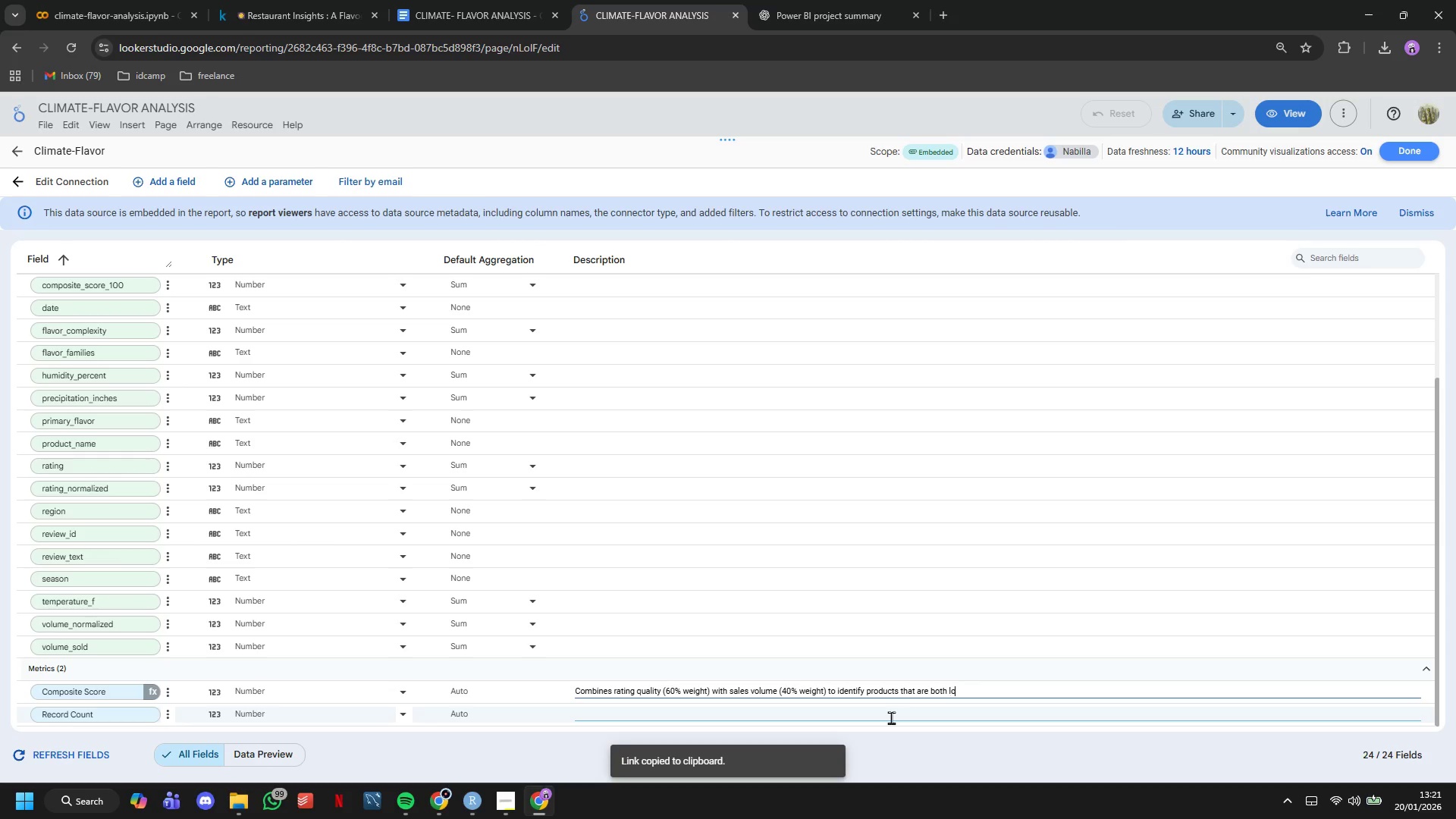 
key(Control+Shift+O)
 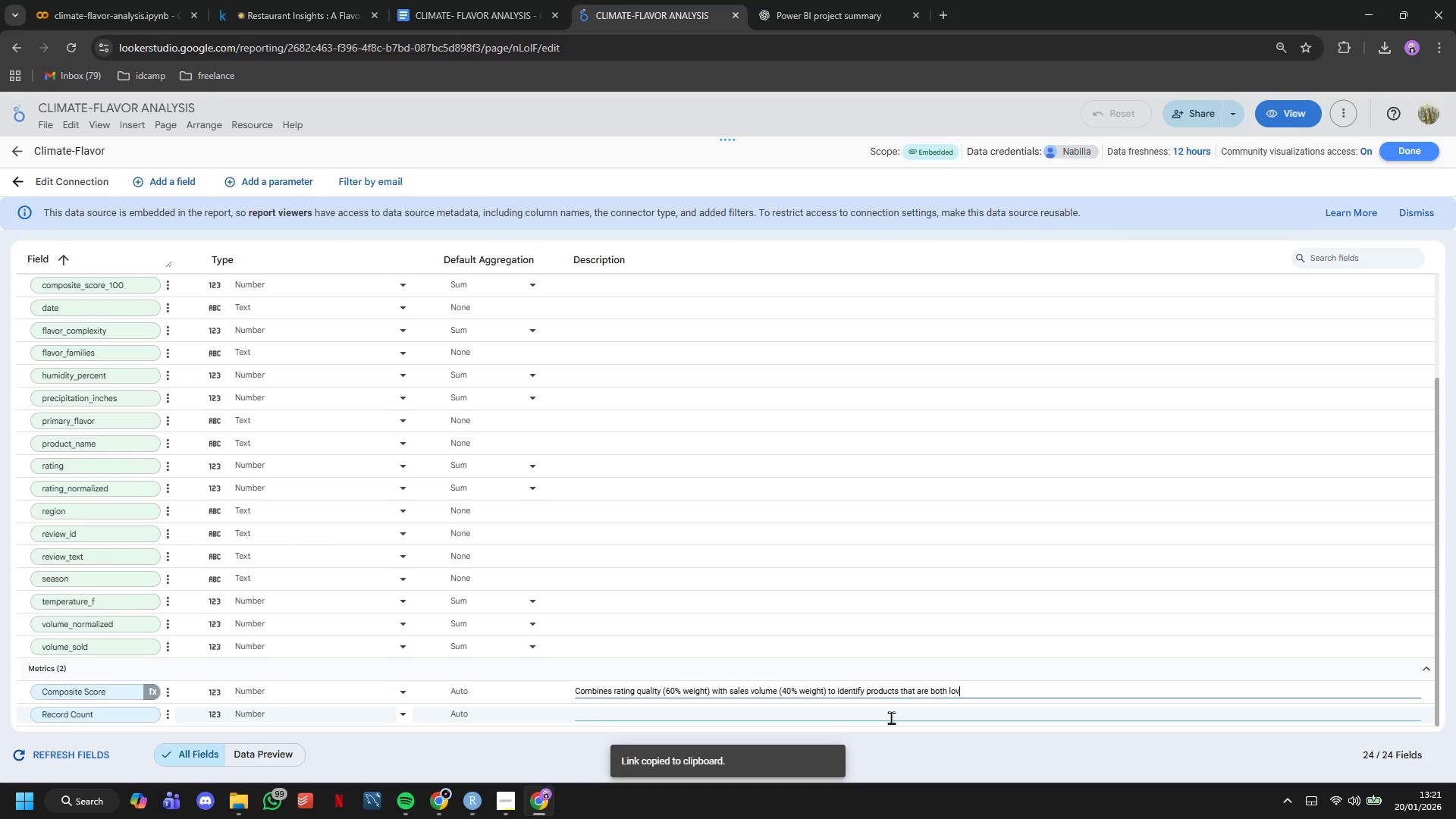 
key(Control+Shift+V)
 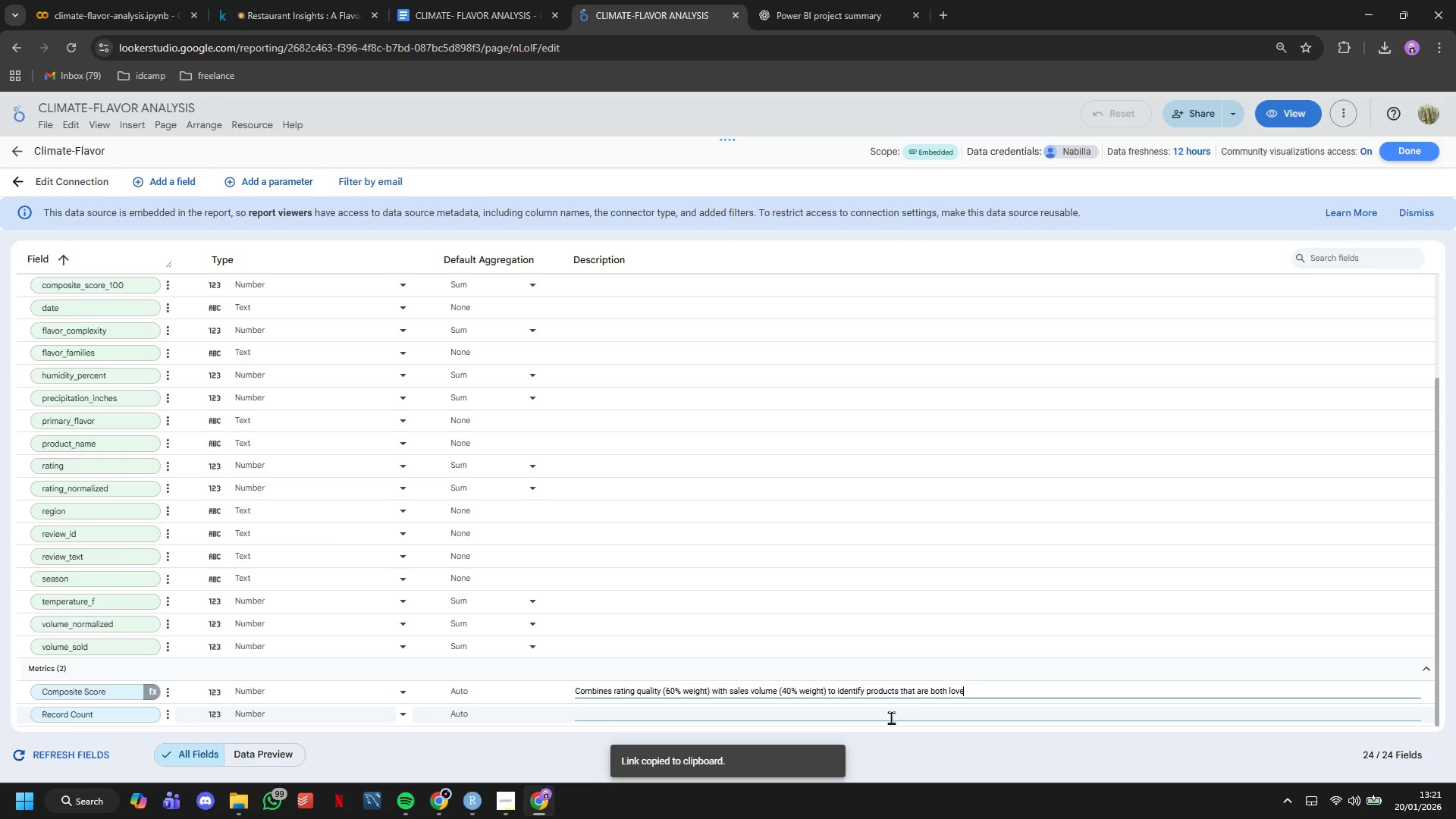 
key(Control+Shift+E)
 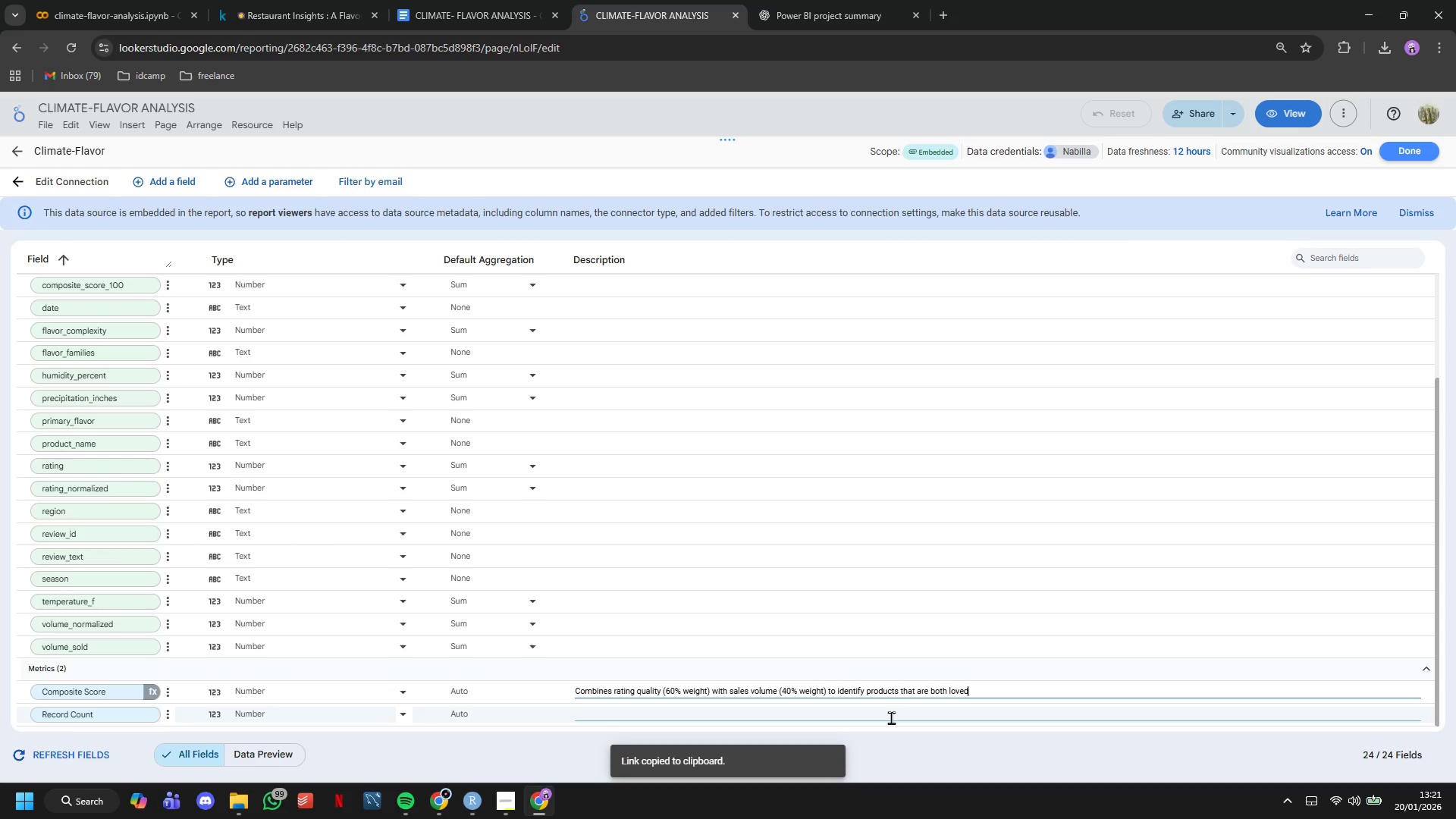 
key(Control+Shift+D)
 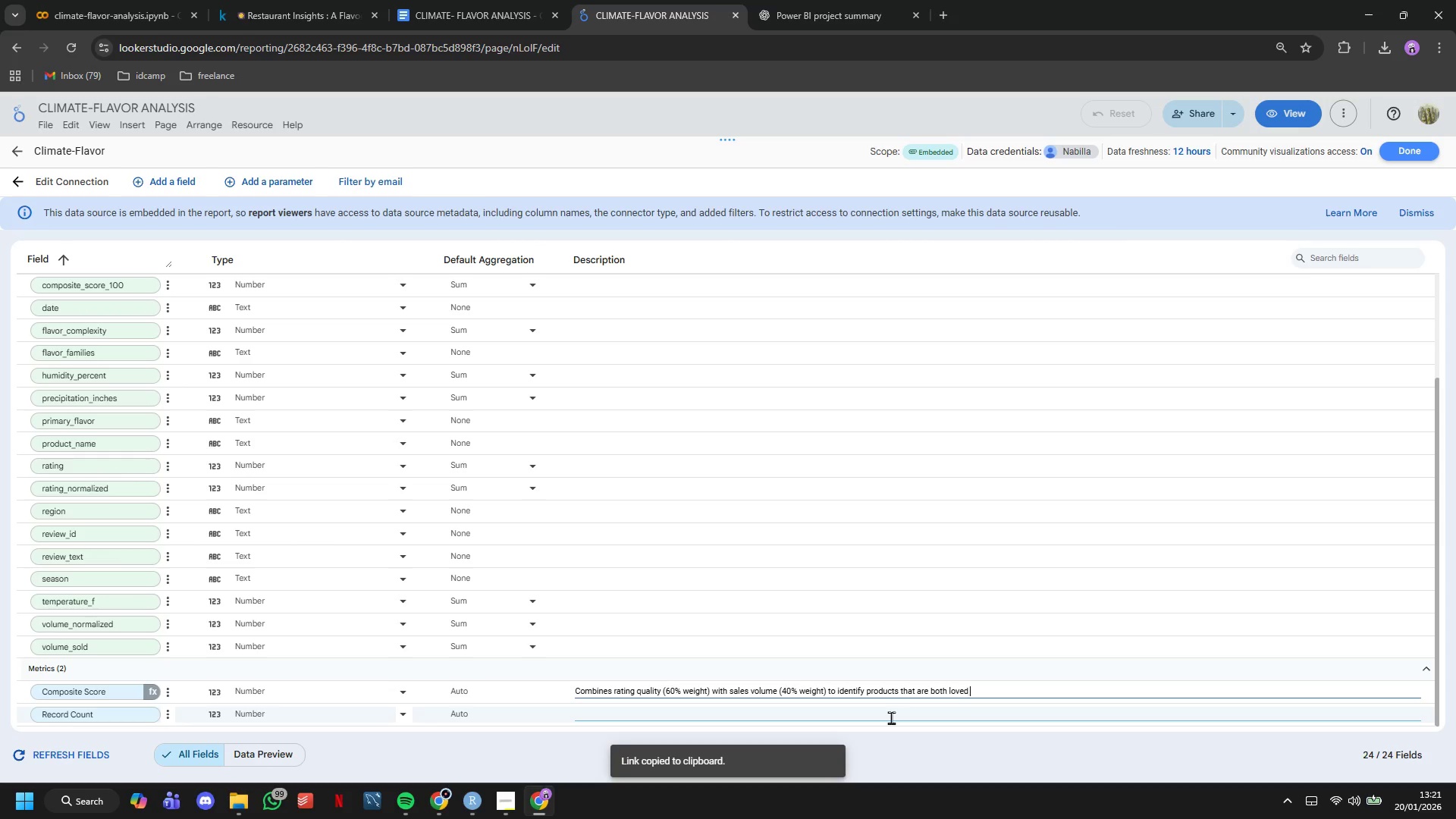 
key(Control+Shift+Space)
 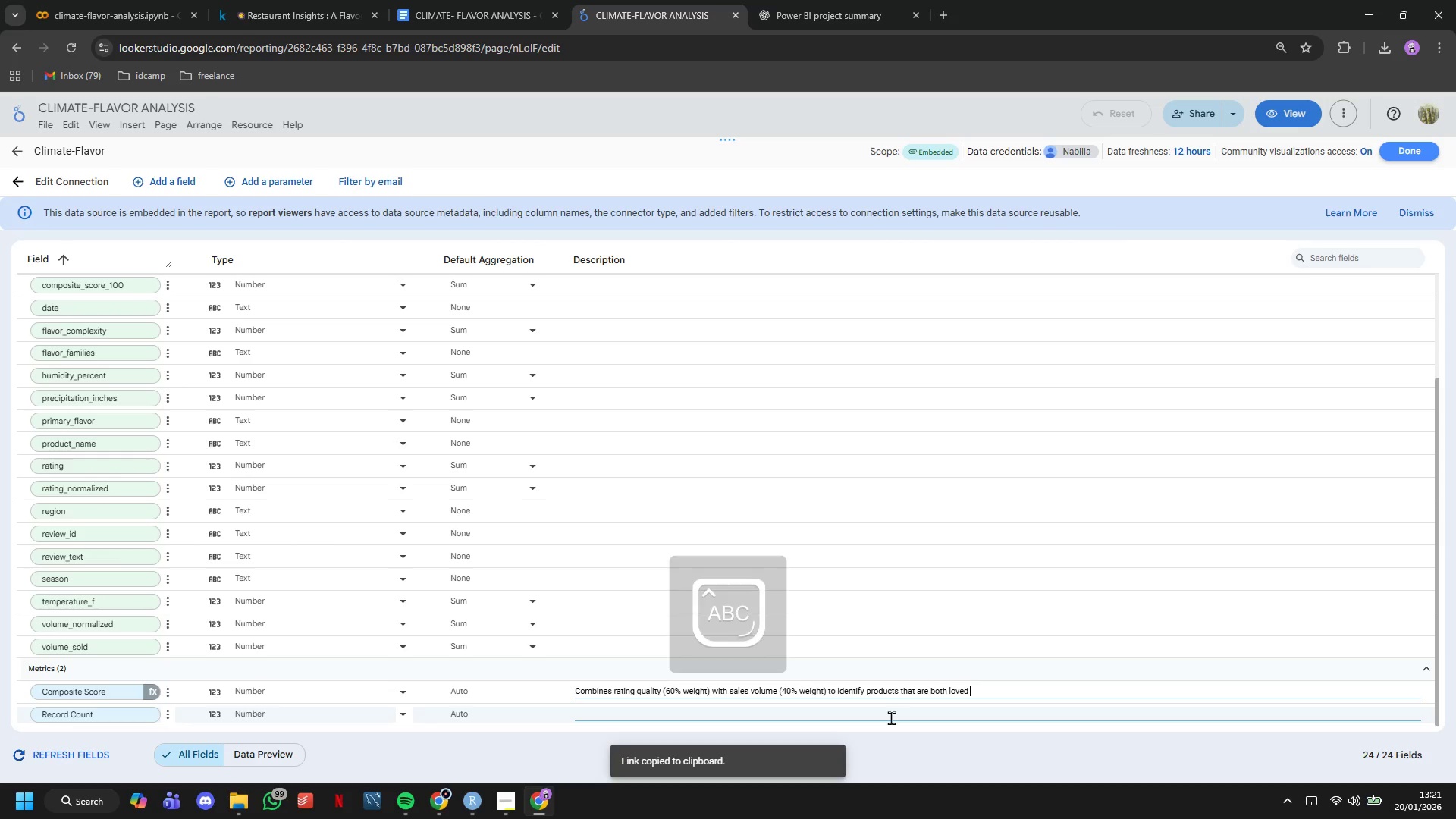 
key(Control+Shift+CapsLock)
 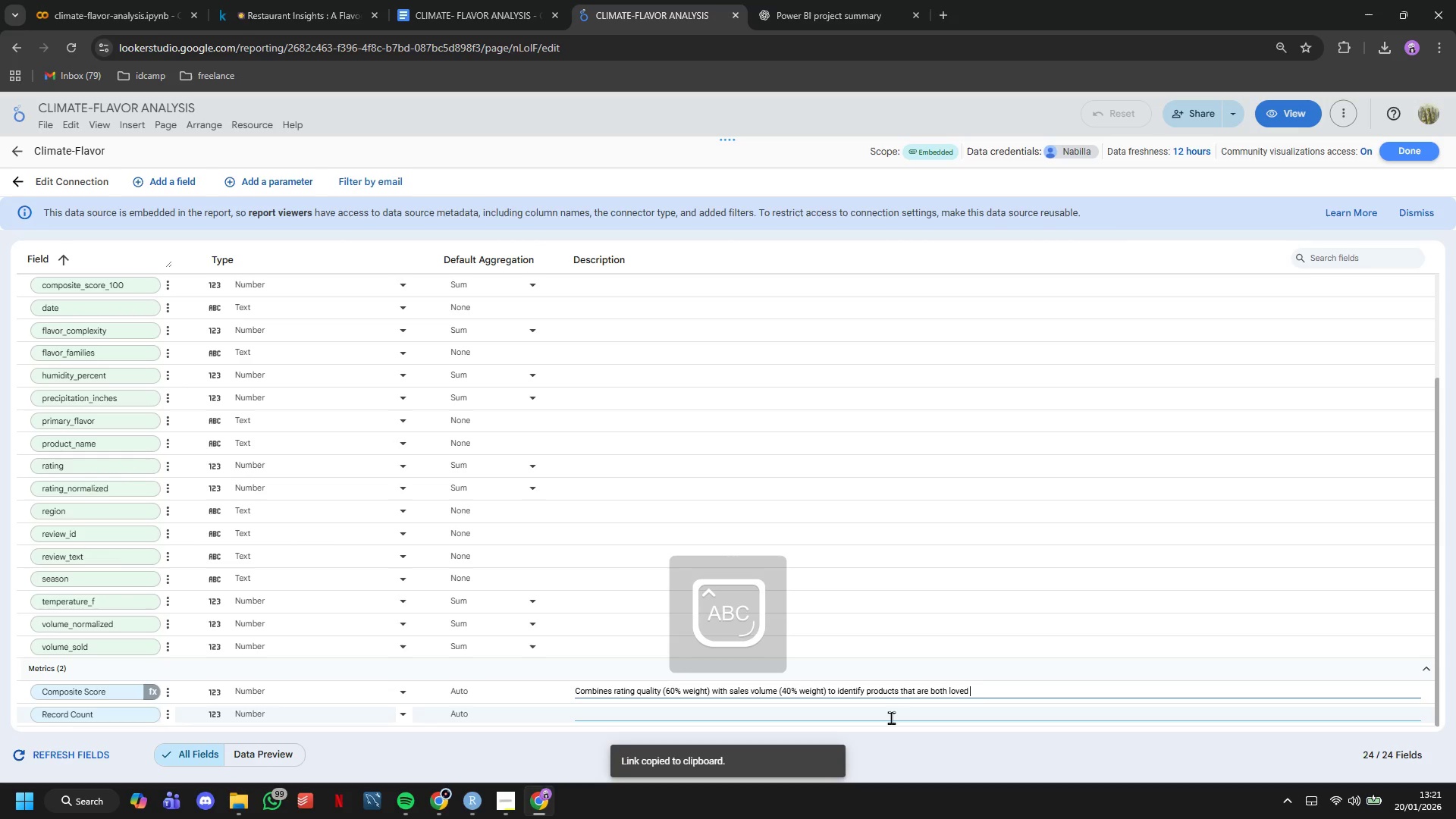 
key(Control+Shift+A)
 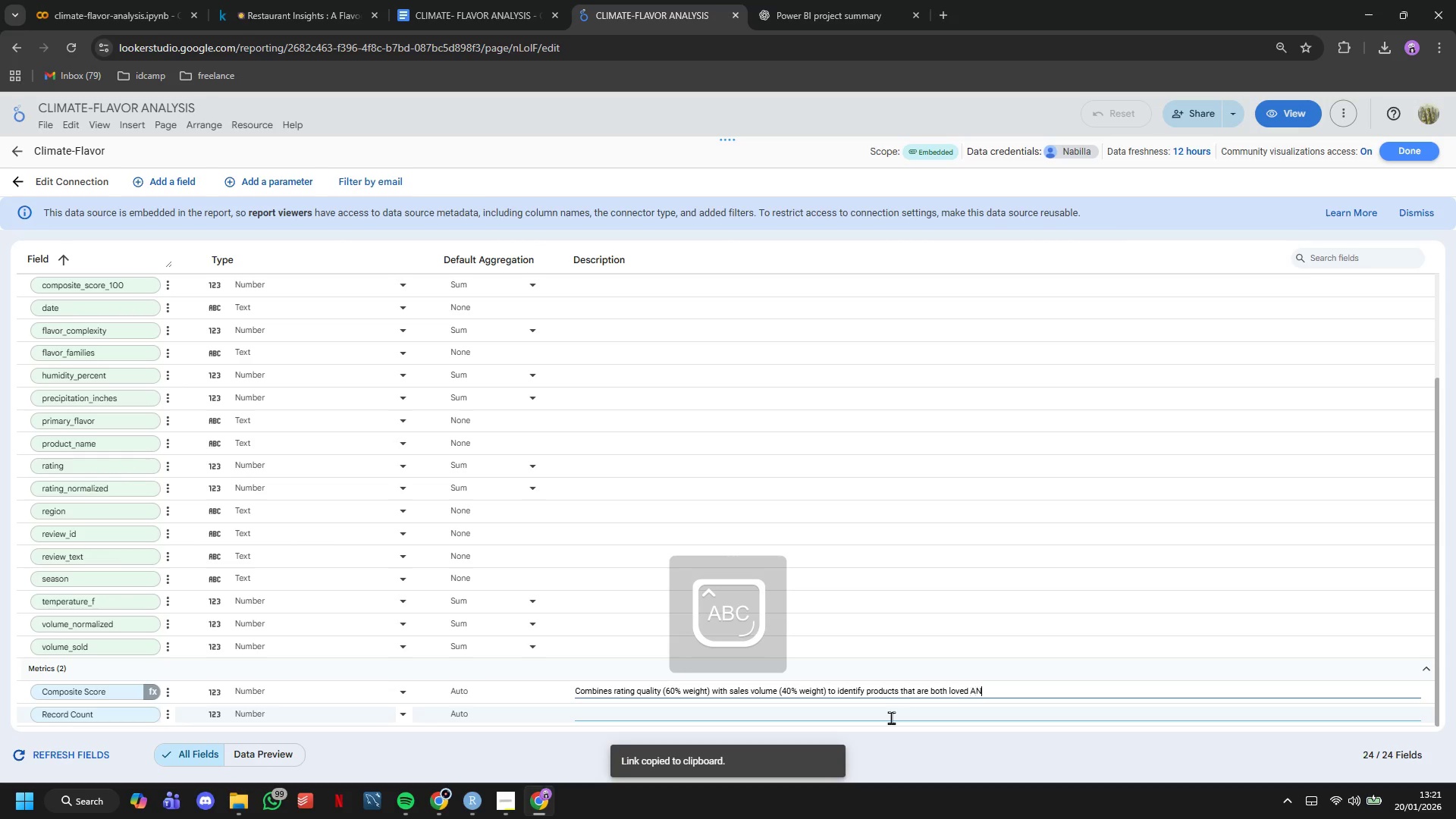 
key(Control+Shift+N)
 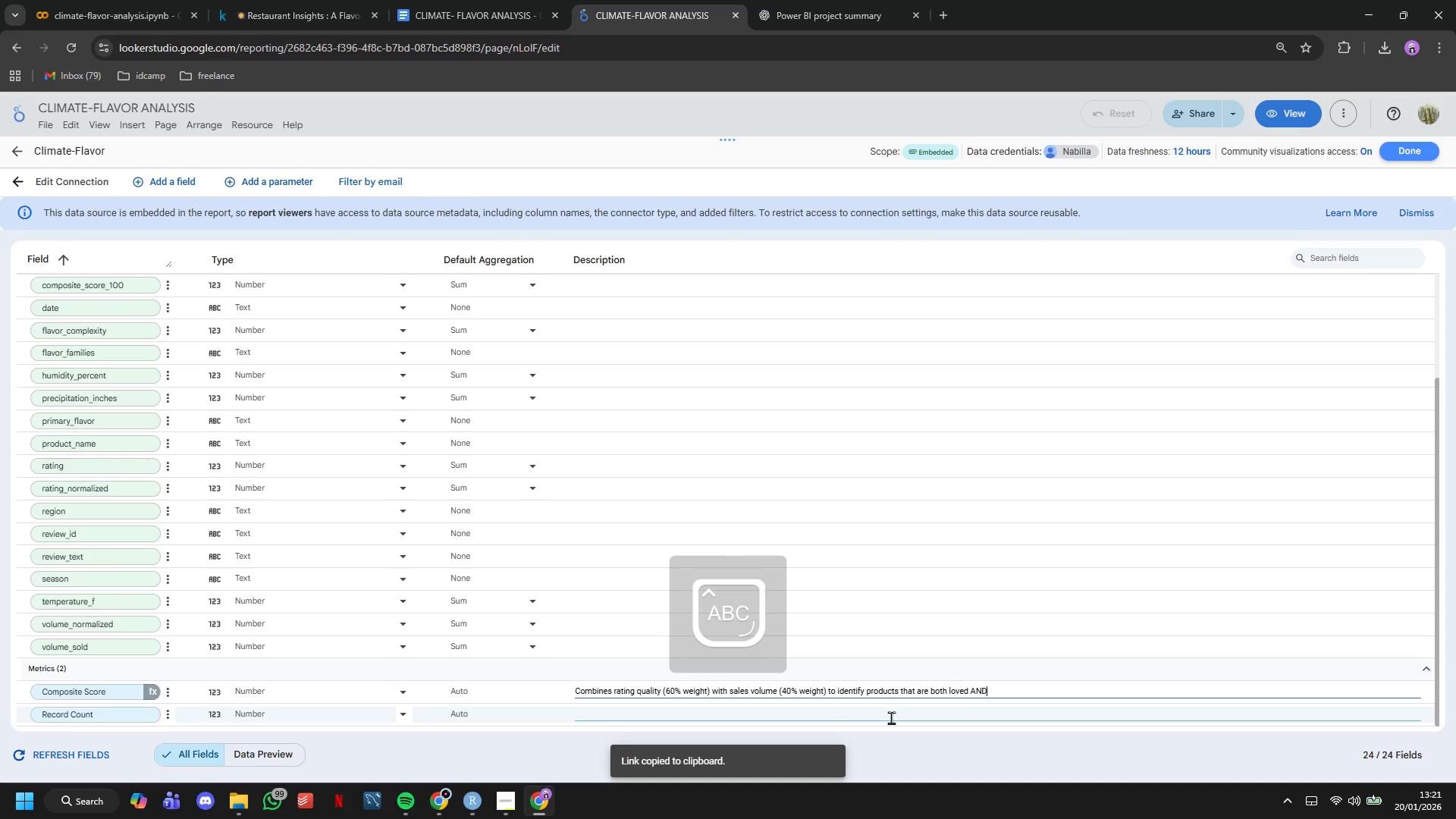 
key(Control+Shift+D)
 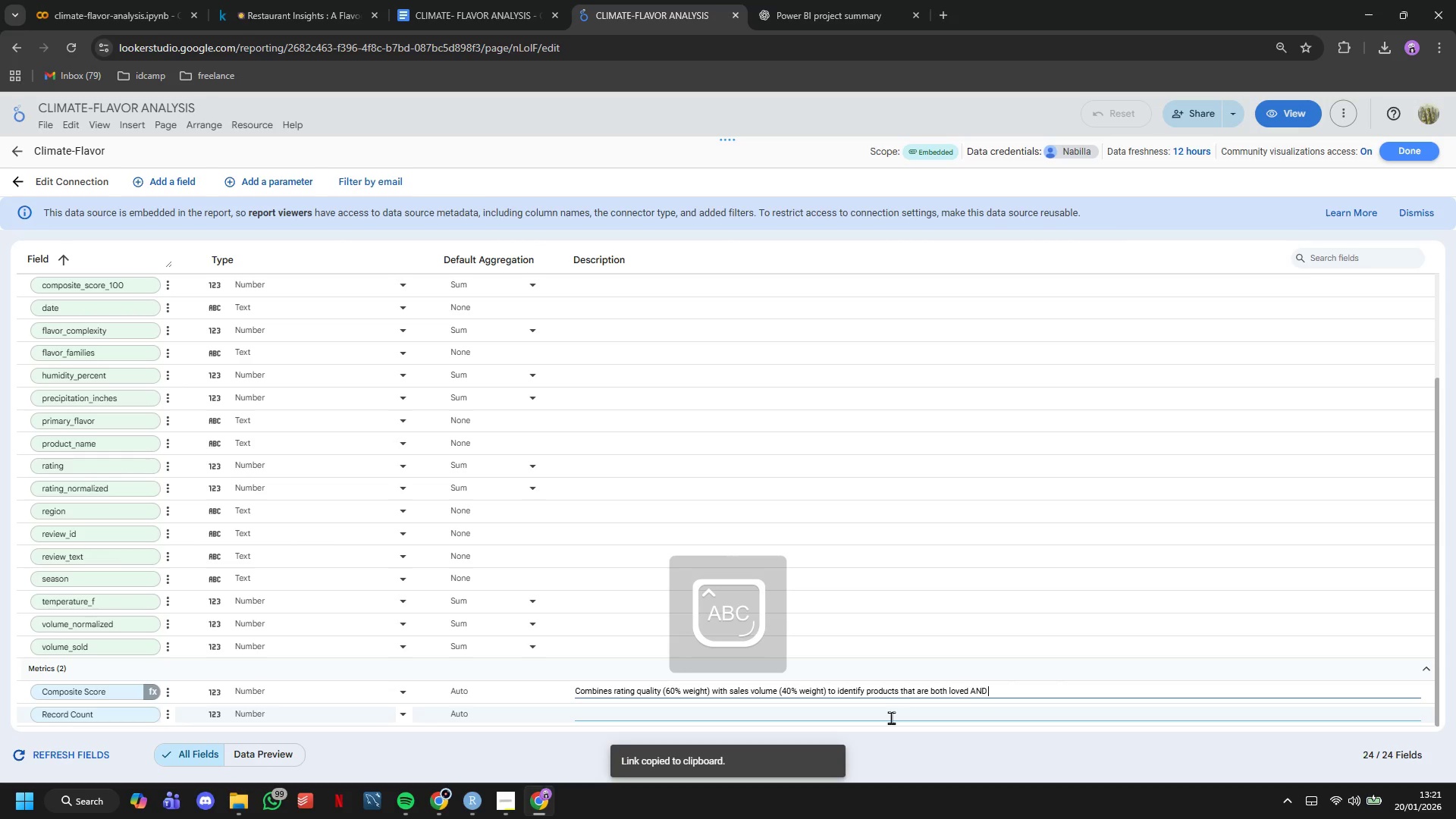 
key(Control+Shift+Space)
 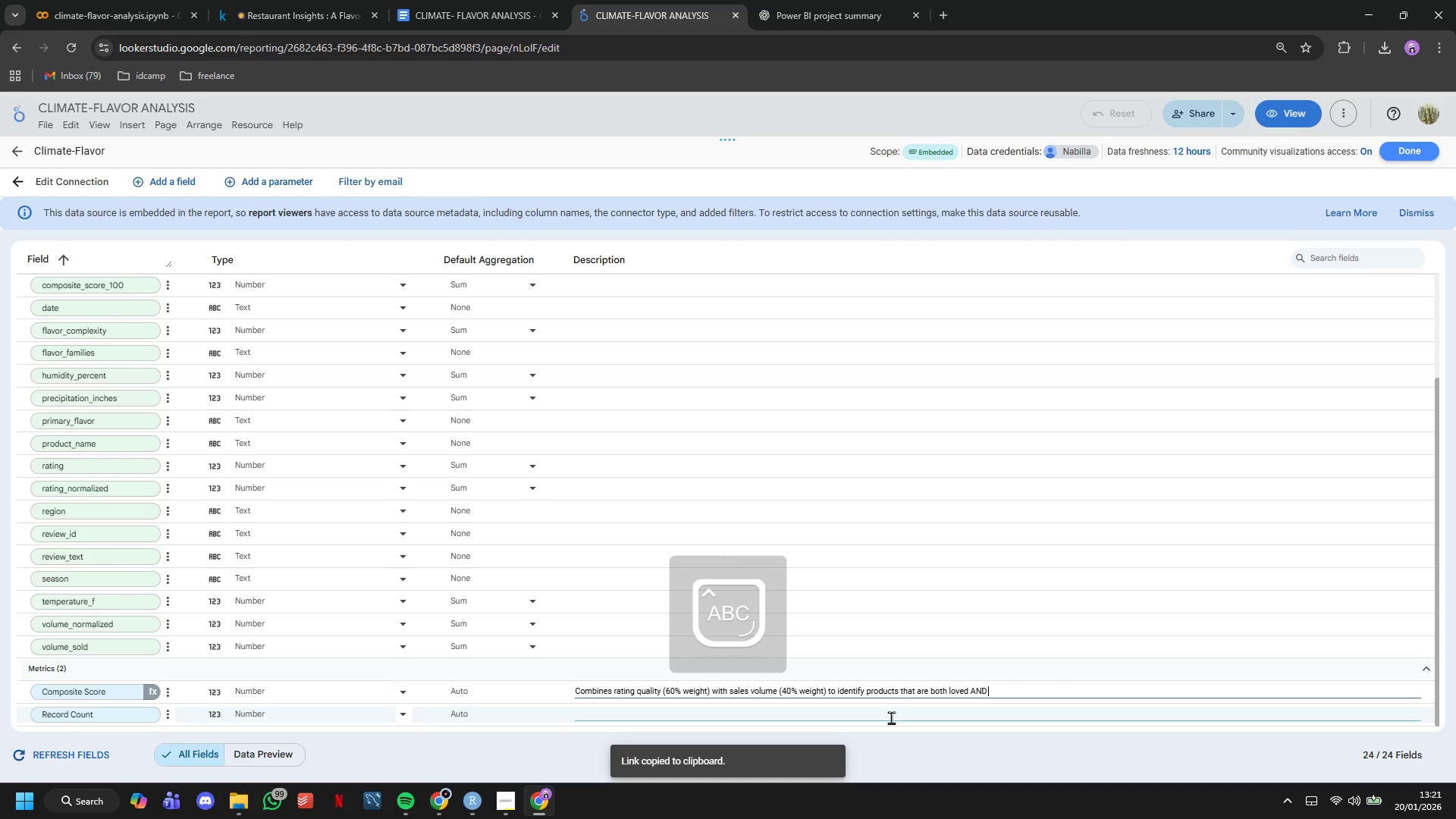 
key(Control+Shift+CapsLock)
 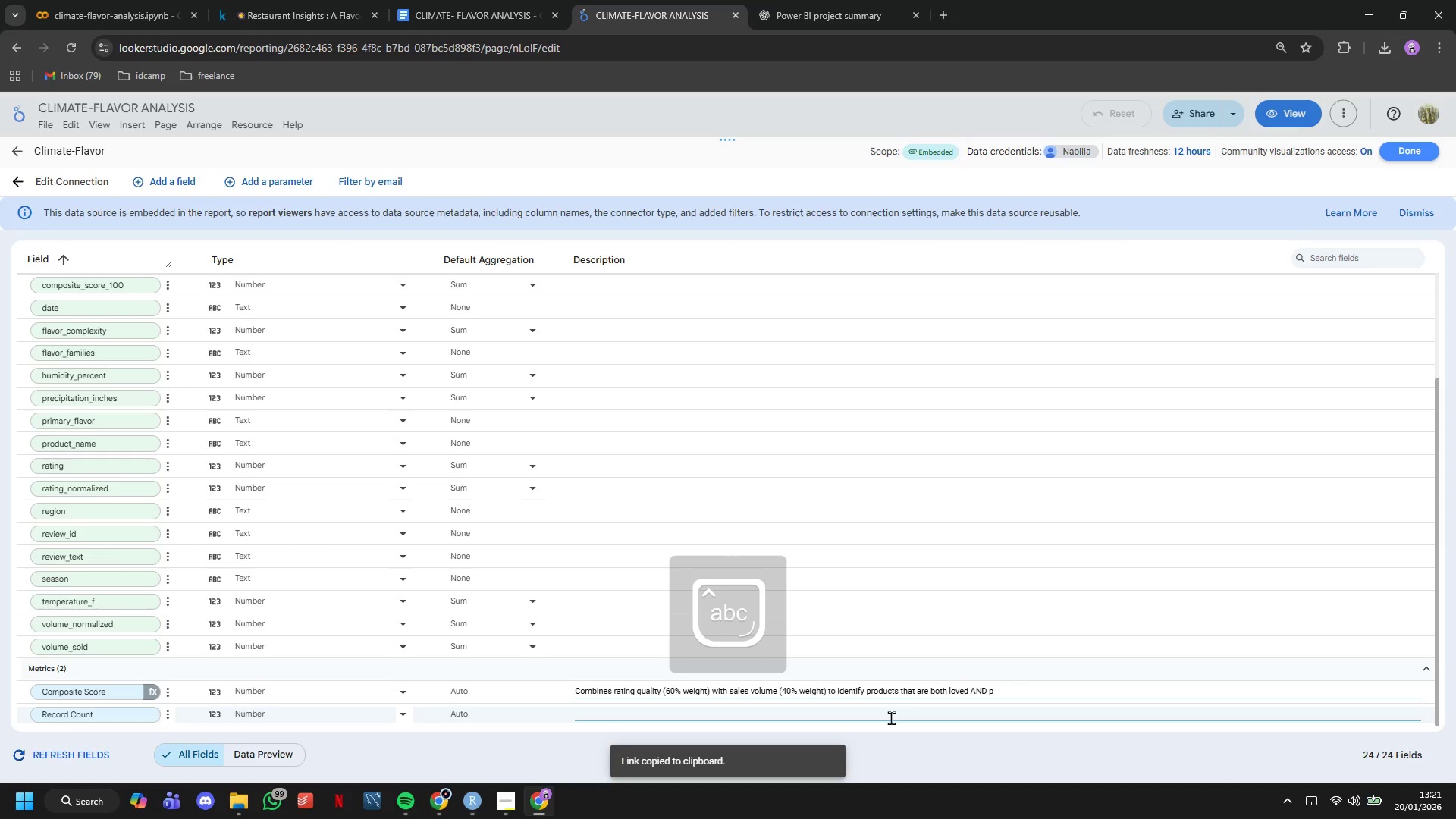 
key(Control+Shift+P)
 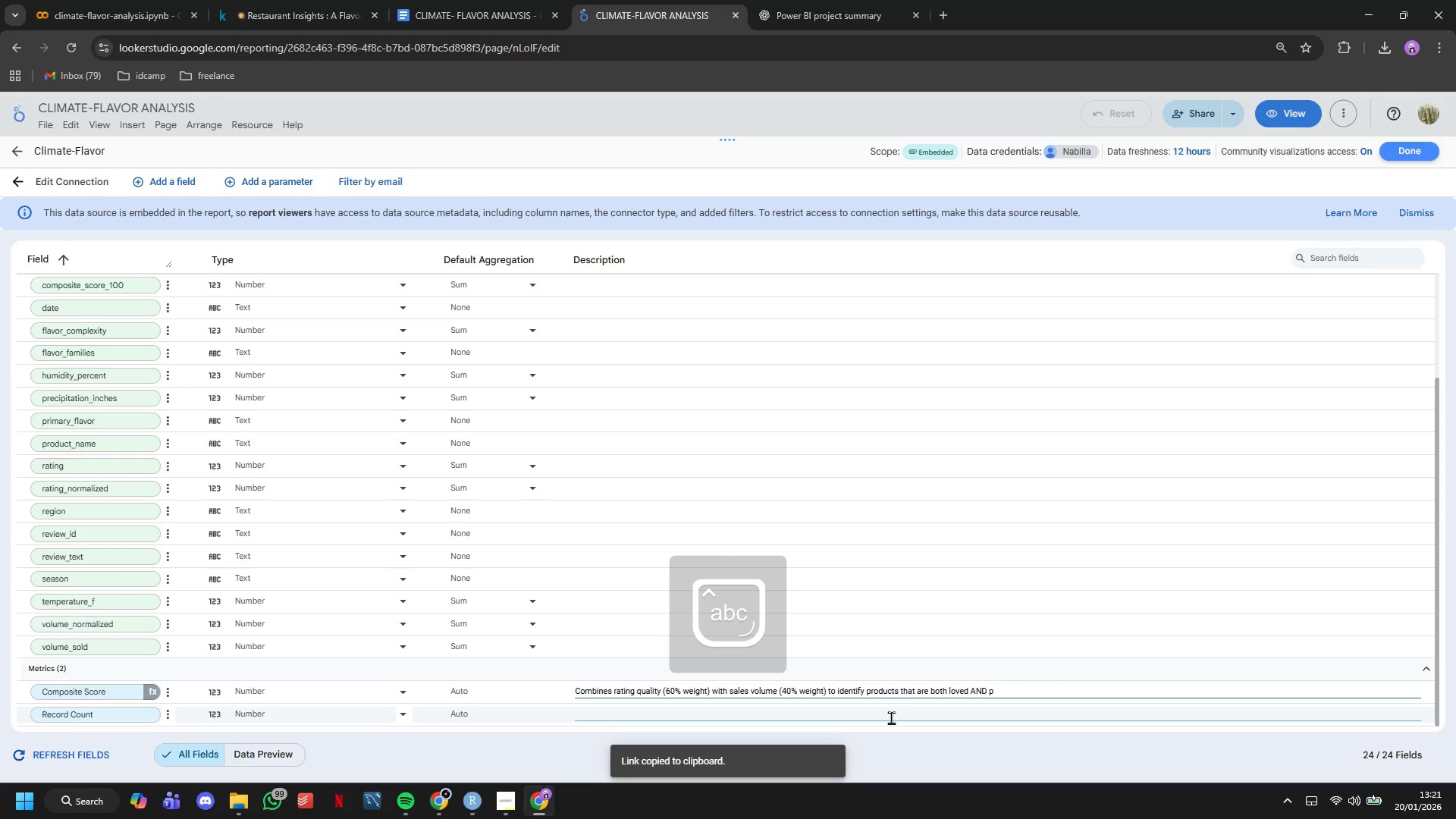 
key(Control+Shift+O)
 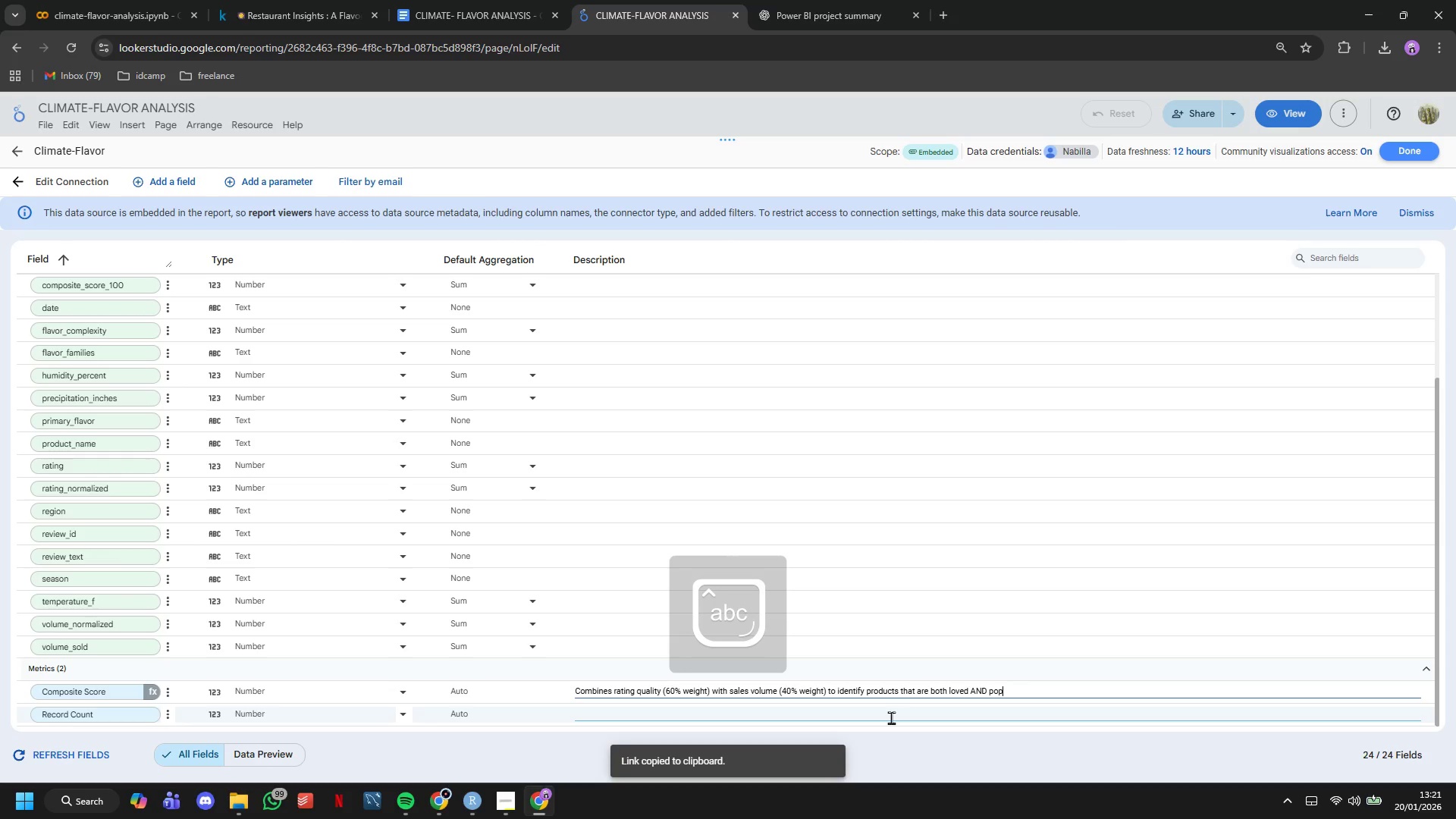 
key(Control+Shift+P)
 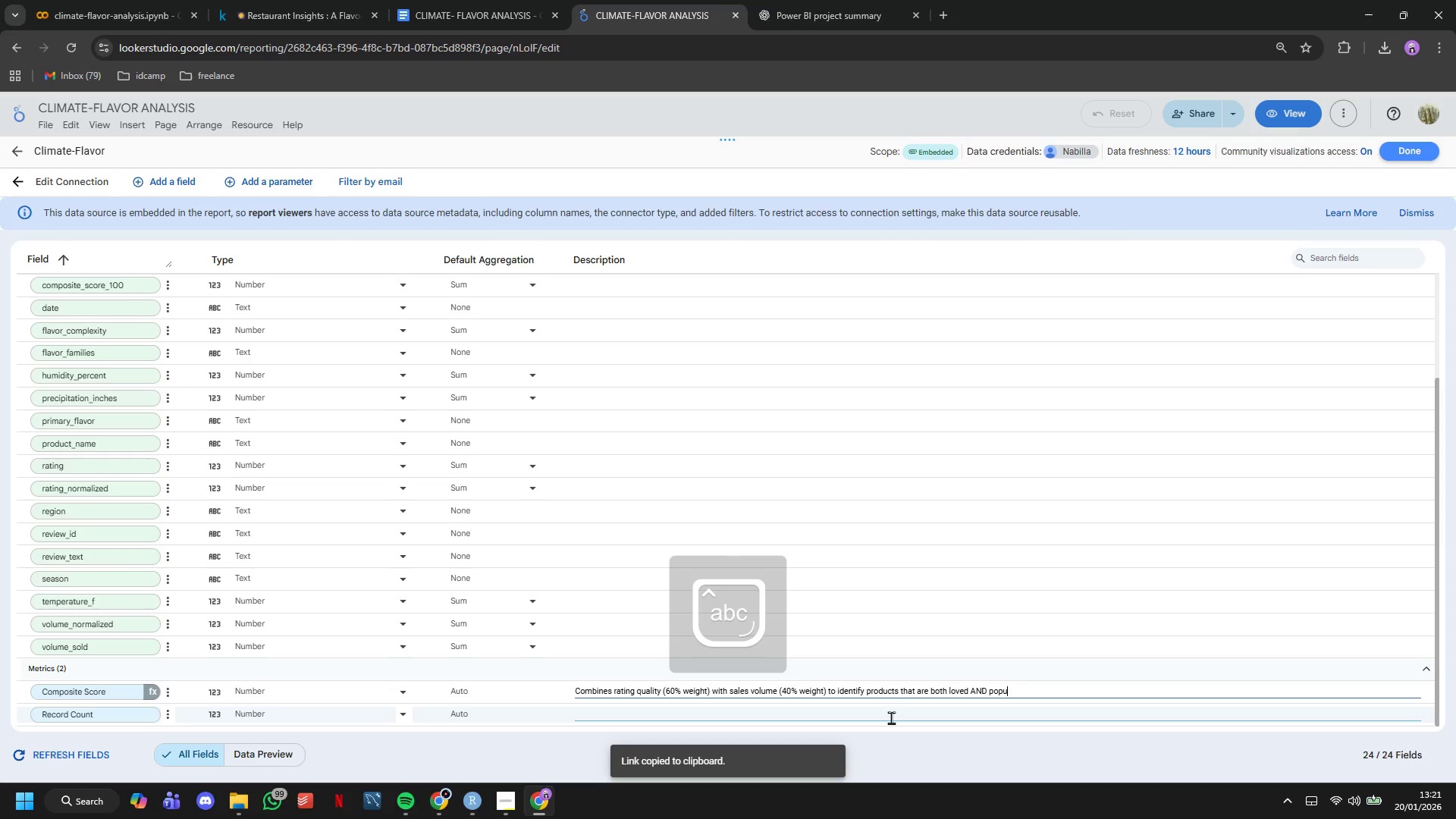 
key(Control+Shift+U)
 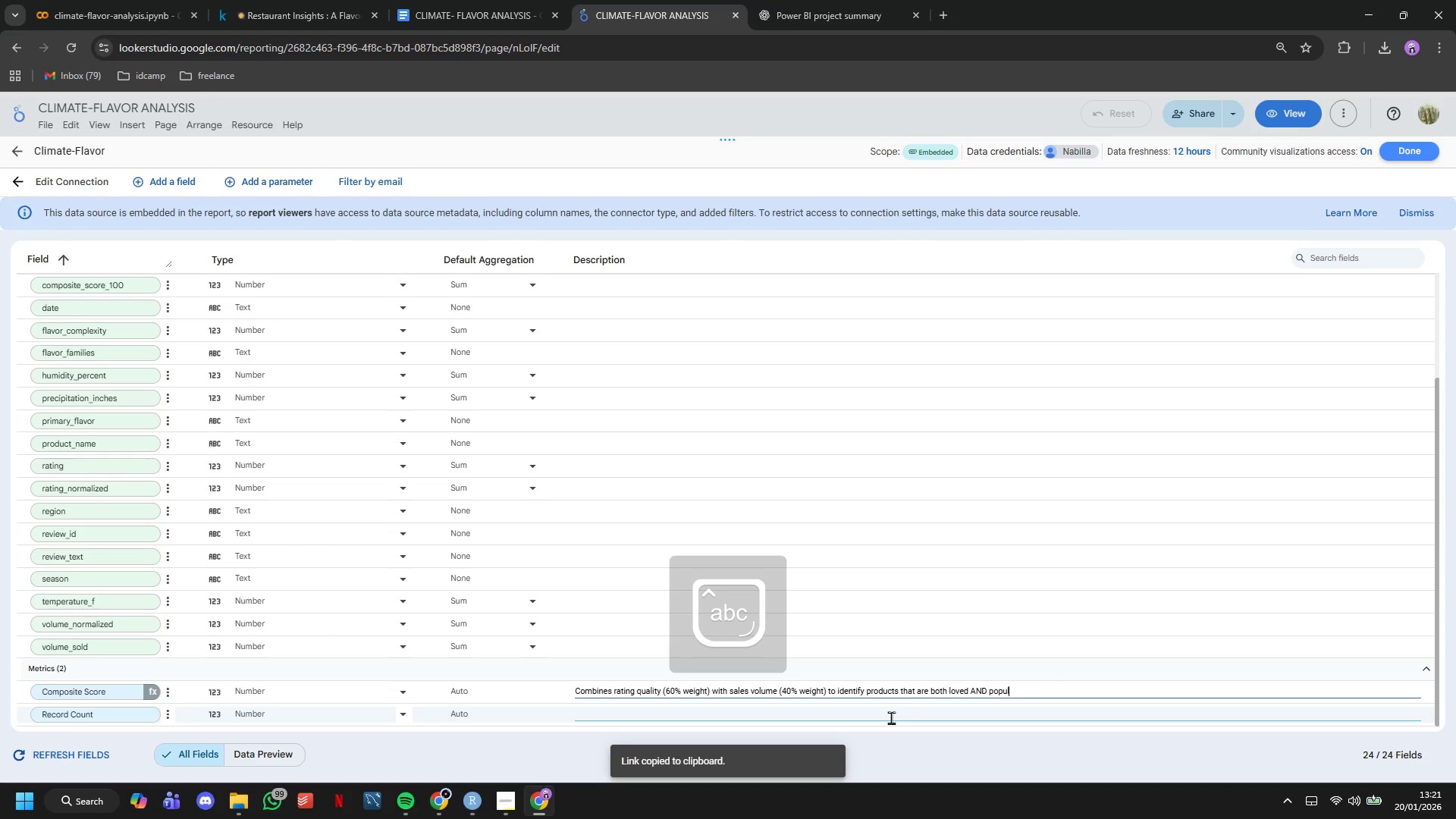 
key(Control+Shift+L)
 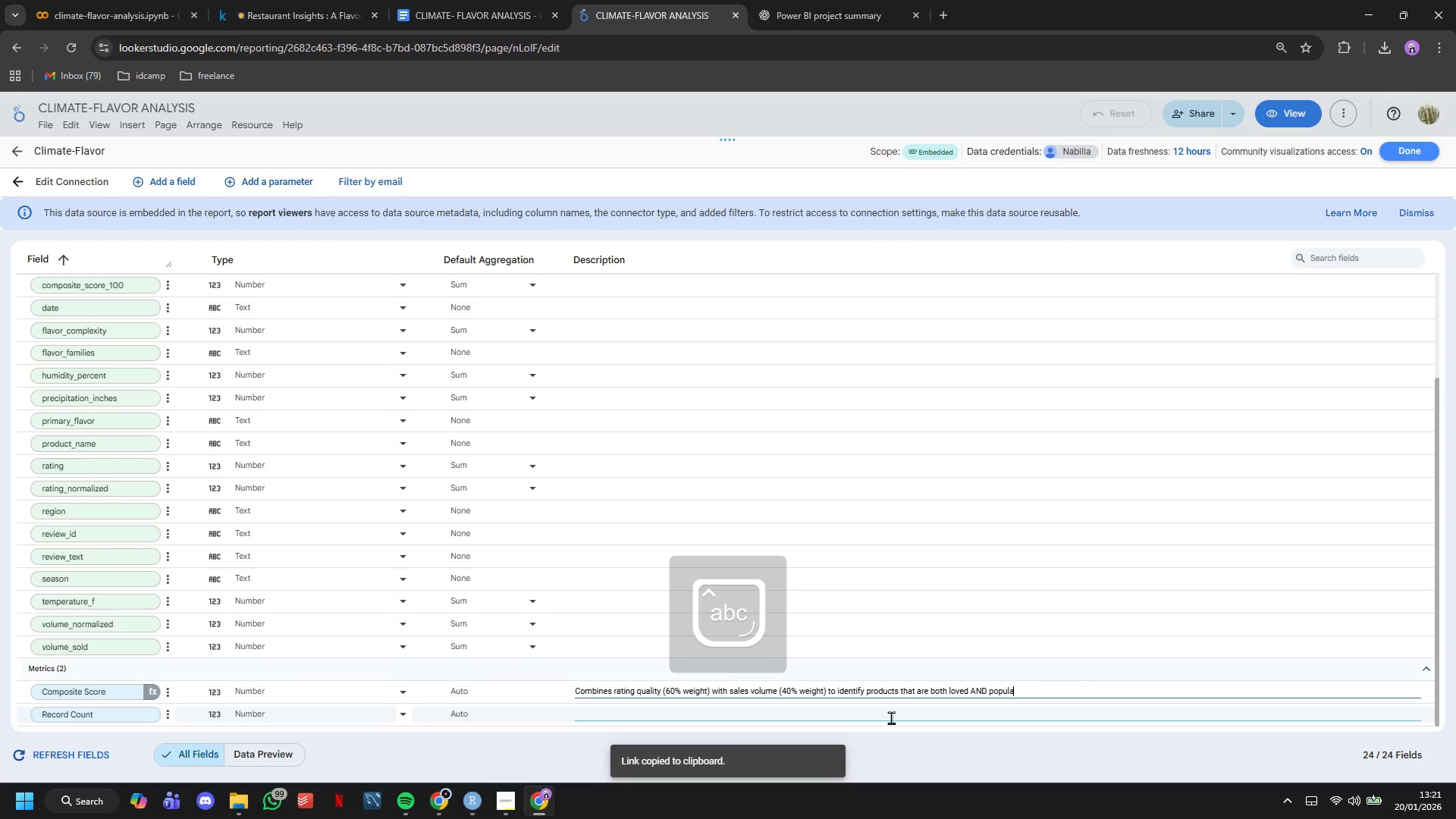 
key(Control+Shift+A)
 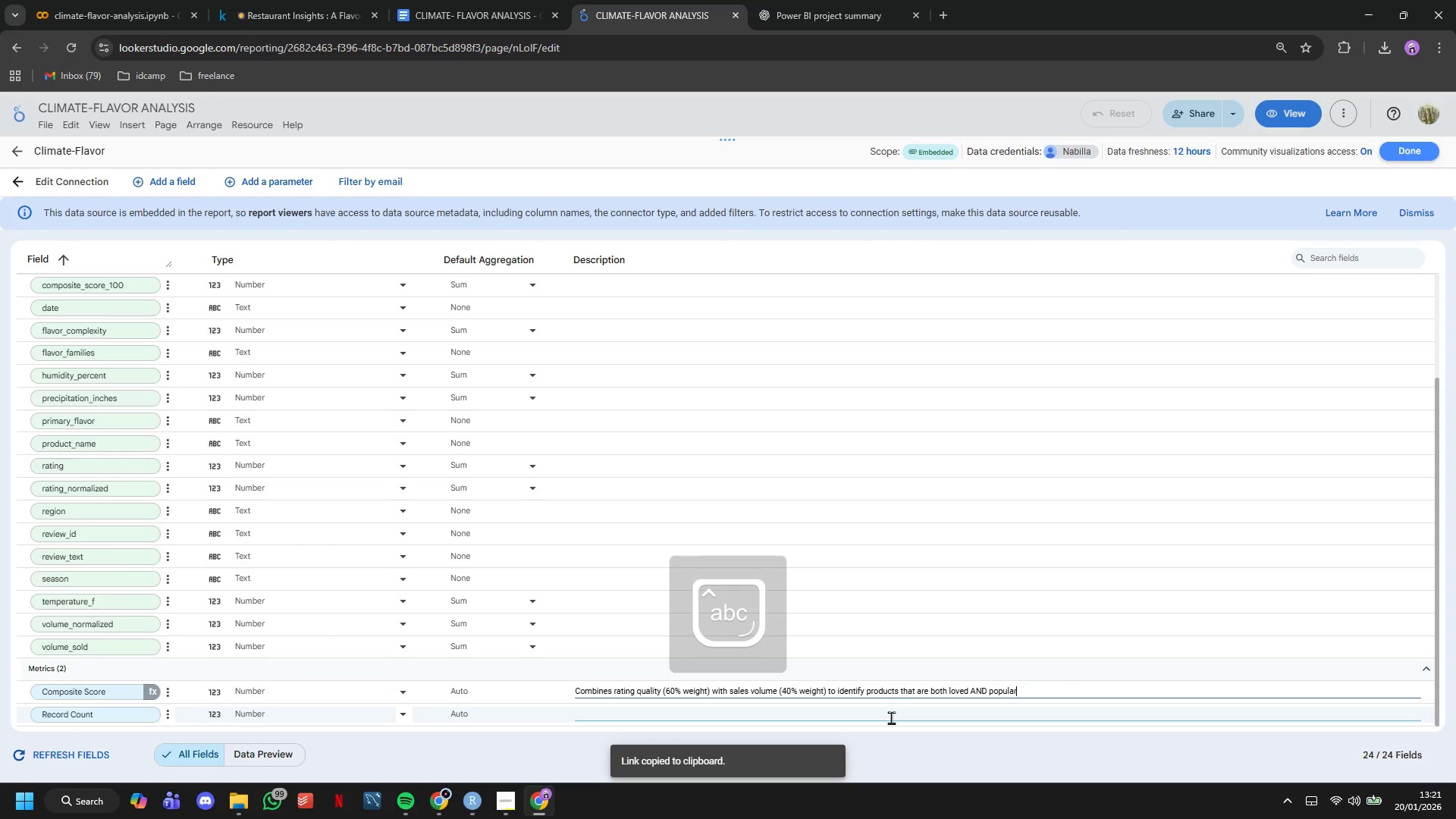 
key(Control+Shift+R)
 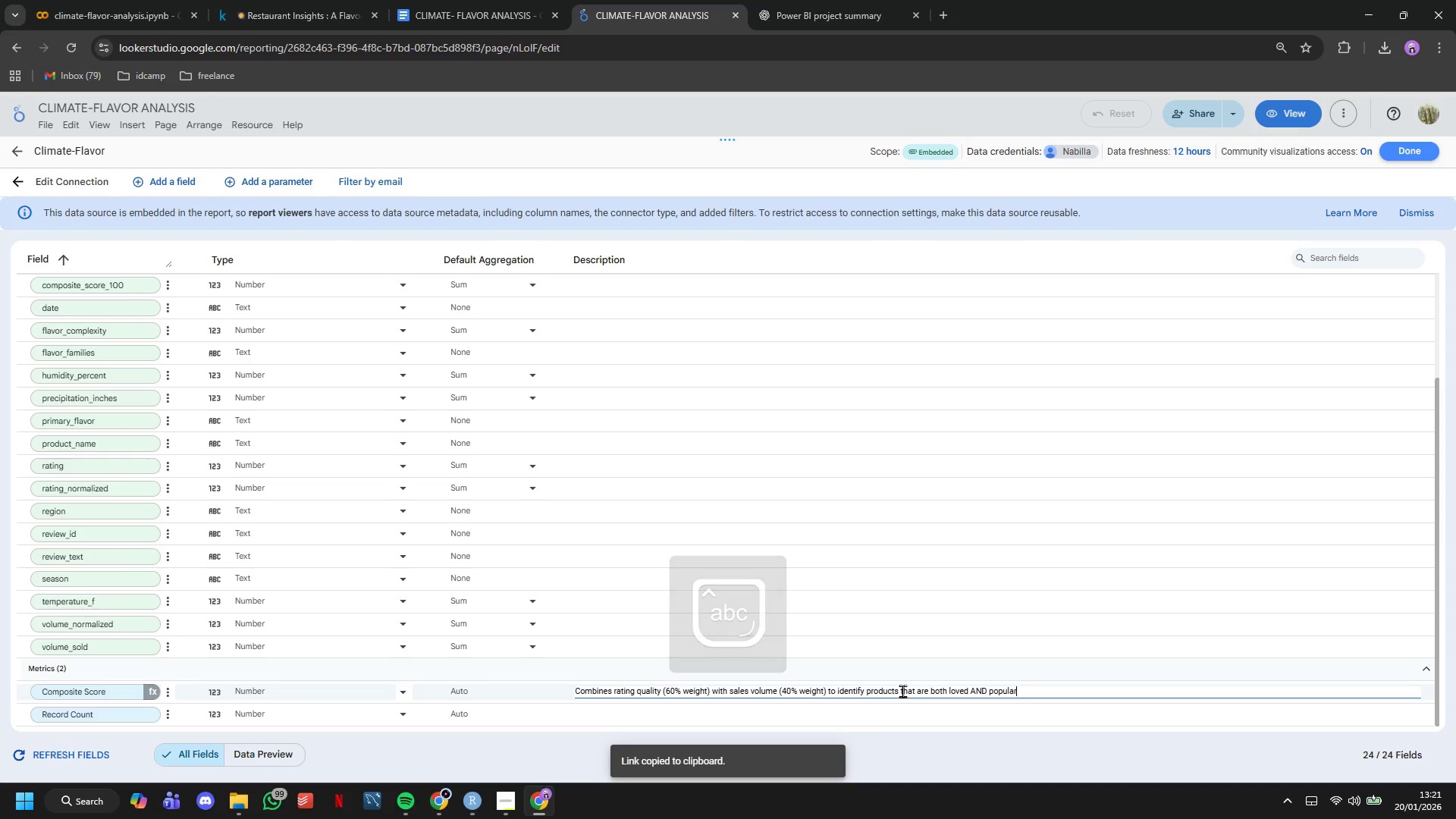 
key(Control+Shift+Period)
 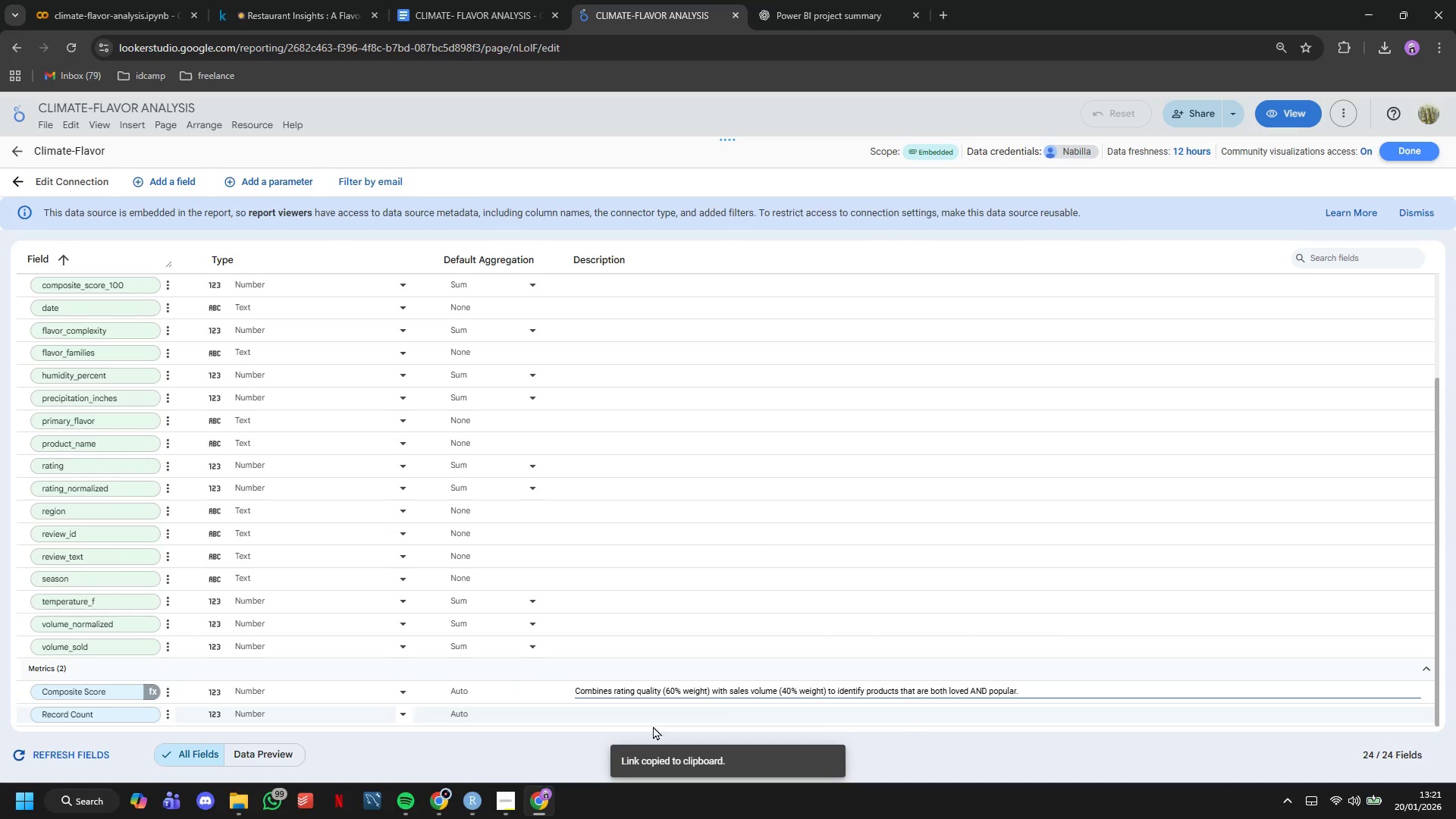 
left_click([782, 526])
 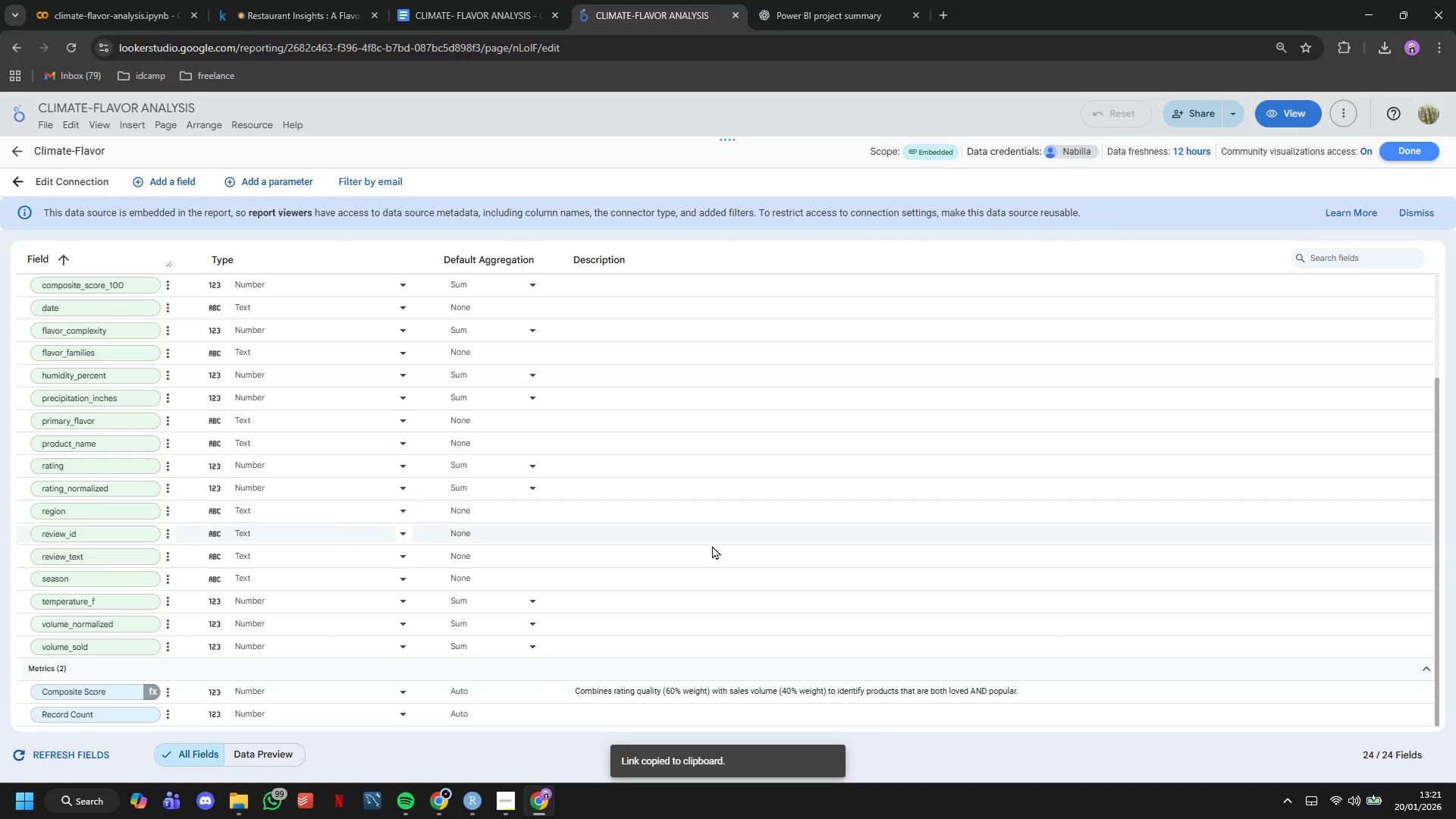 
left_click([725, 557])
 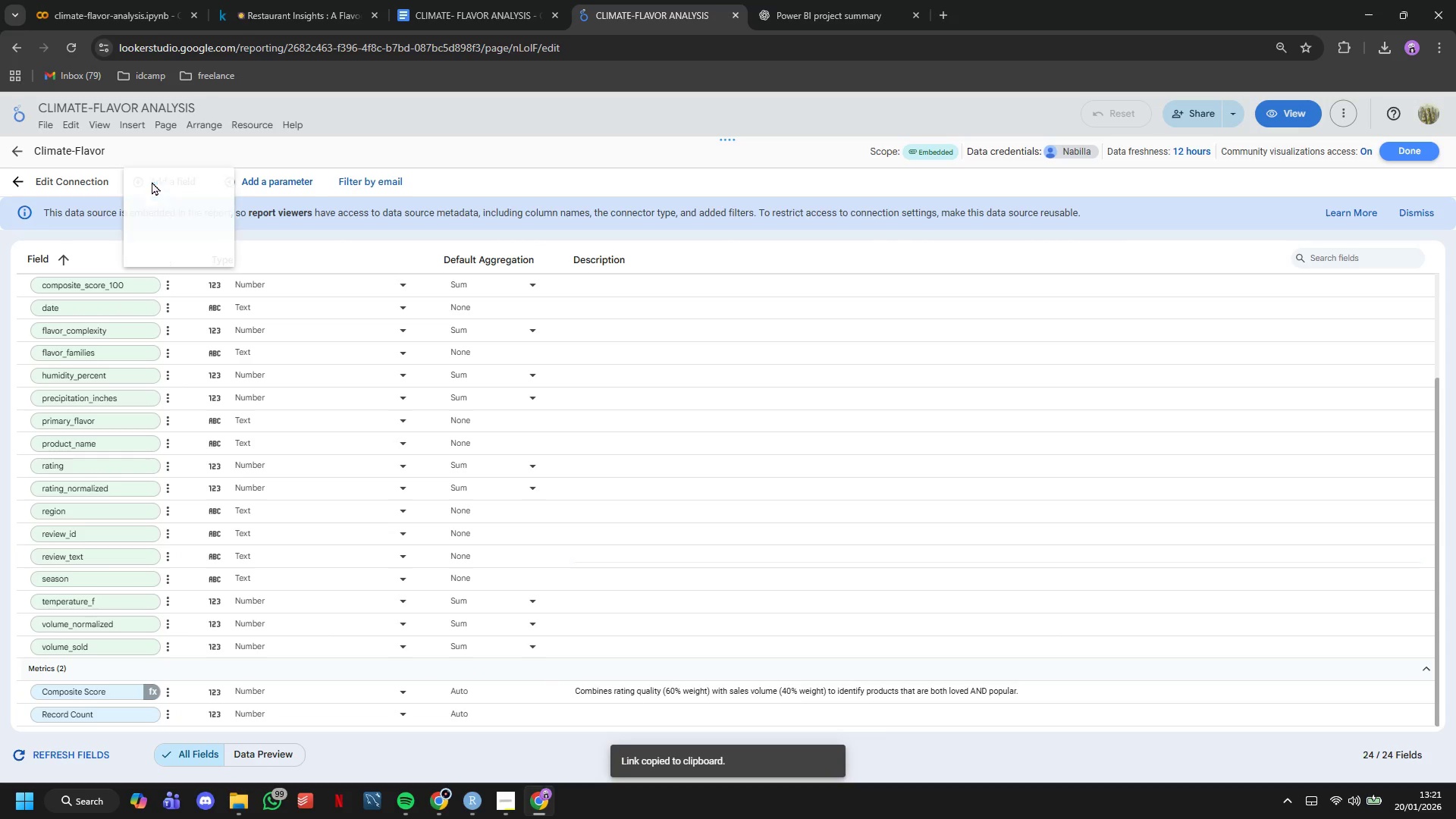 
left_click([169, 187])
 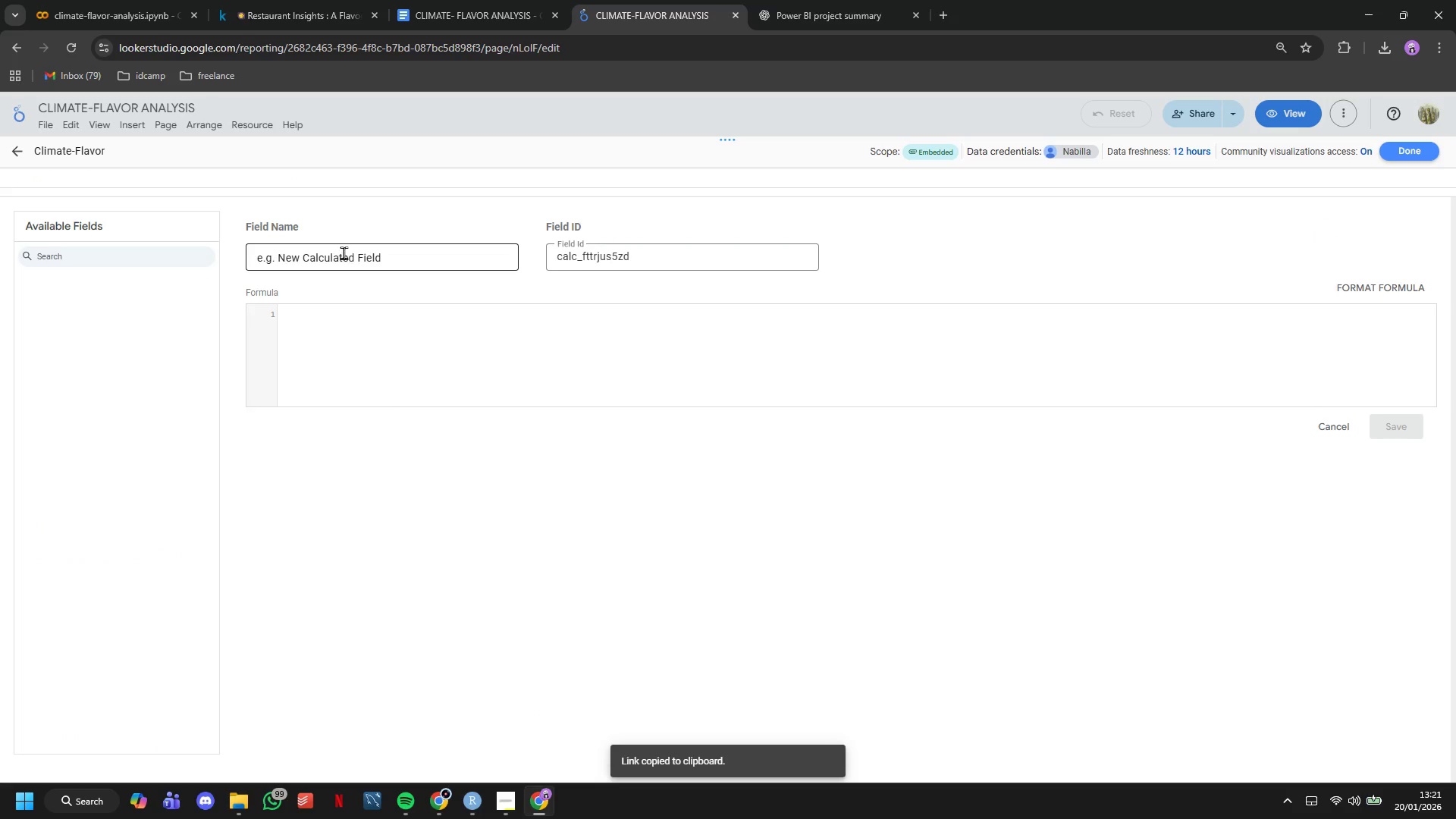 
left_click([351, 256])
 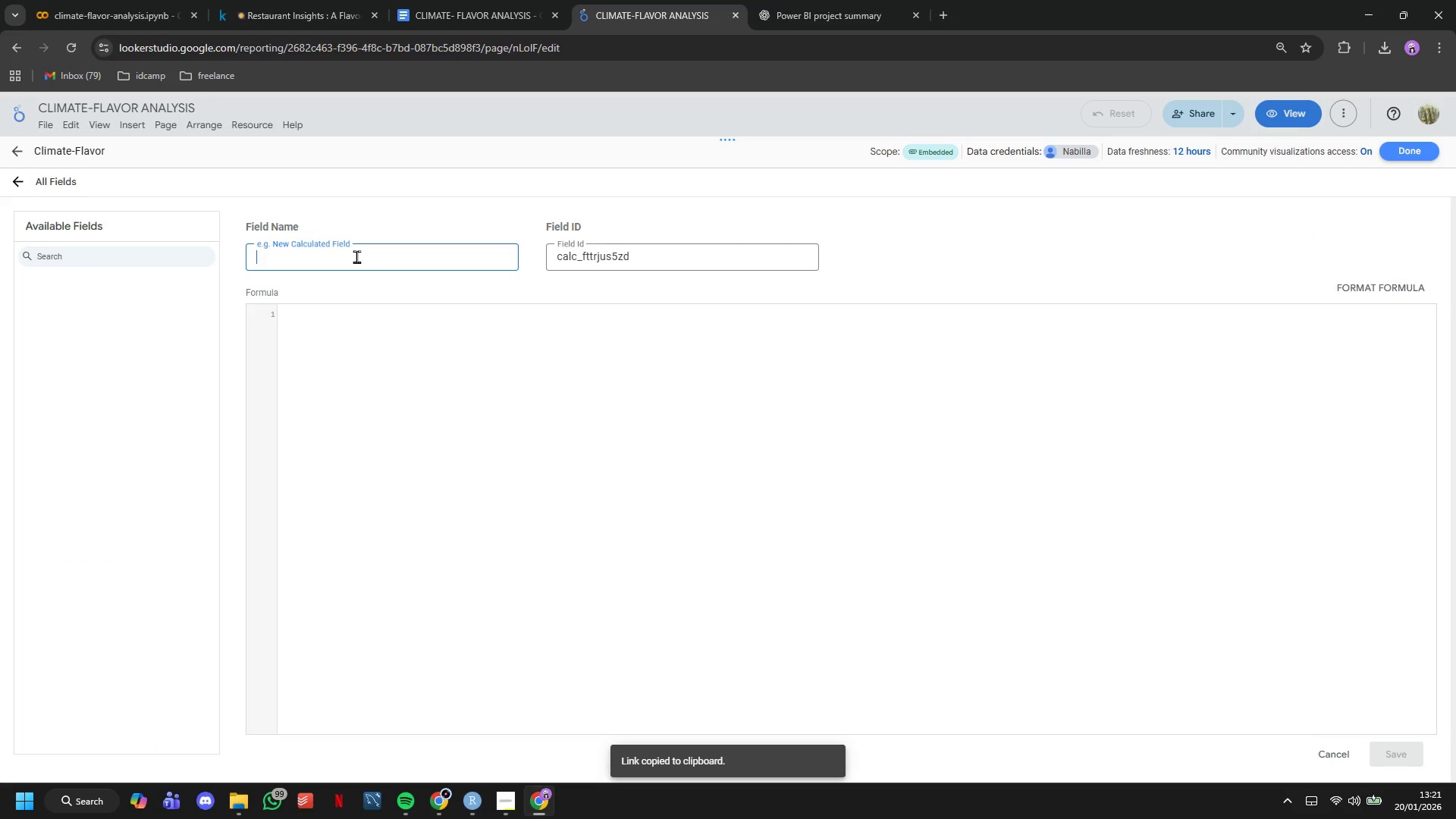 
type(Temperature Category)
 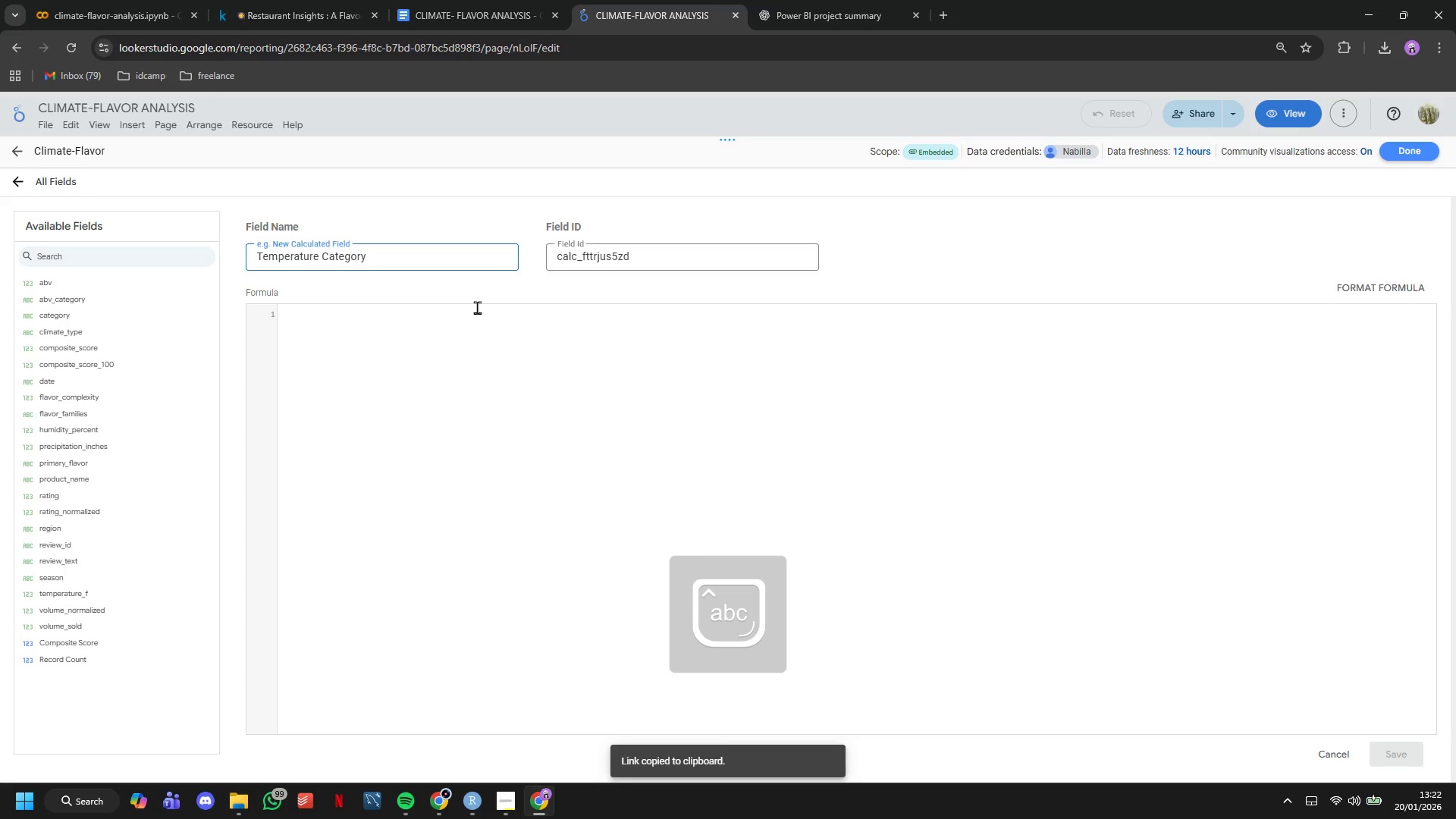 
left_click([500, 326])
 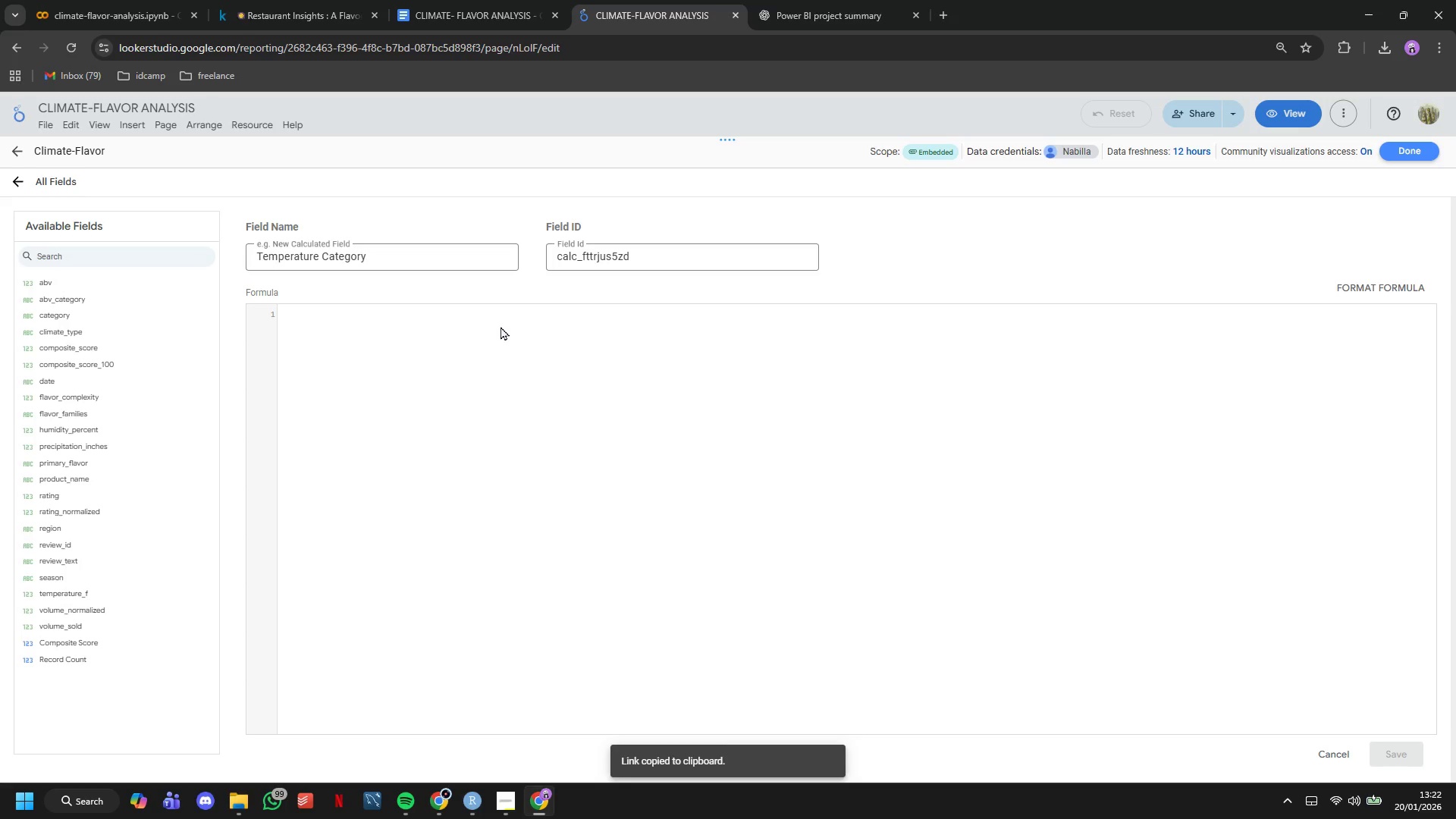 
wait(33.36)
 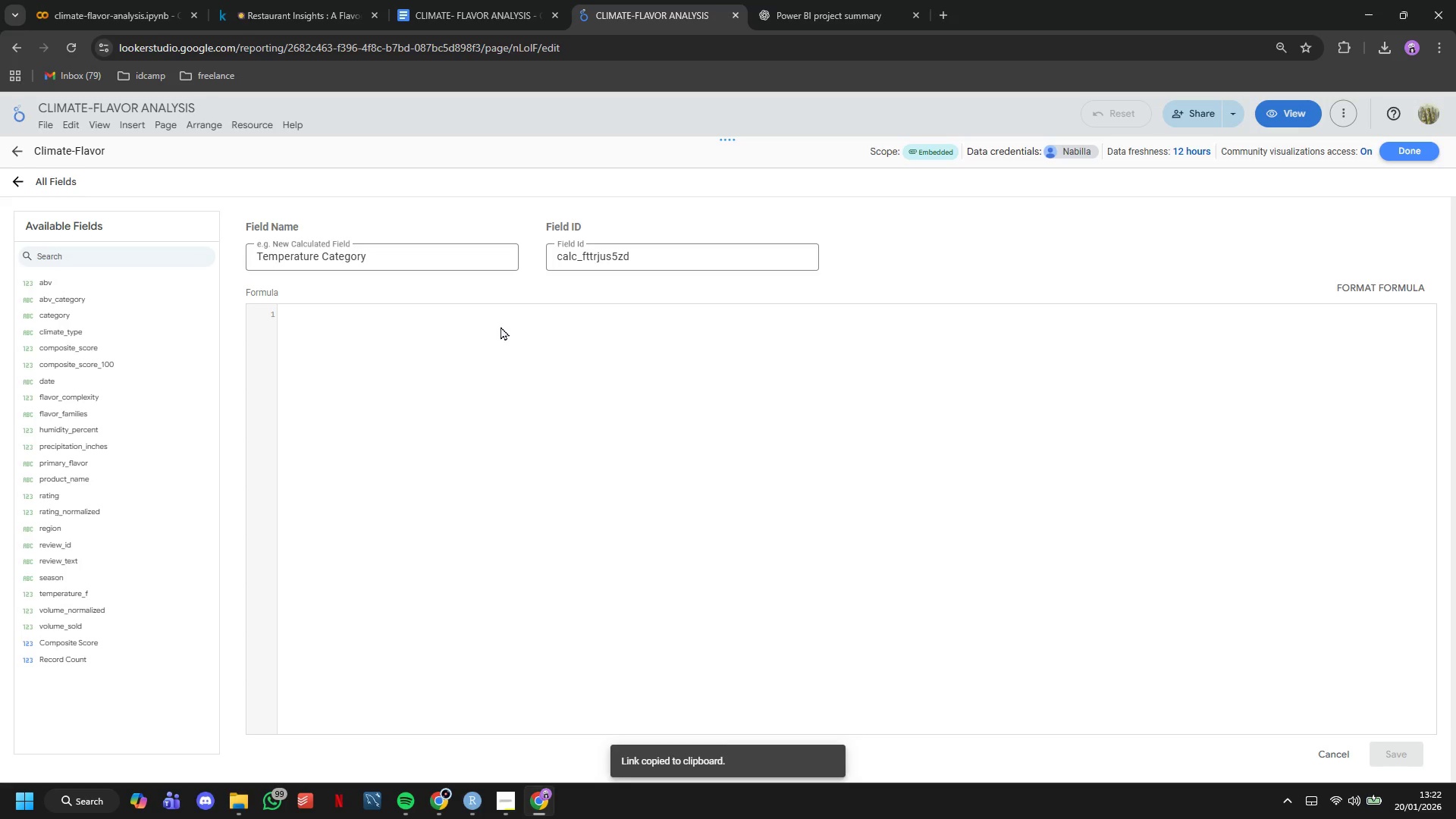 
type(CASE)
 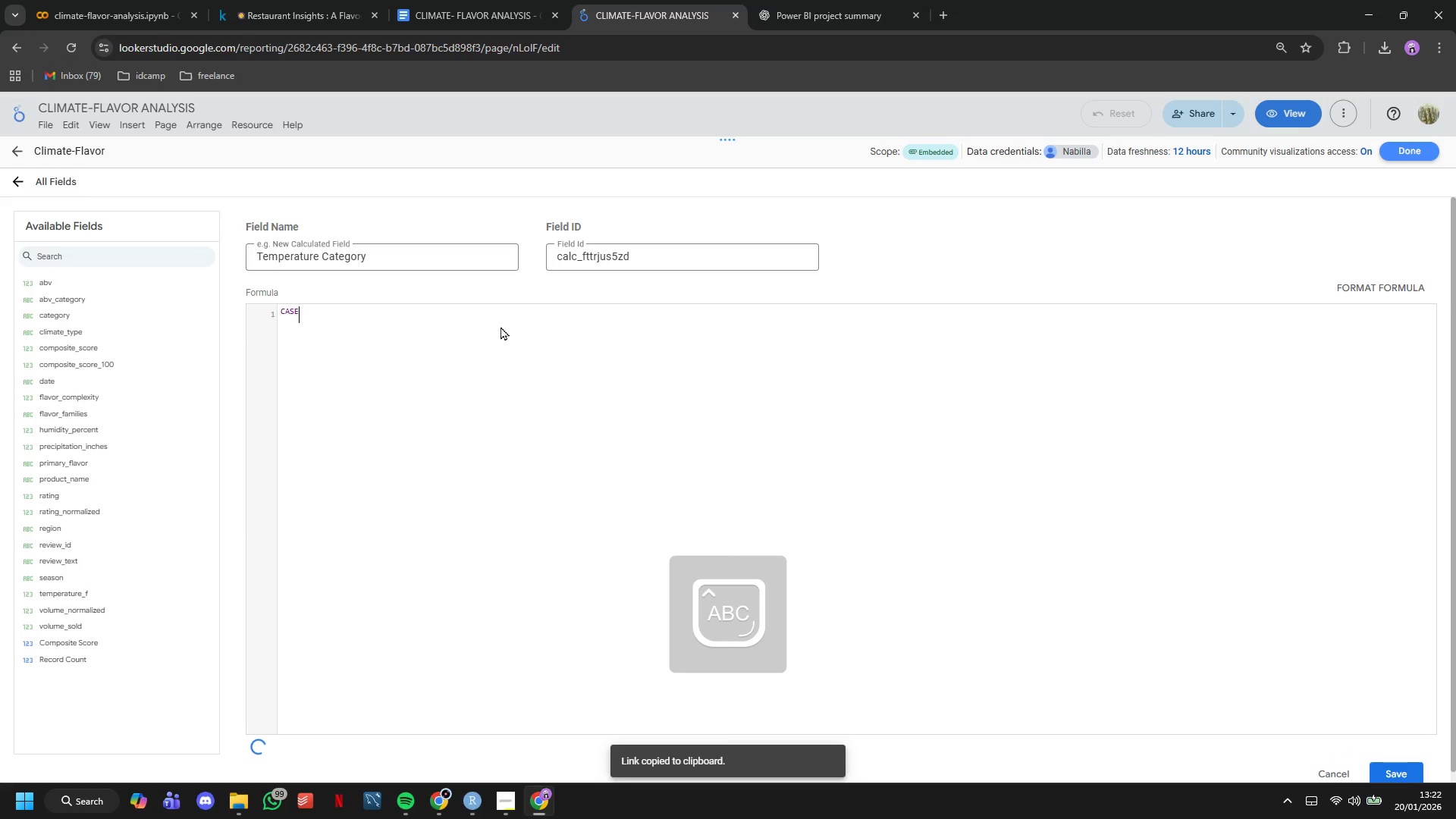 
key(Enter)
 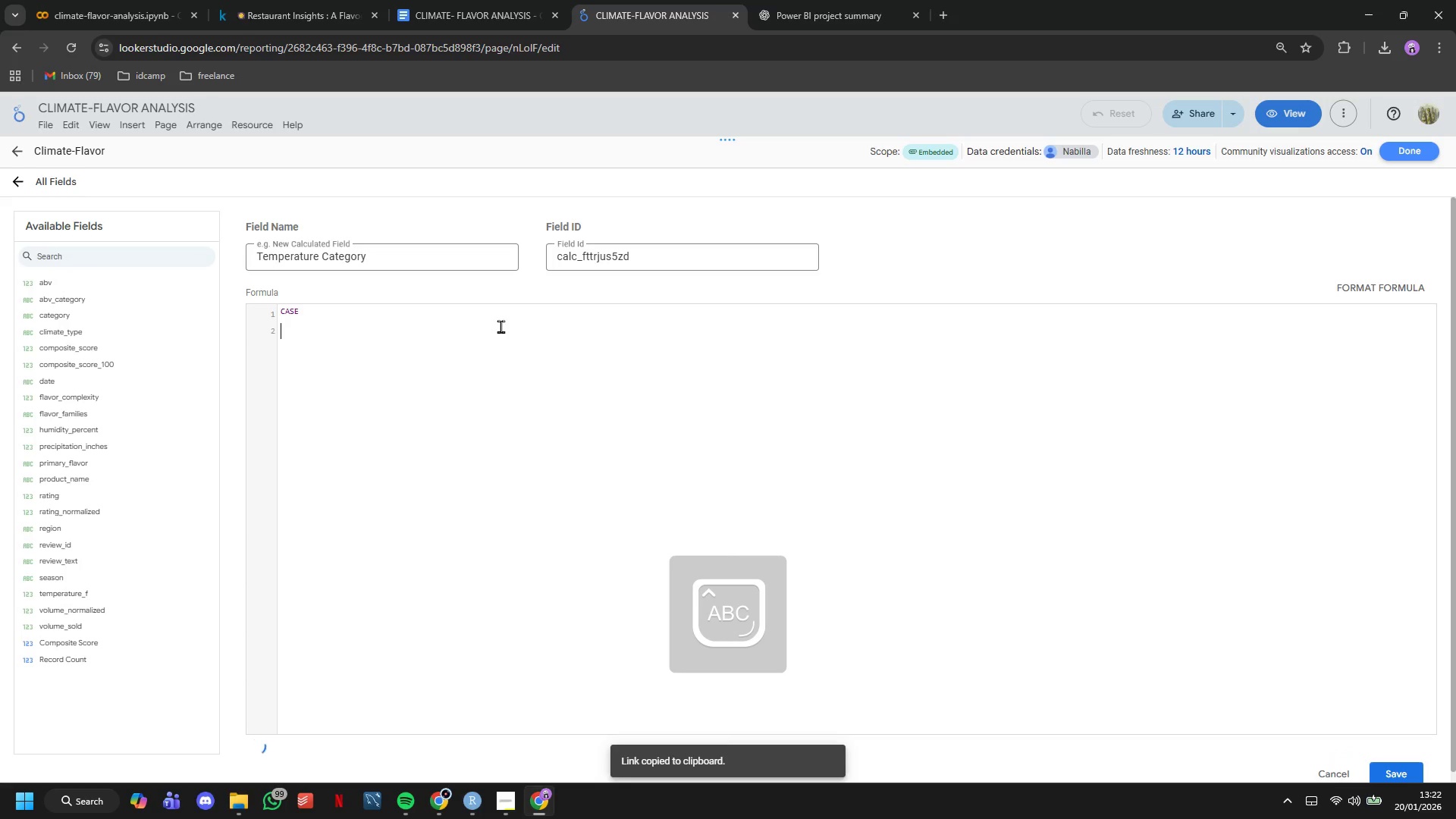 
type(WHEN )
 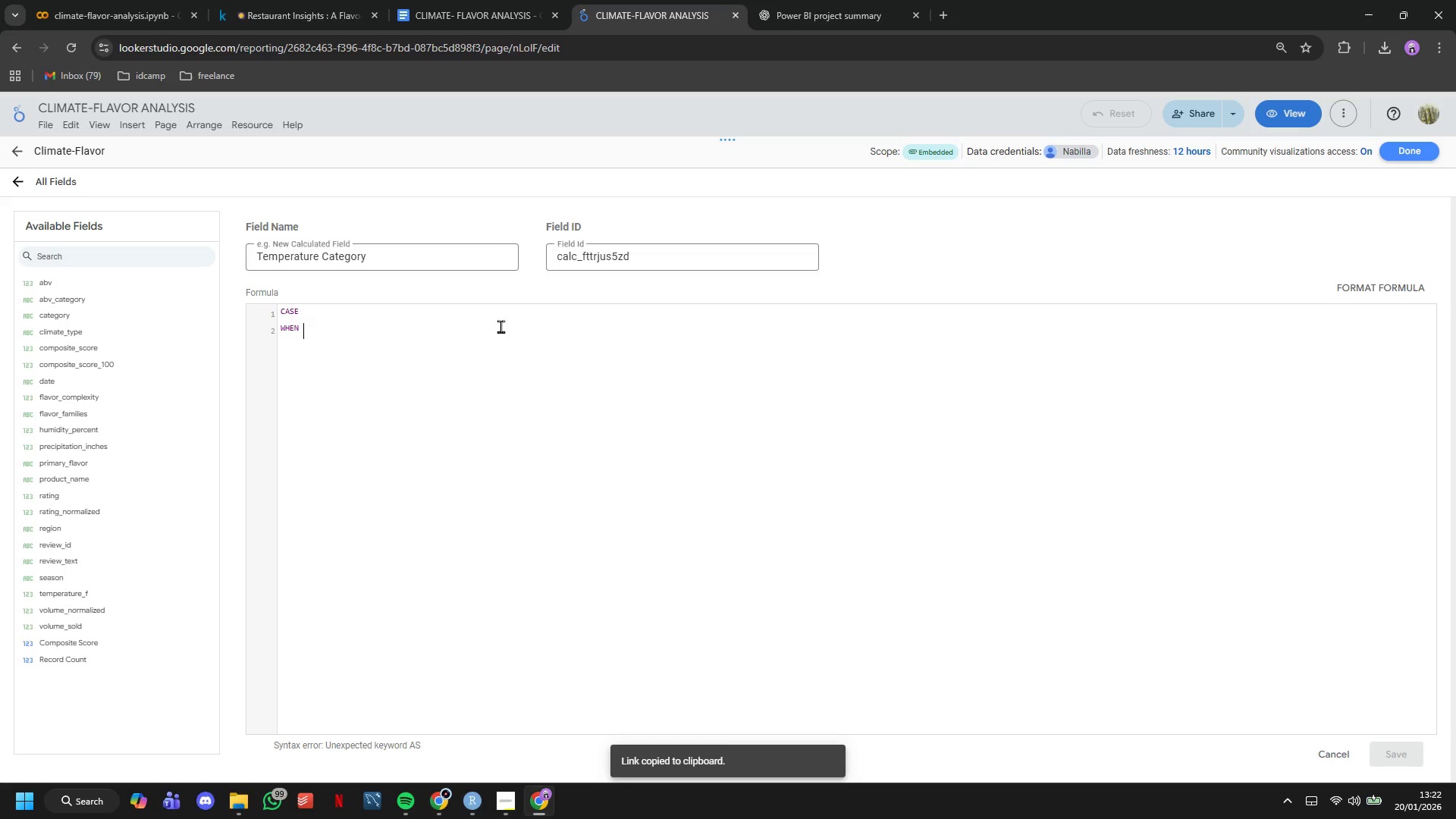 
wait(5.7)
 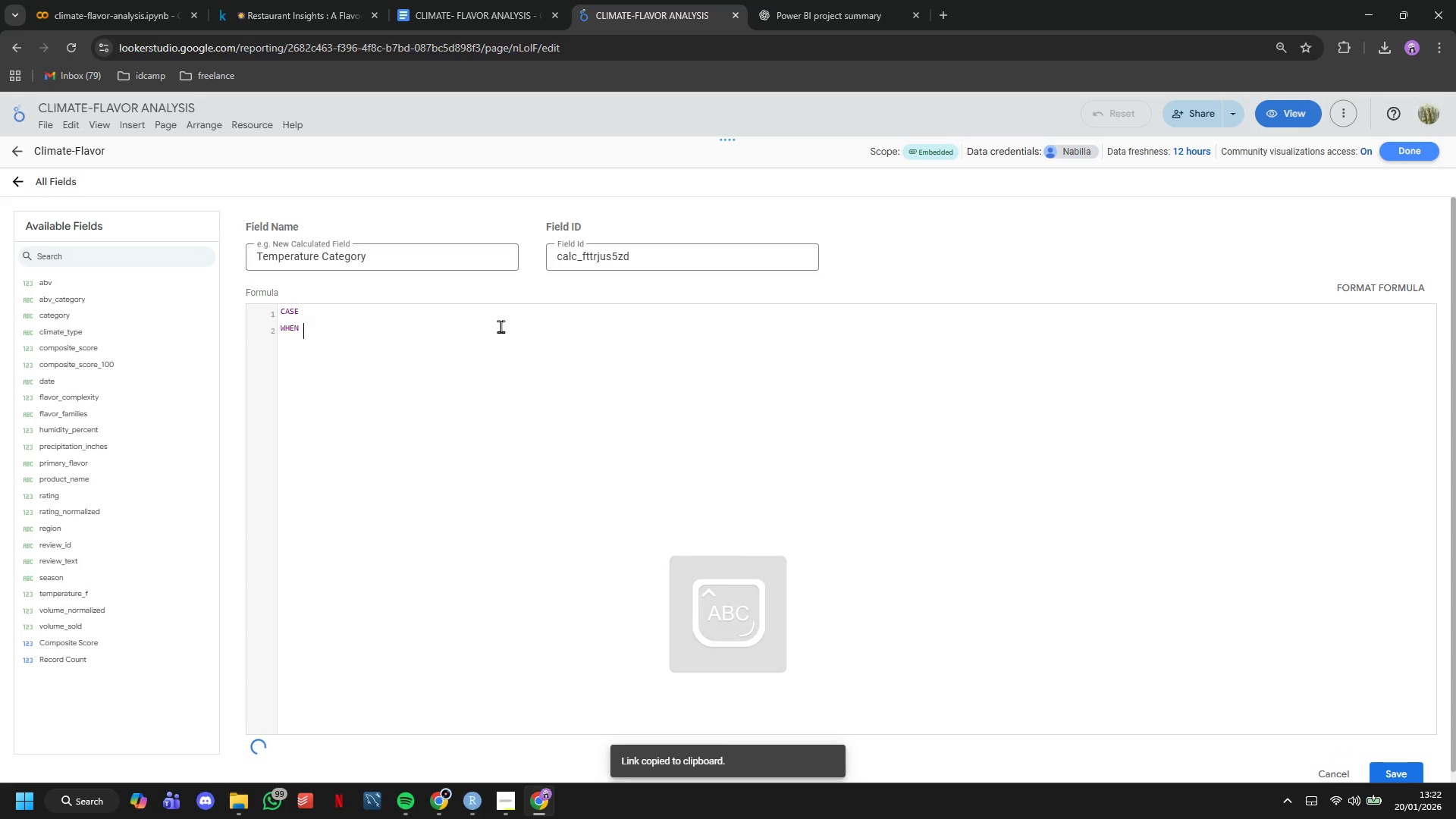 
type(temperature_f < 45 THEN "Cold)
 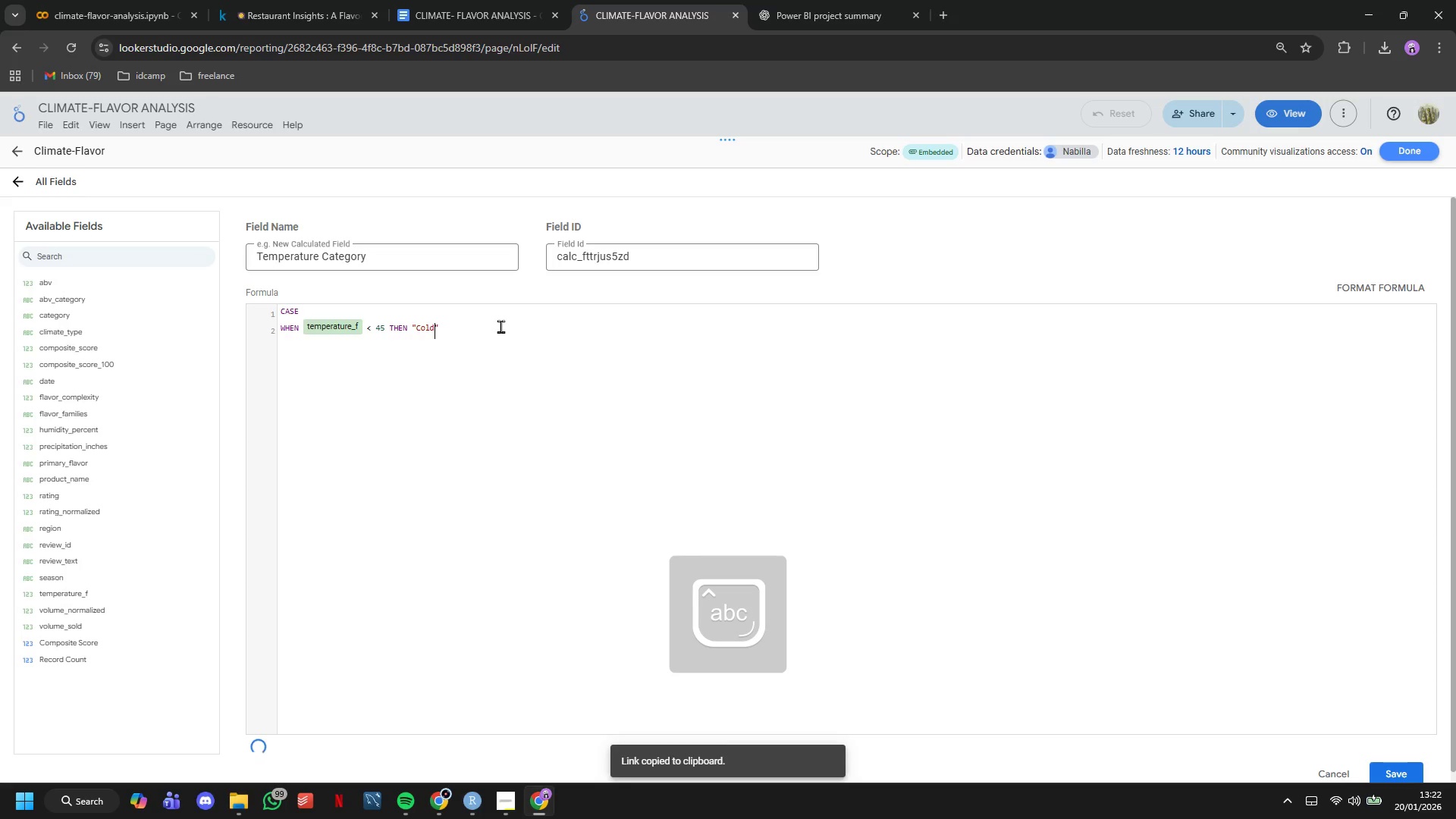 
type( (<45)
 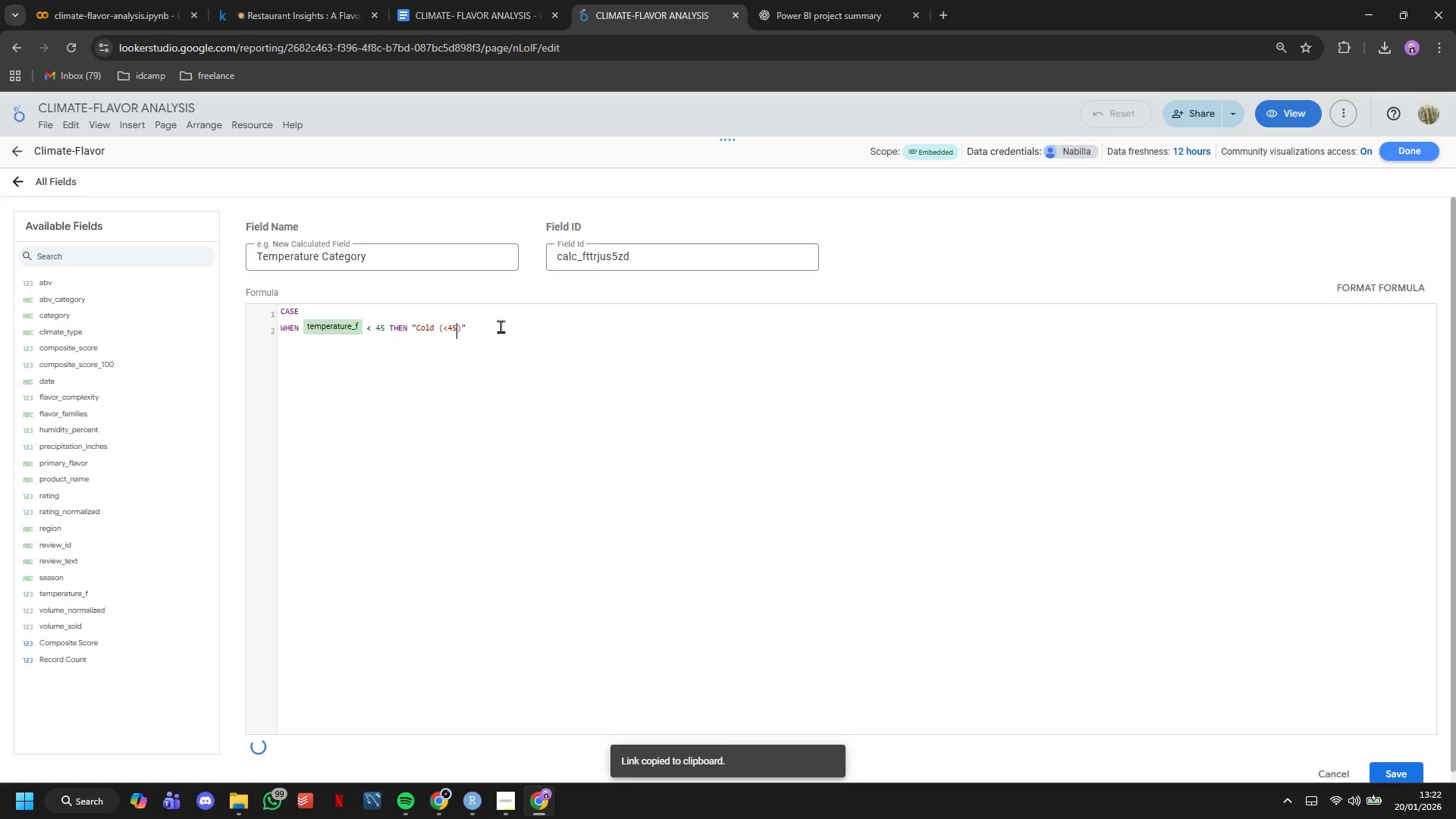 
wait(6.78)
 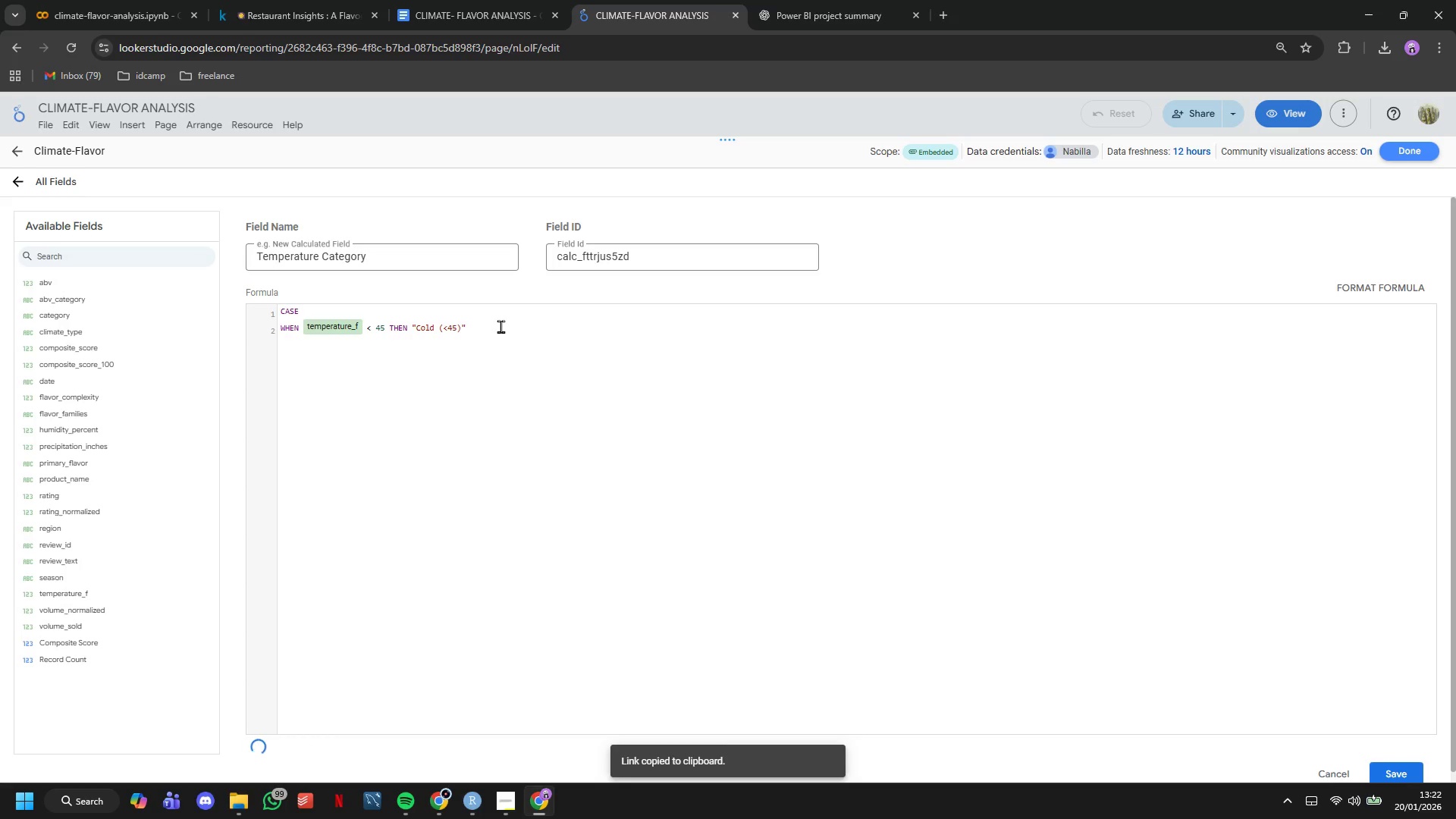 
key(CapsLock)
 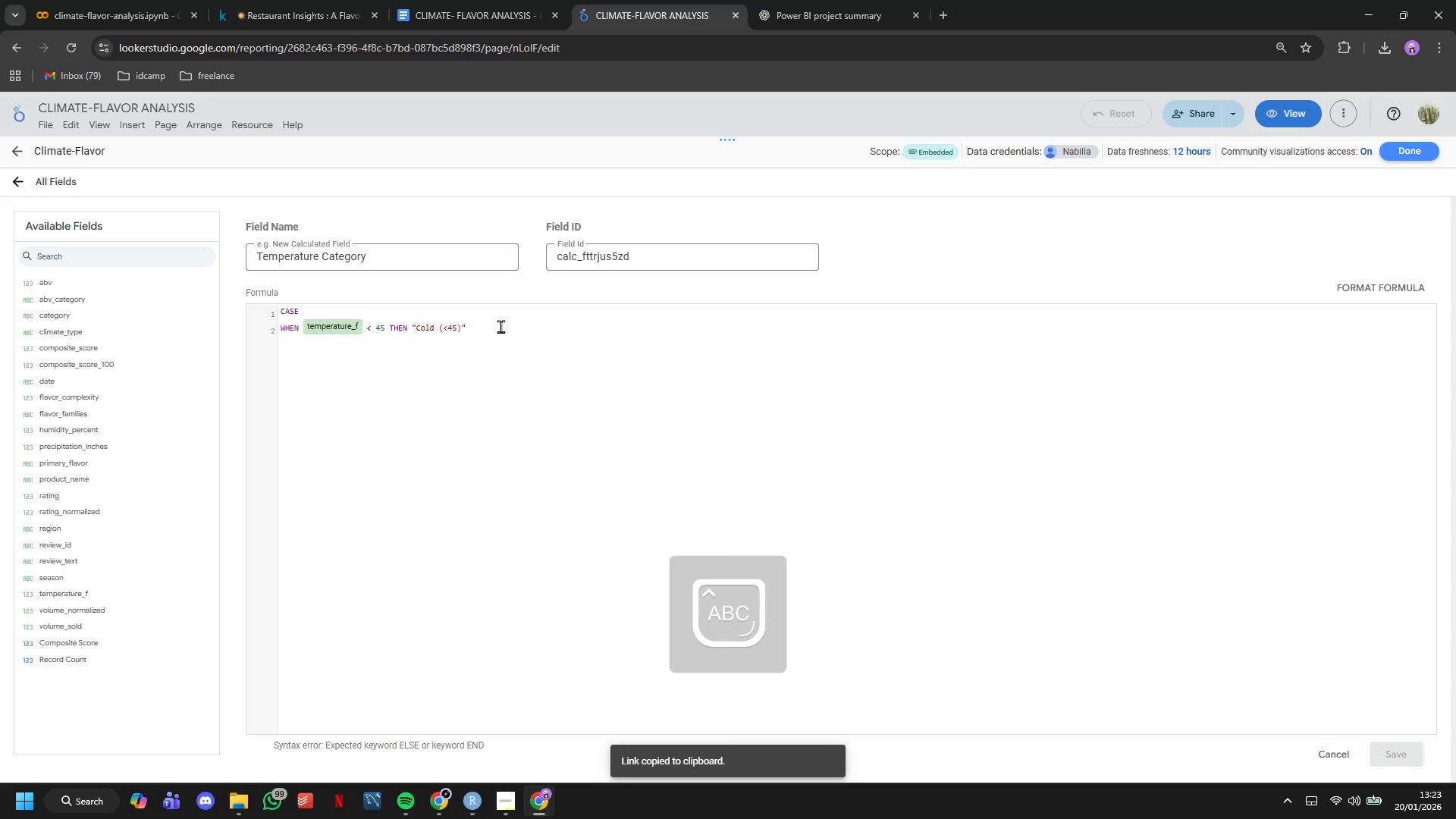 
key(F)
 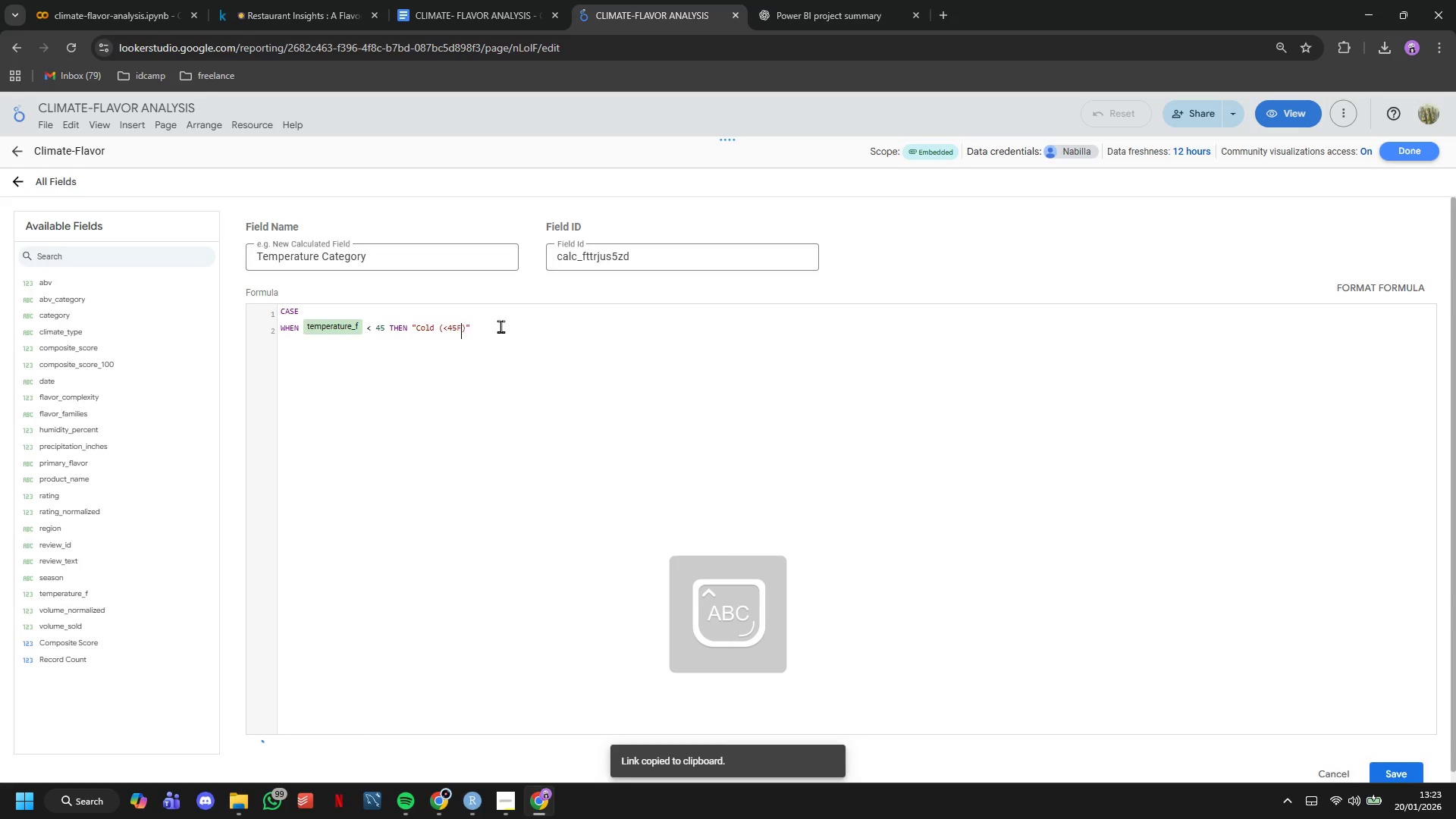 
key(CapsLock)
 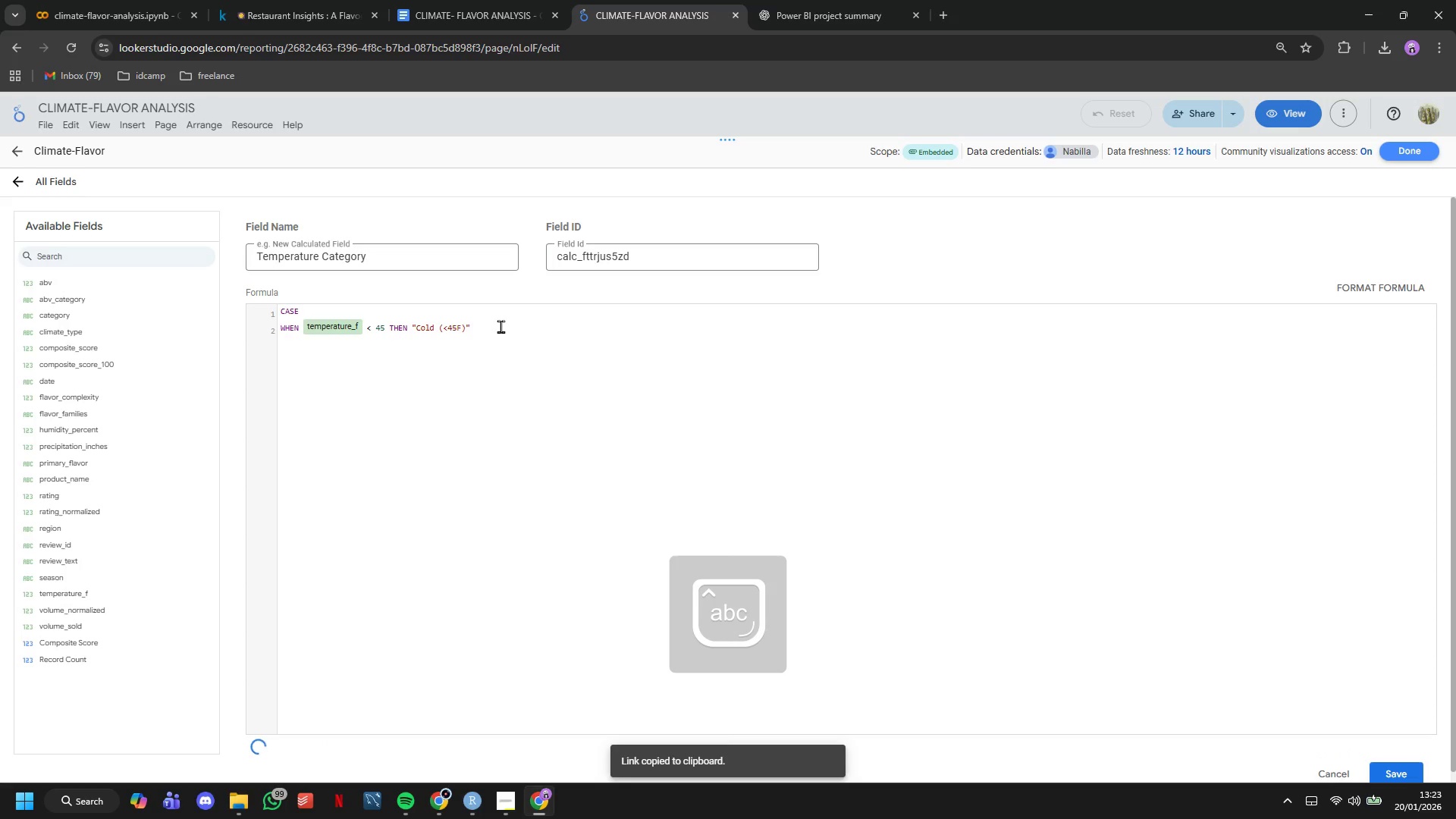 
key(Shift+ShiftLeft)
 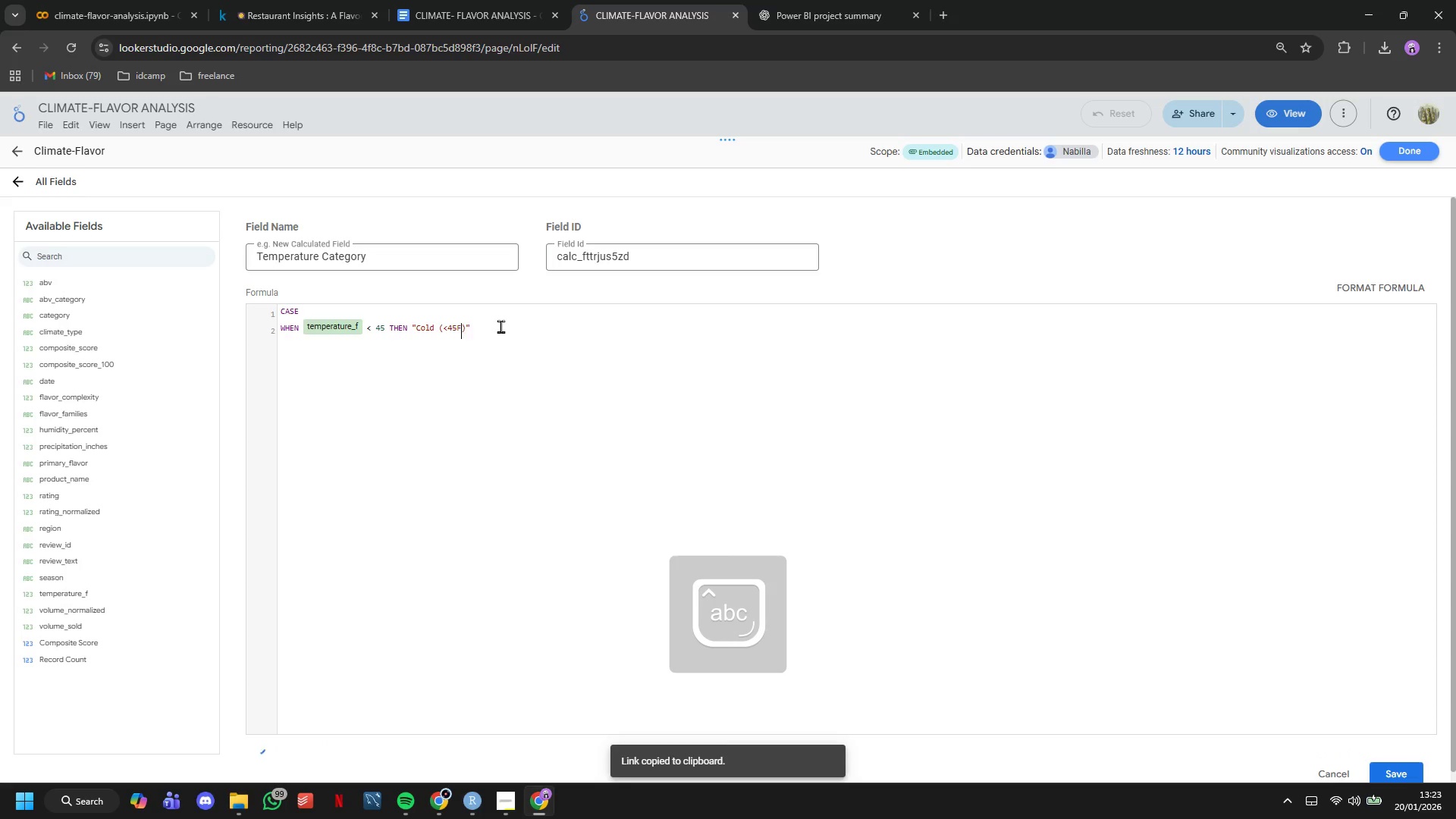 
key(Shift+0)
 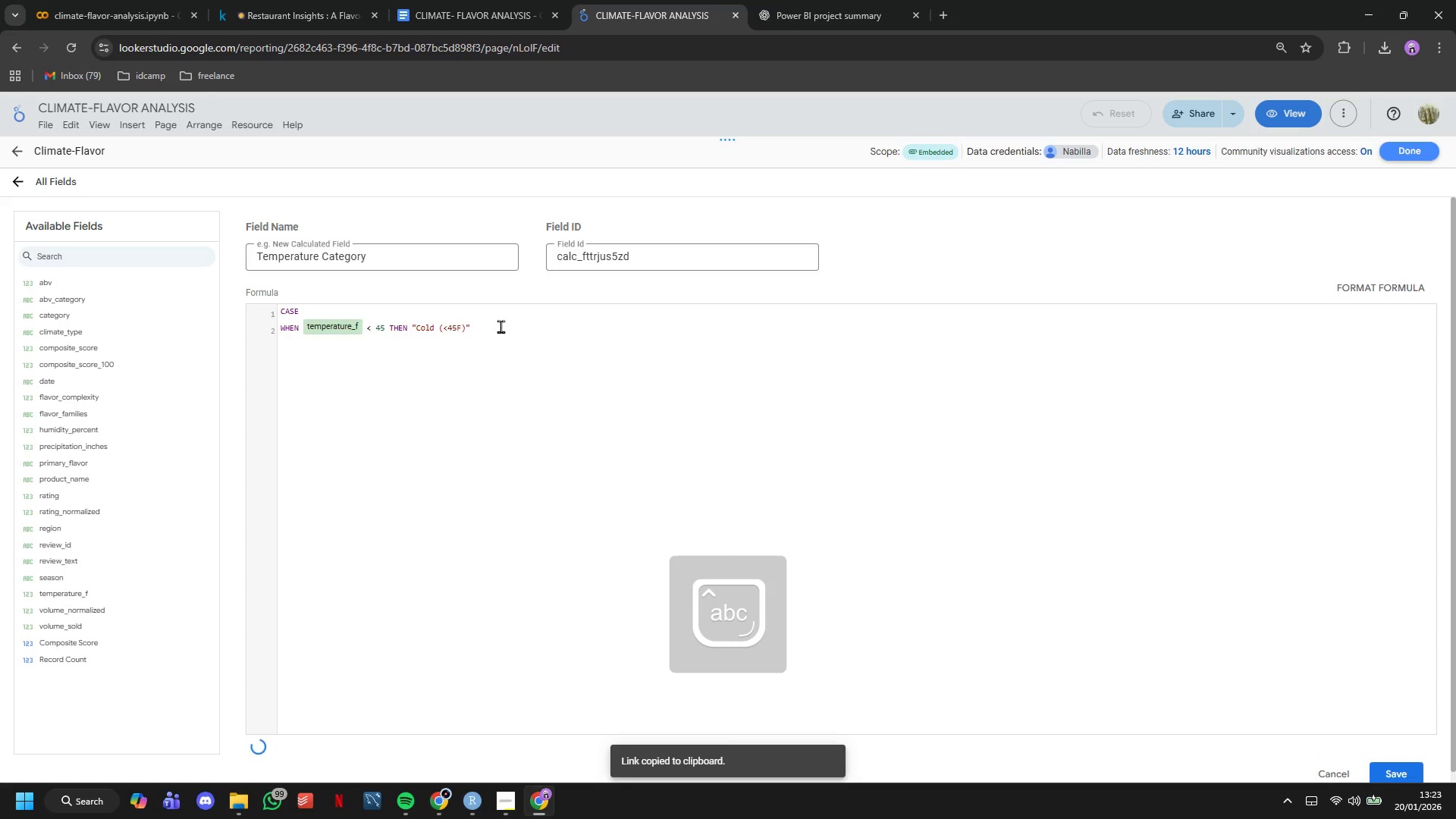 
key(ArrowRight)
 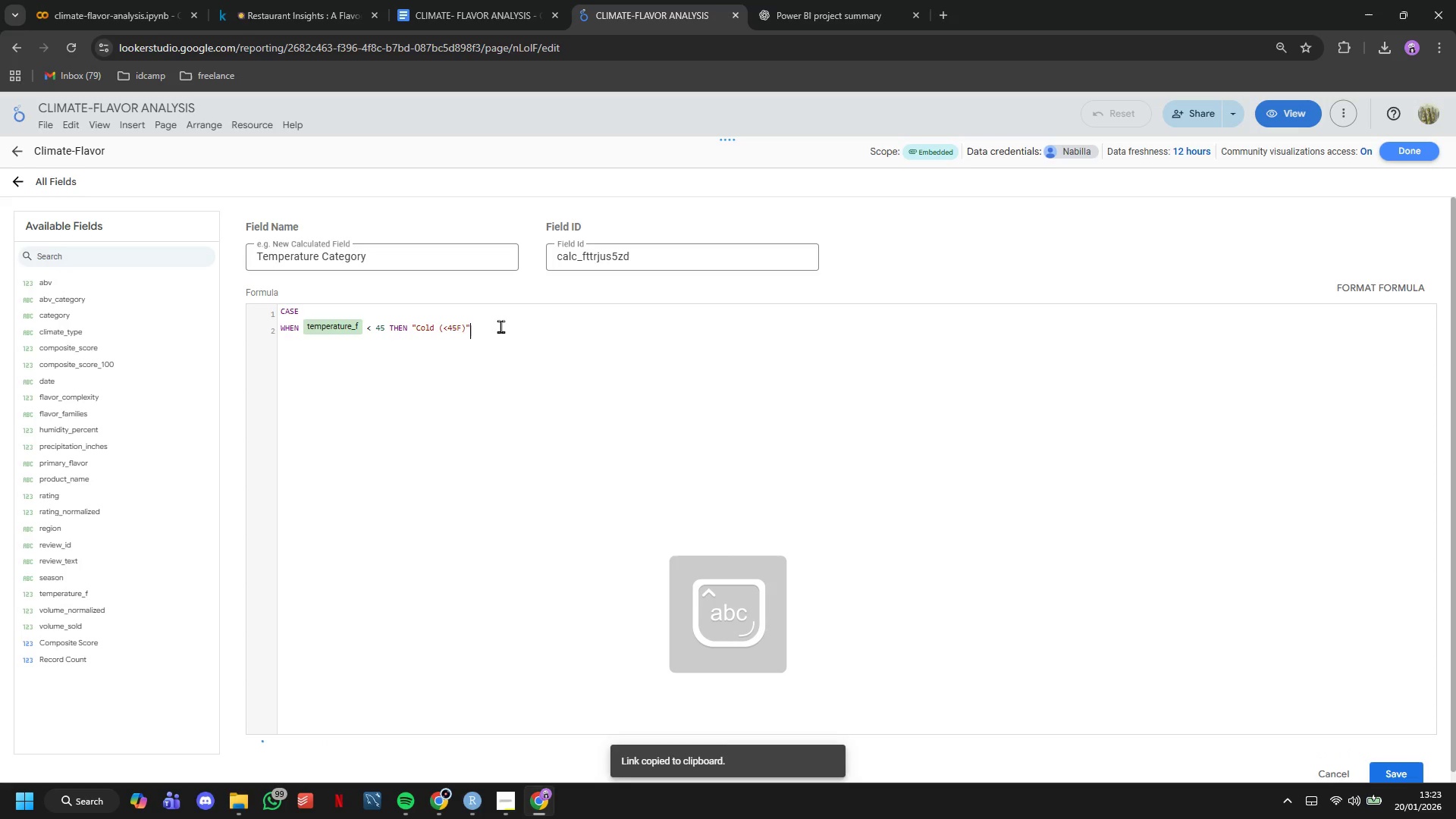 
key(Enter)
 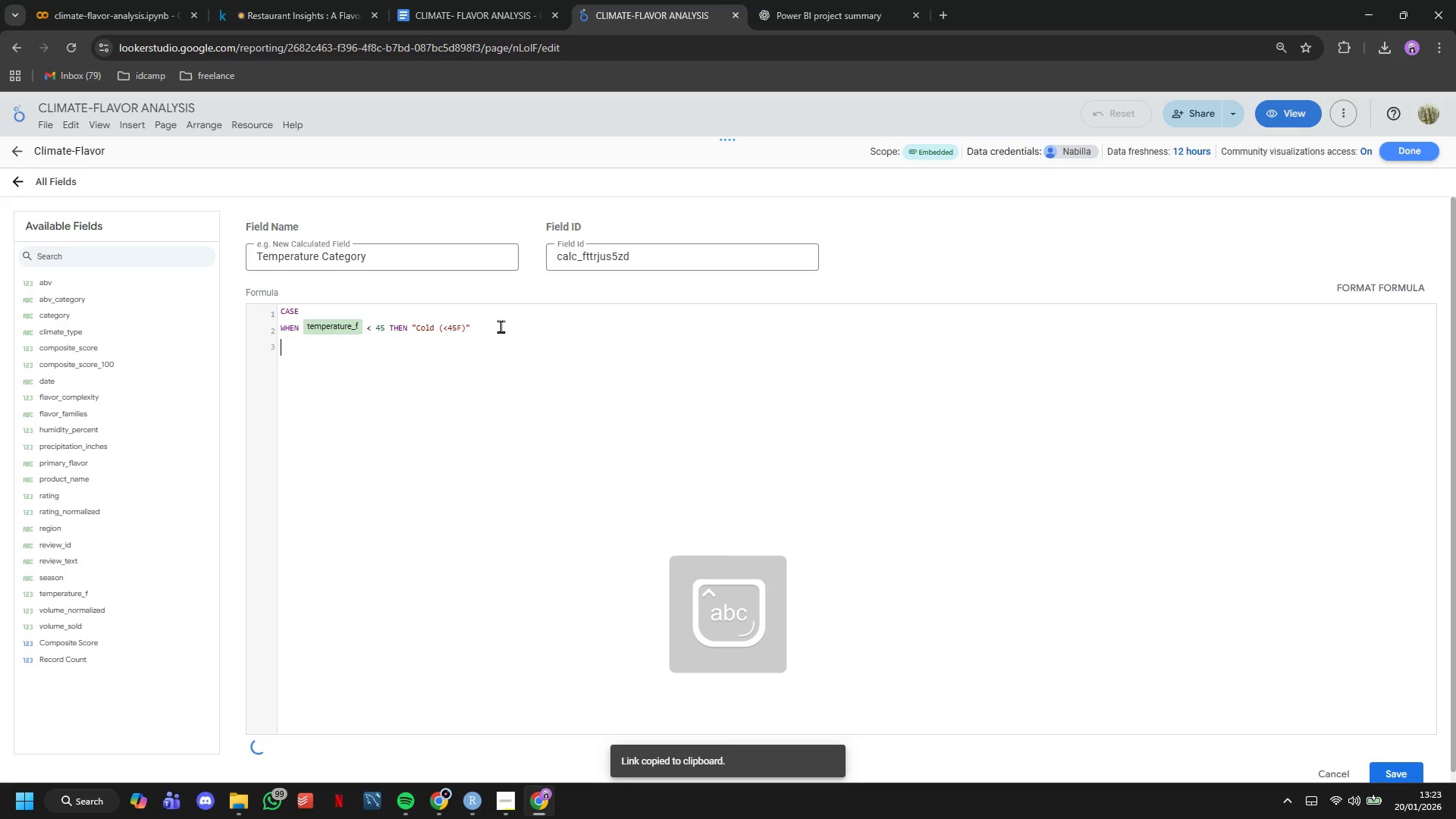 
type(WHEN tem)
key(Tab)
type(>= 45 NAD )
key(Backspace)
key(Backspace)
key(Backspace)
key(Backspace)
type(AND tem)
key(Tab)
type(<65)
 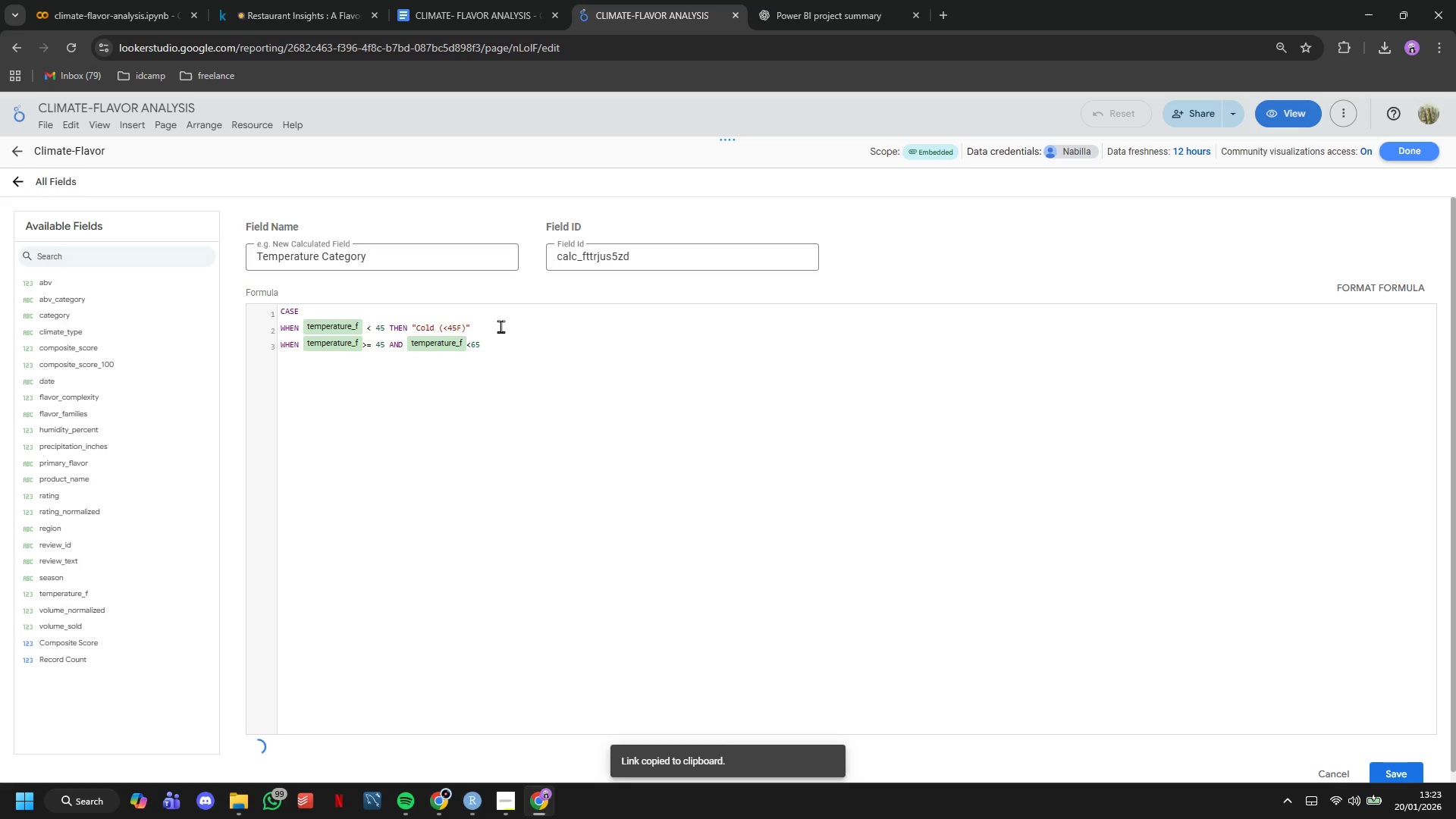 
key(ArrowLeft)
 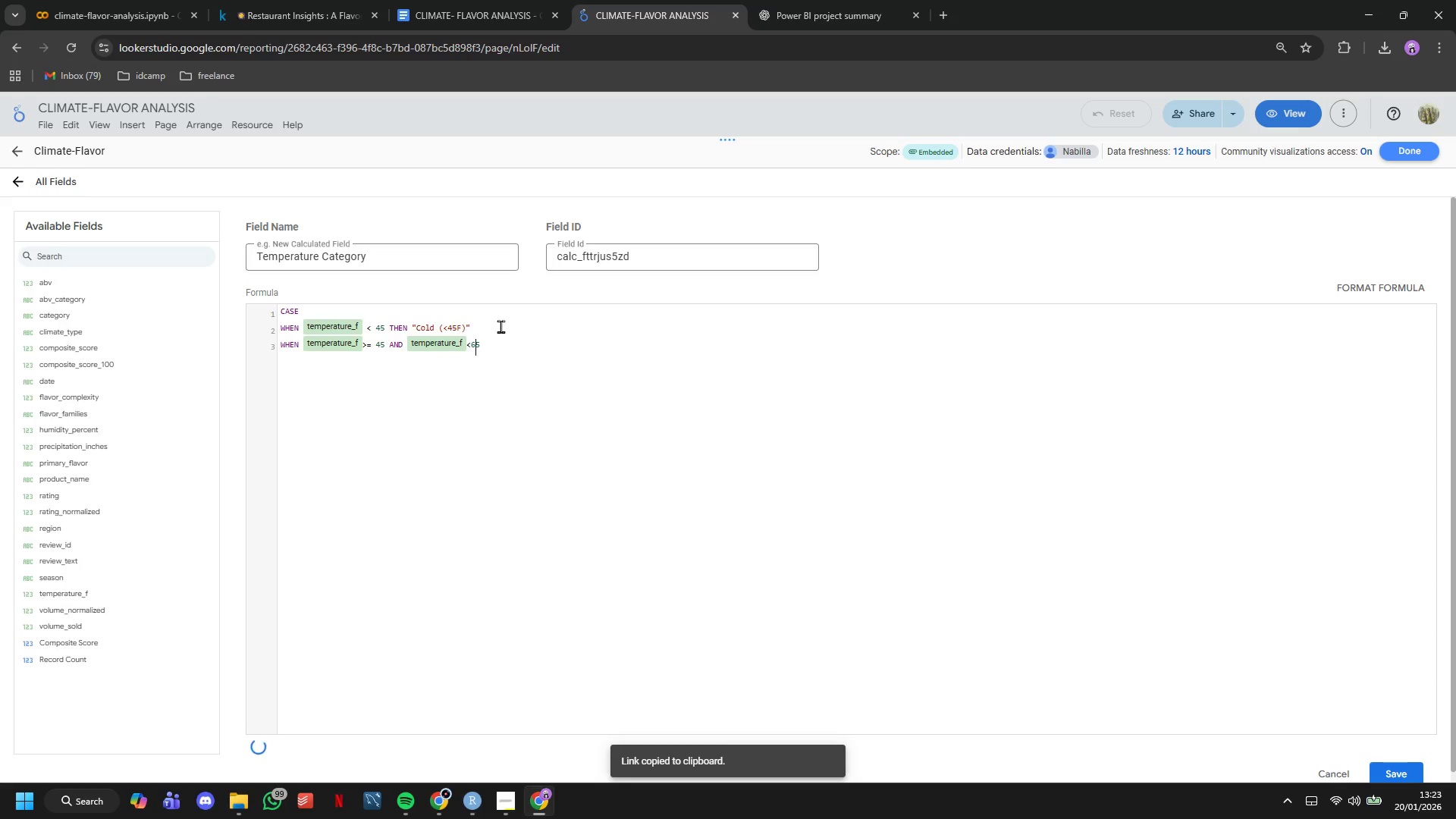 
key(ArrowLeft)
 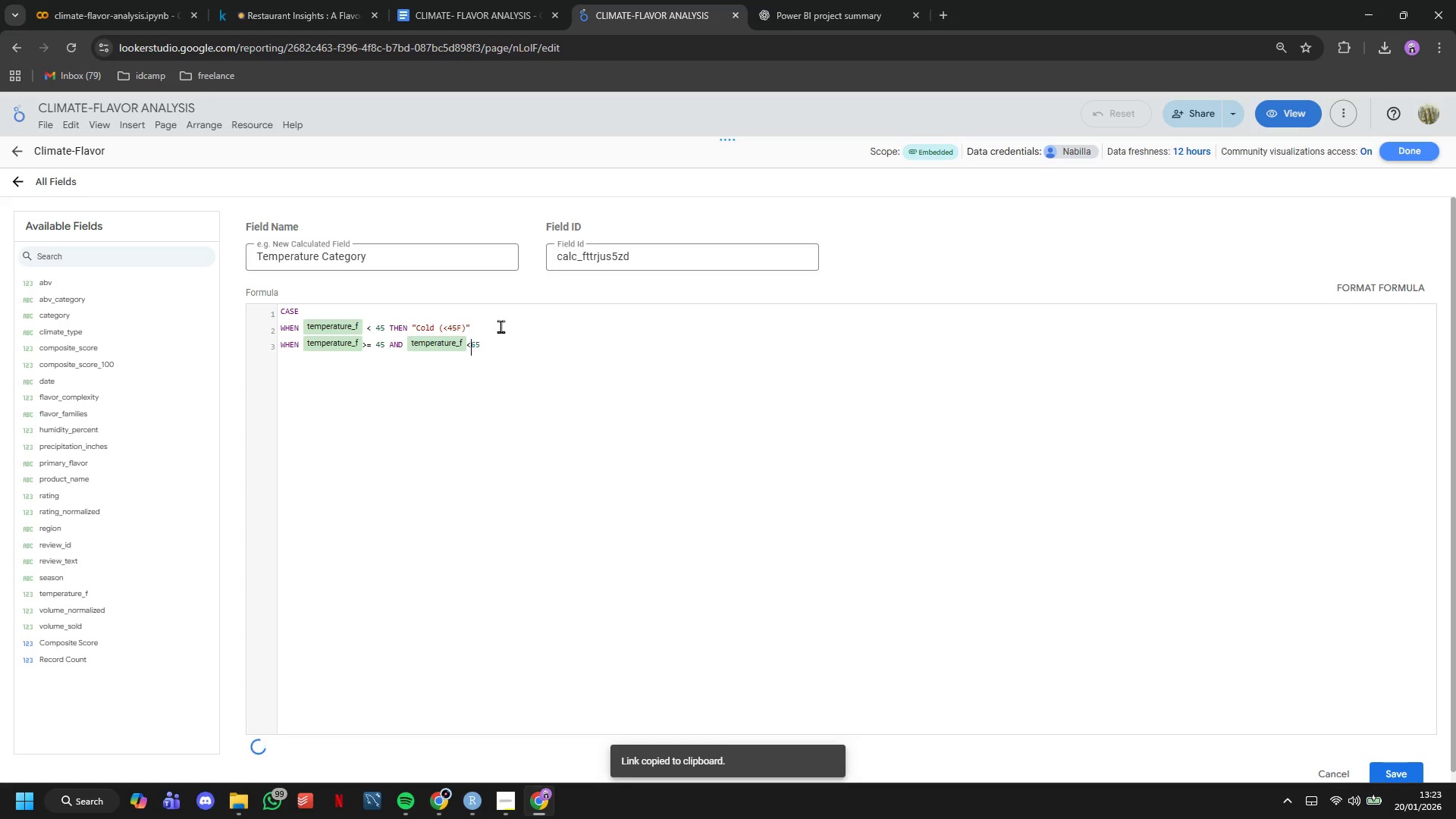 
key(Space)
 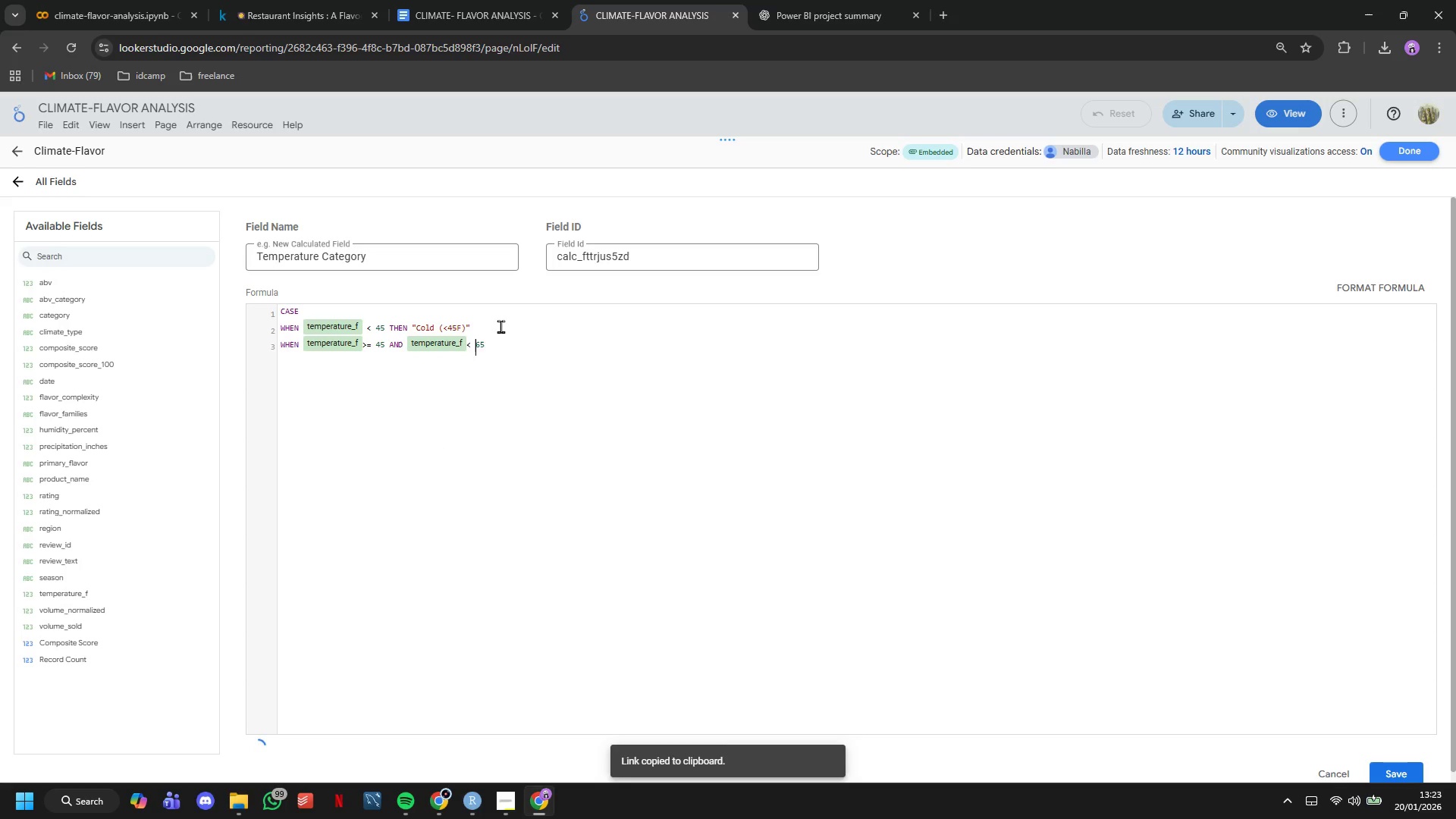 
key(ArrowRight)
 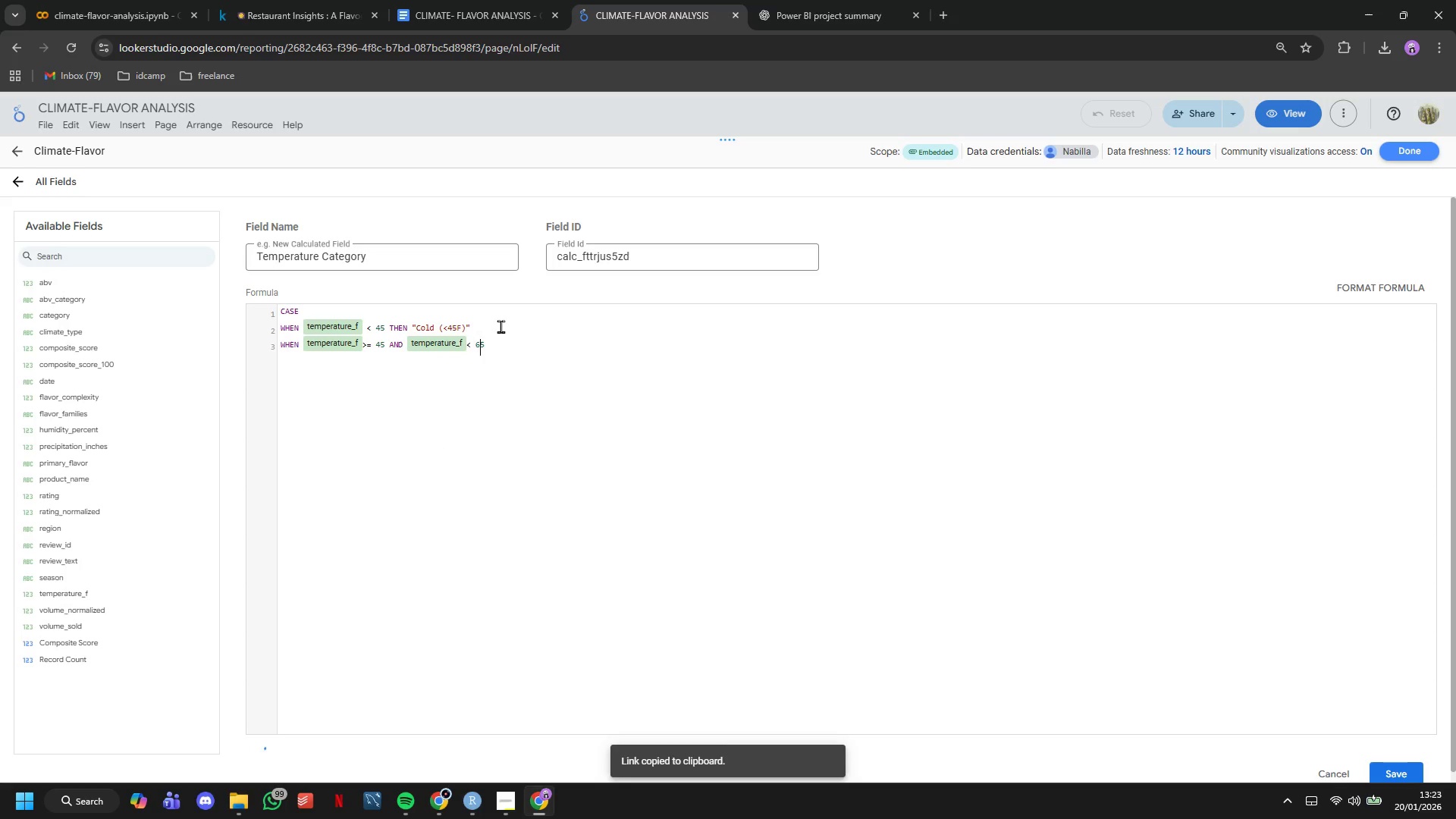 
key(ArrowRight)
 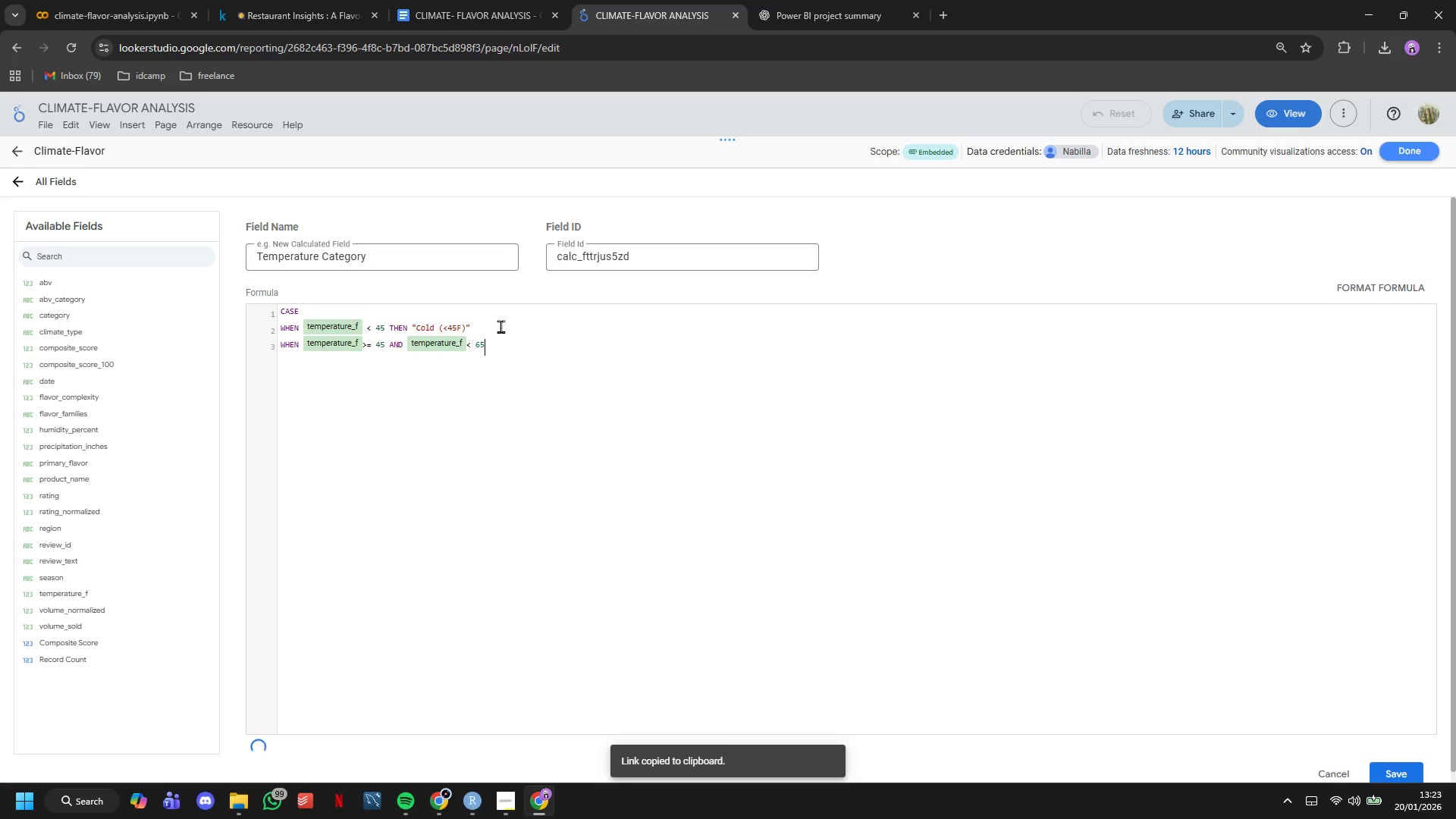 
type( THEN "Mid)
key(Backspace)
type(ld (45-65F)
 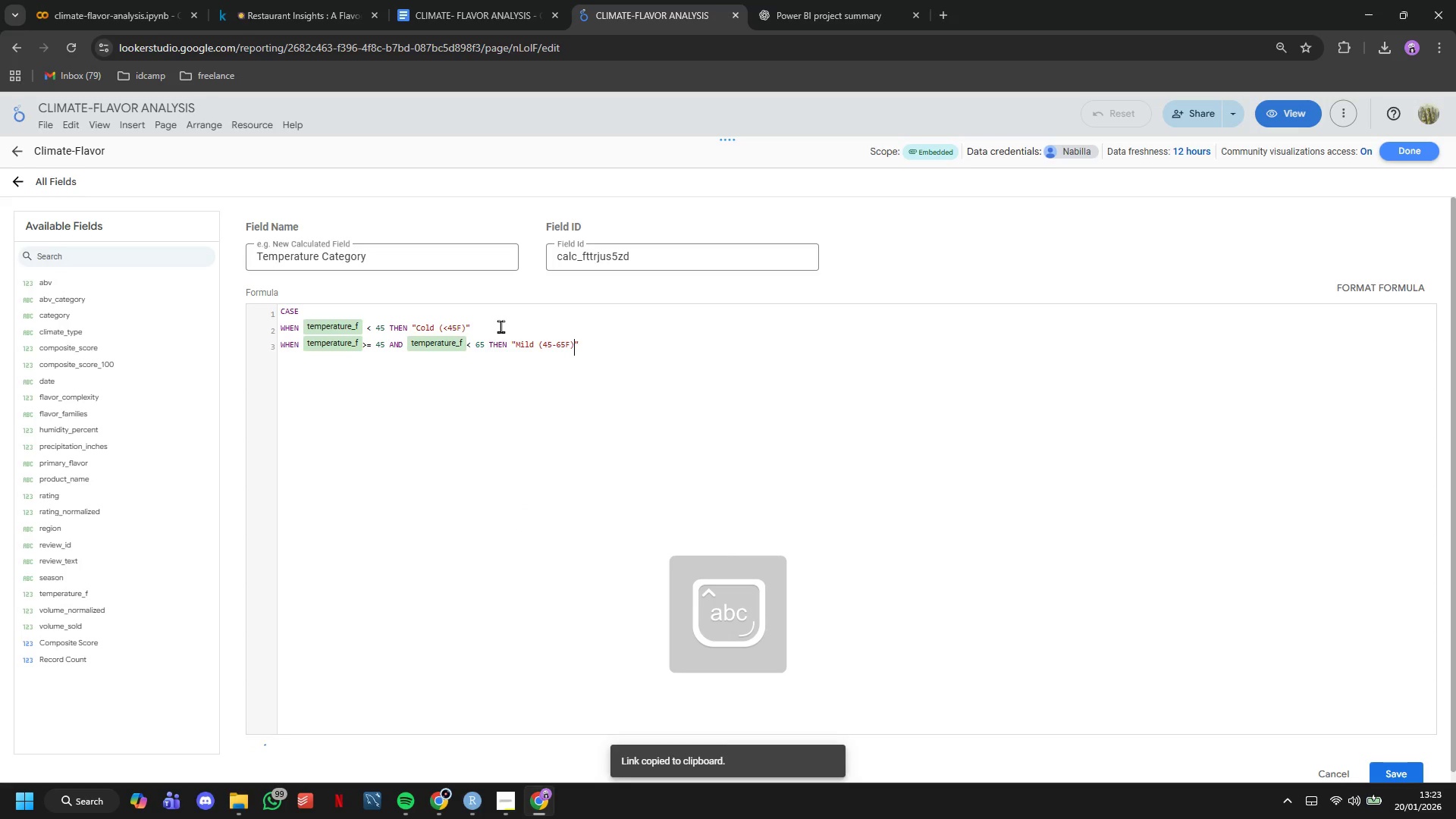 
 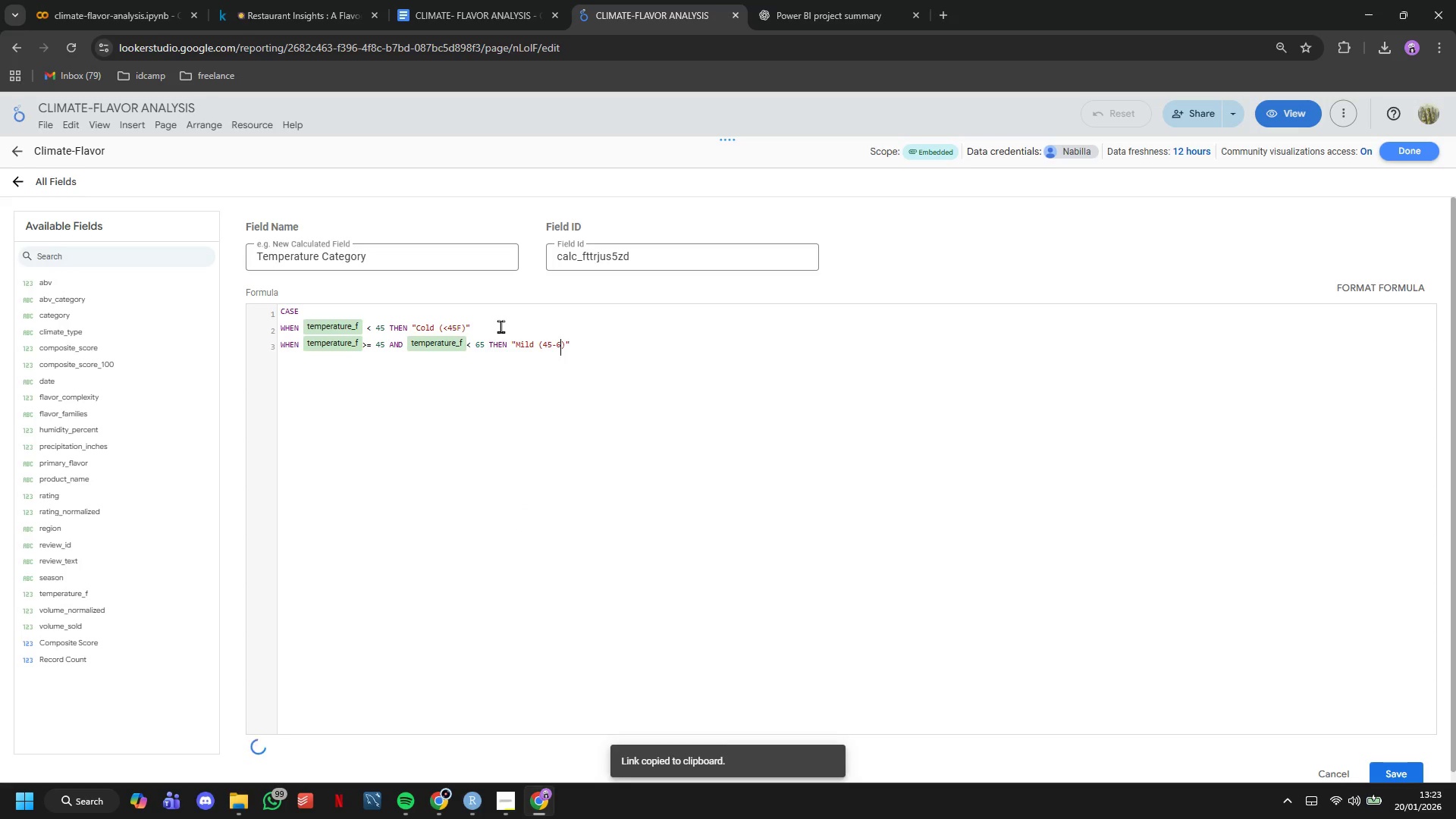 
key(ArrowRight)
 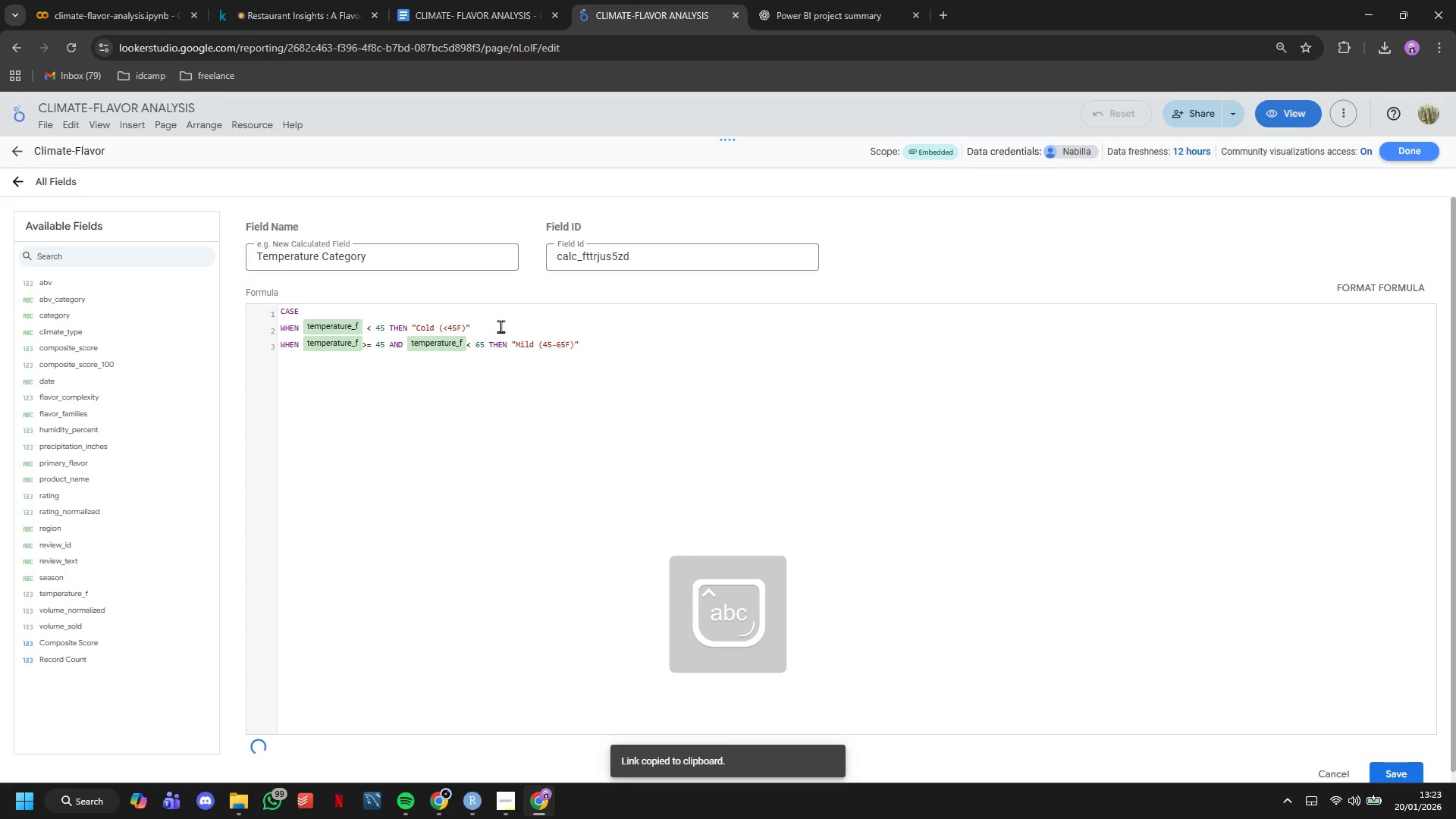 
key(ArrowRight)
 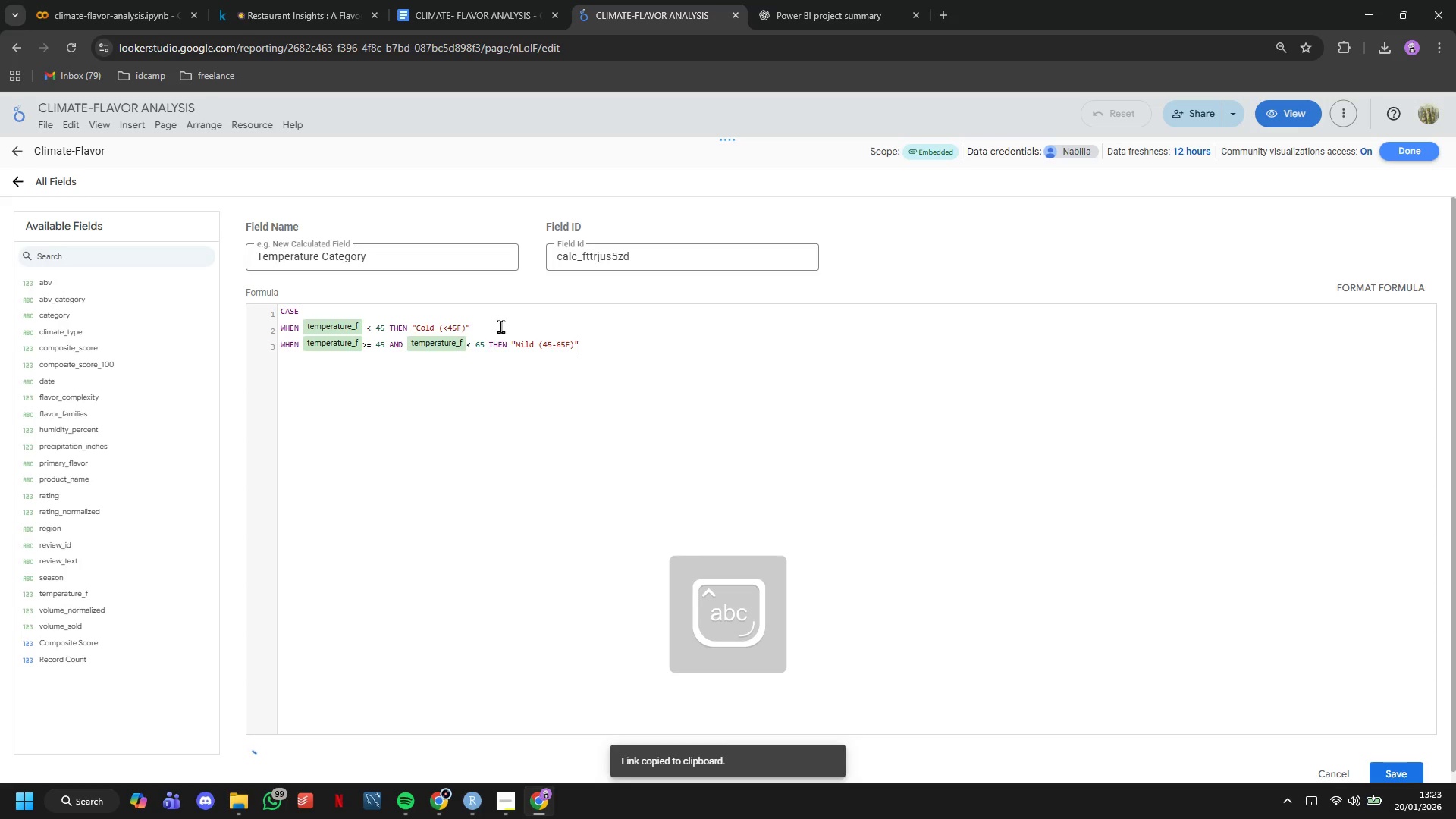 
key(Enter)
 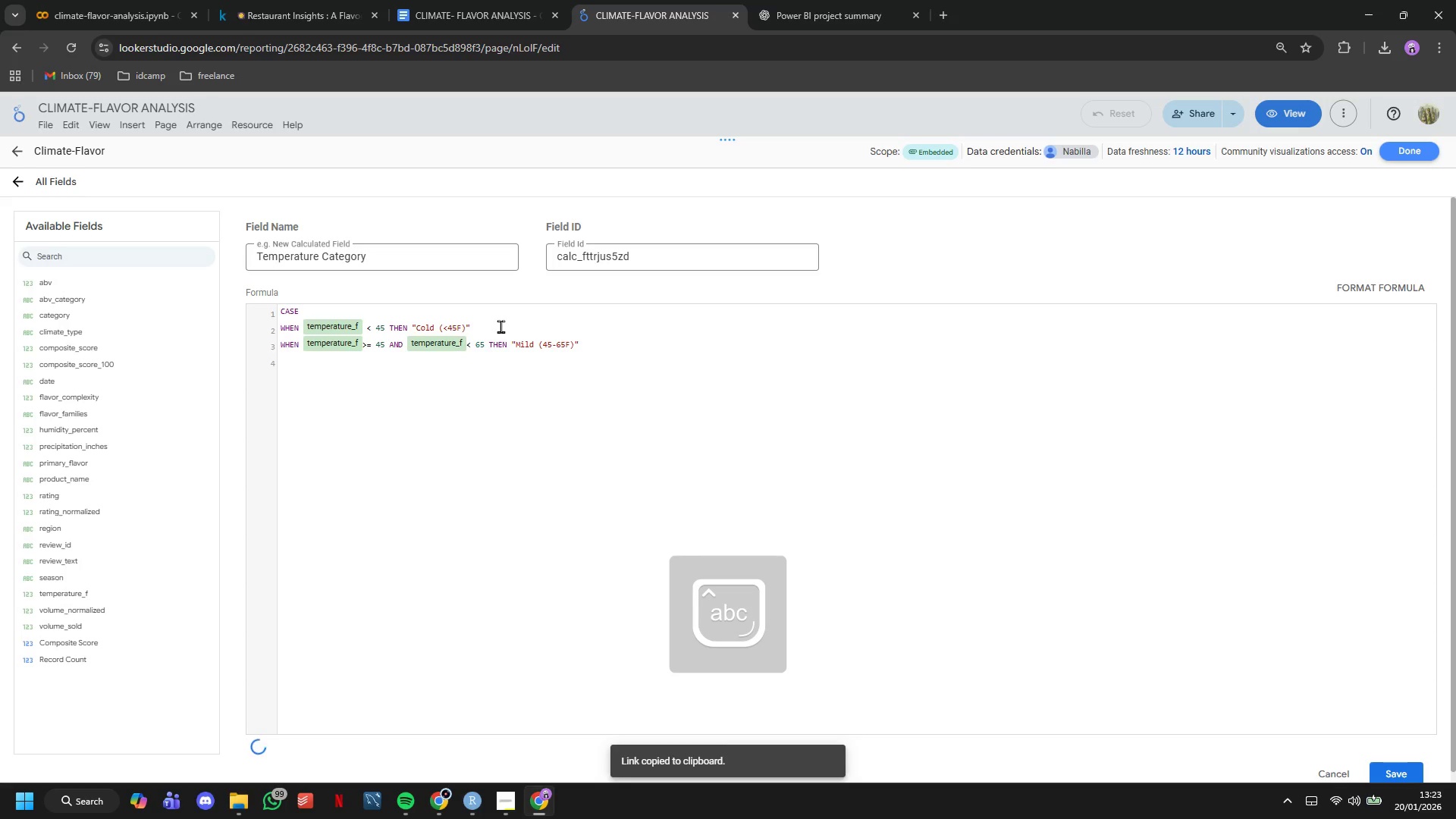 
type(WHEN tem)
key(Tab)
type( >-=)
key(Backspace)
key(Backspace)
type(-)
key(Backspace)
type(=65 AND )
 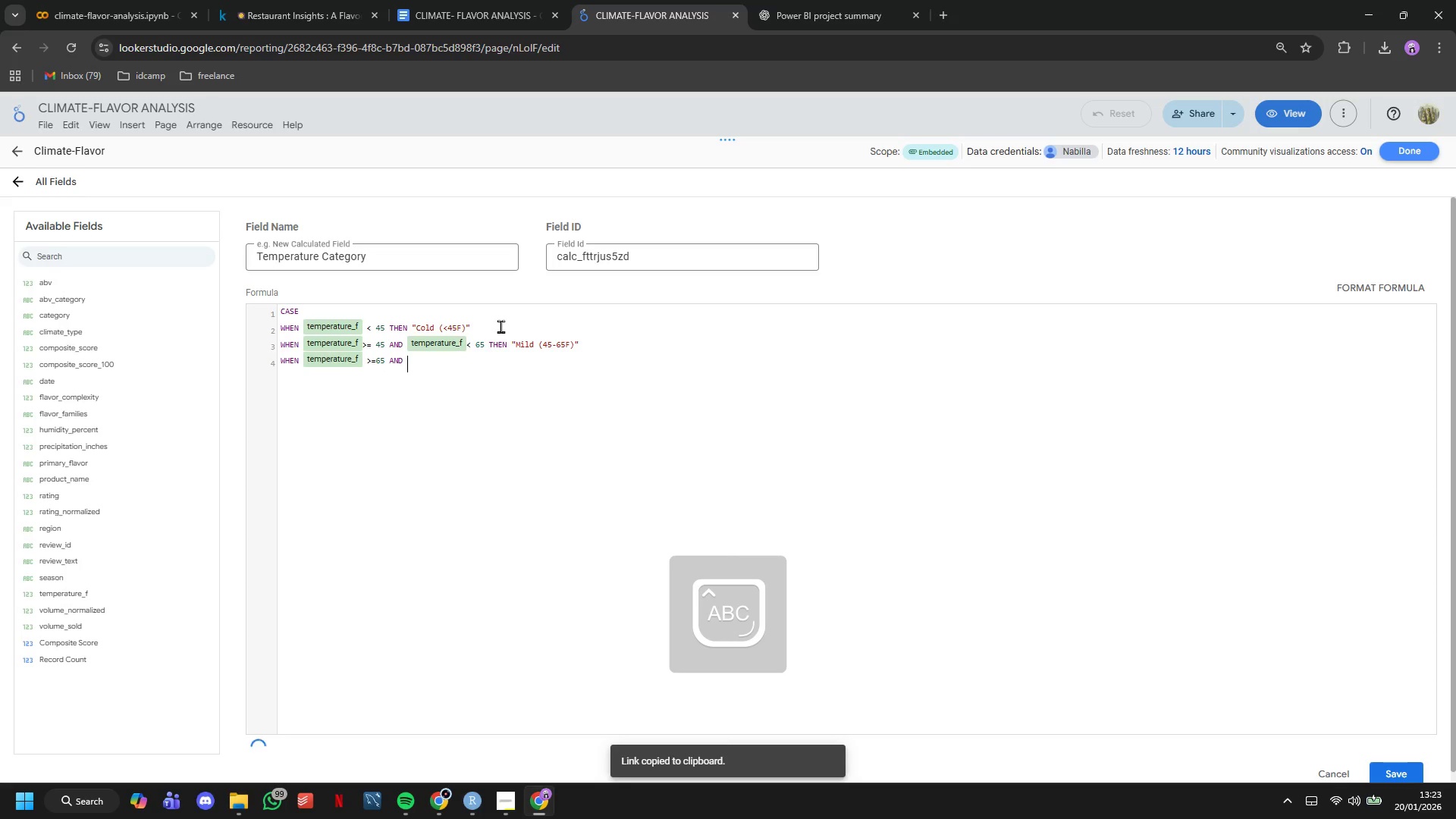 
wait(5.41)
 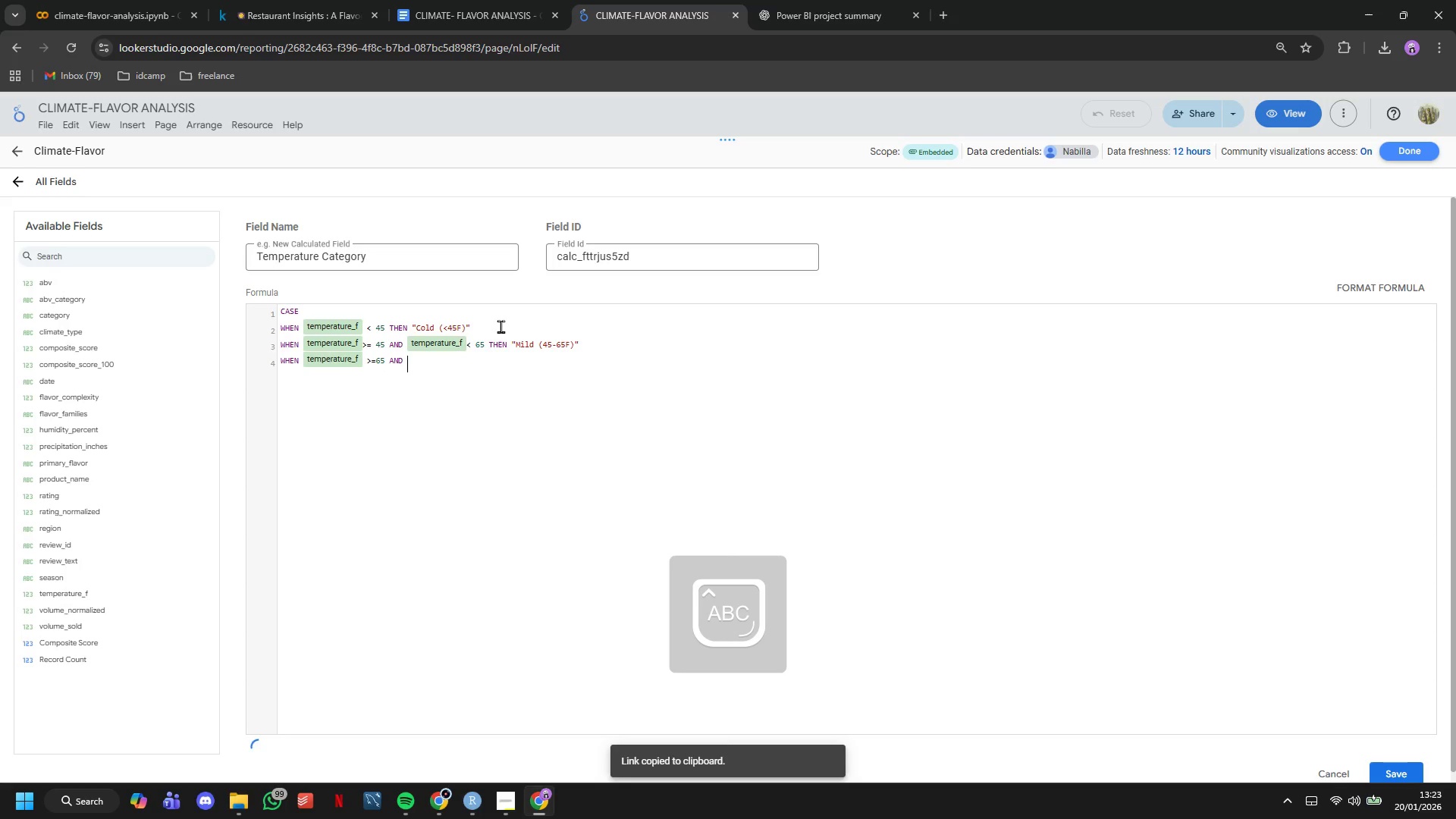 
type(TE)
key(Backspace)
key(Backspace)
type(tem)
key(Tab)
type( < 80 THEN 'Warm (65-80F)
 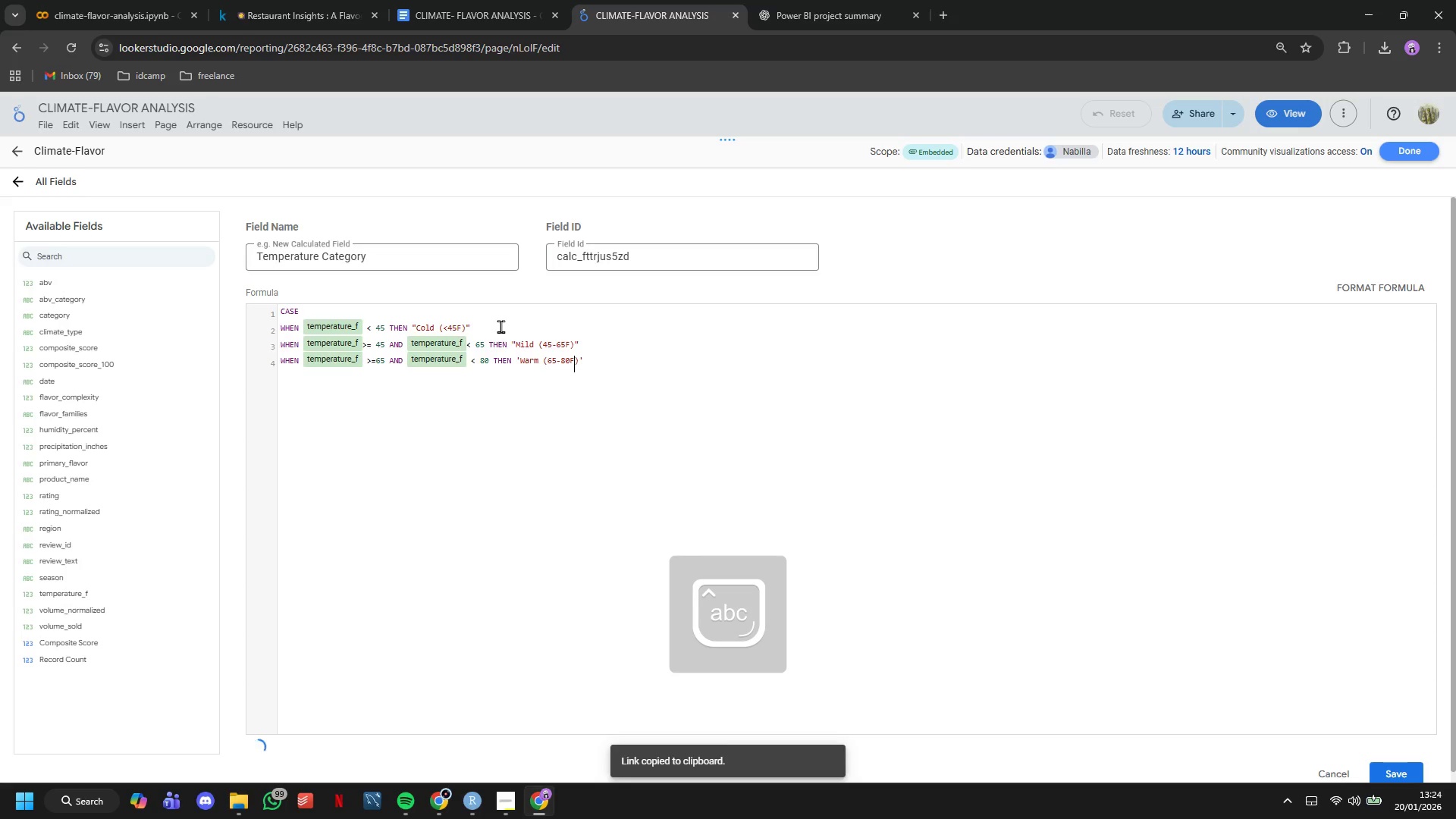 
key(ArrowRight)
 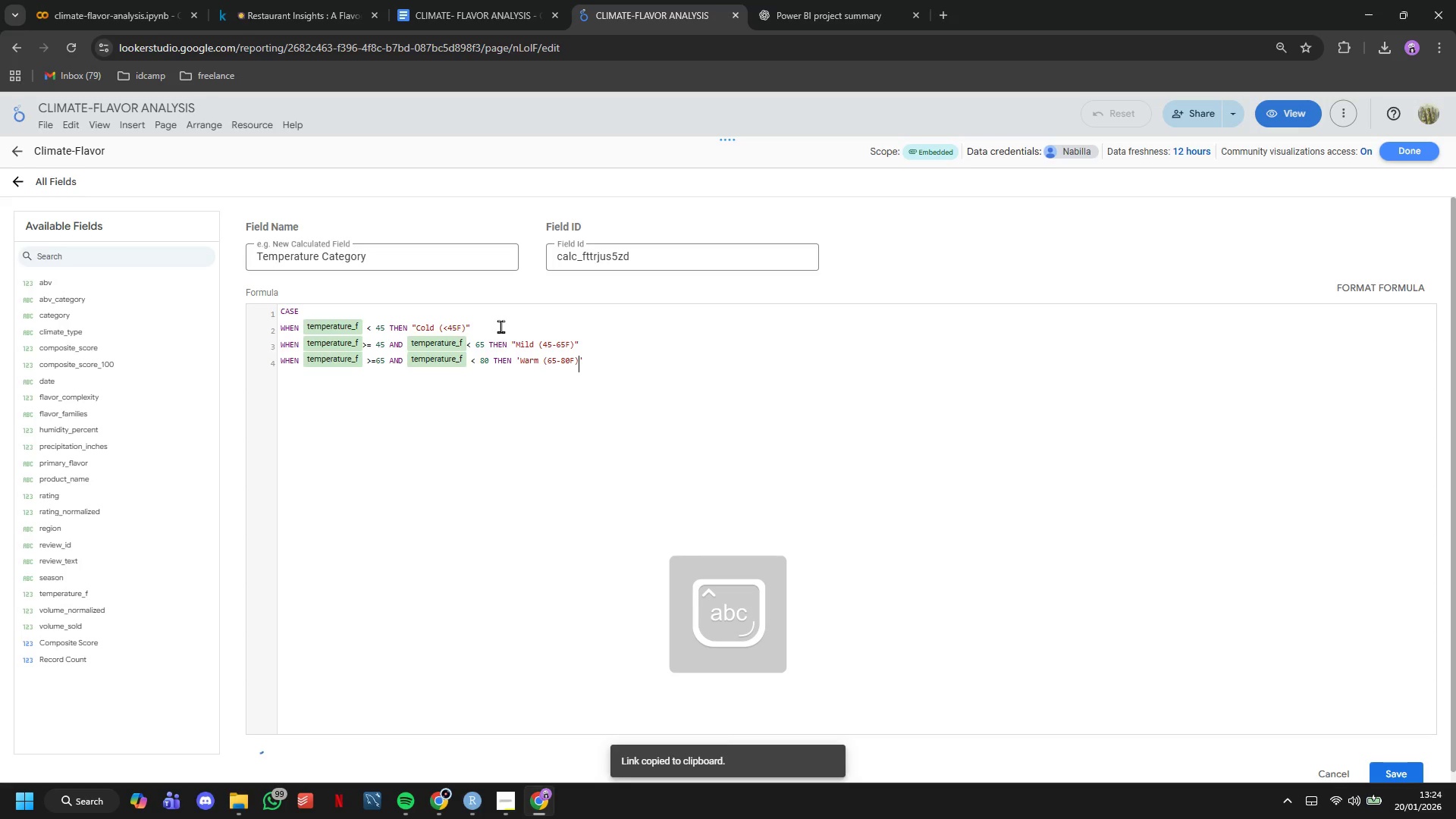 
key(ArrowRight)
 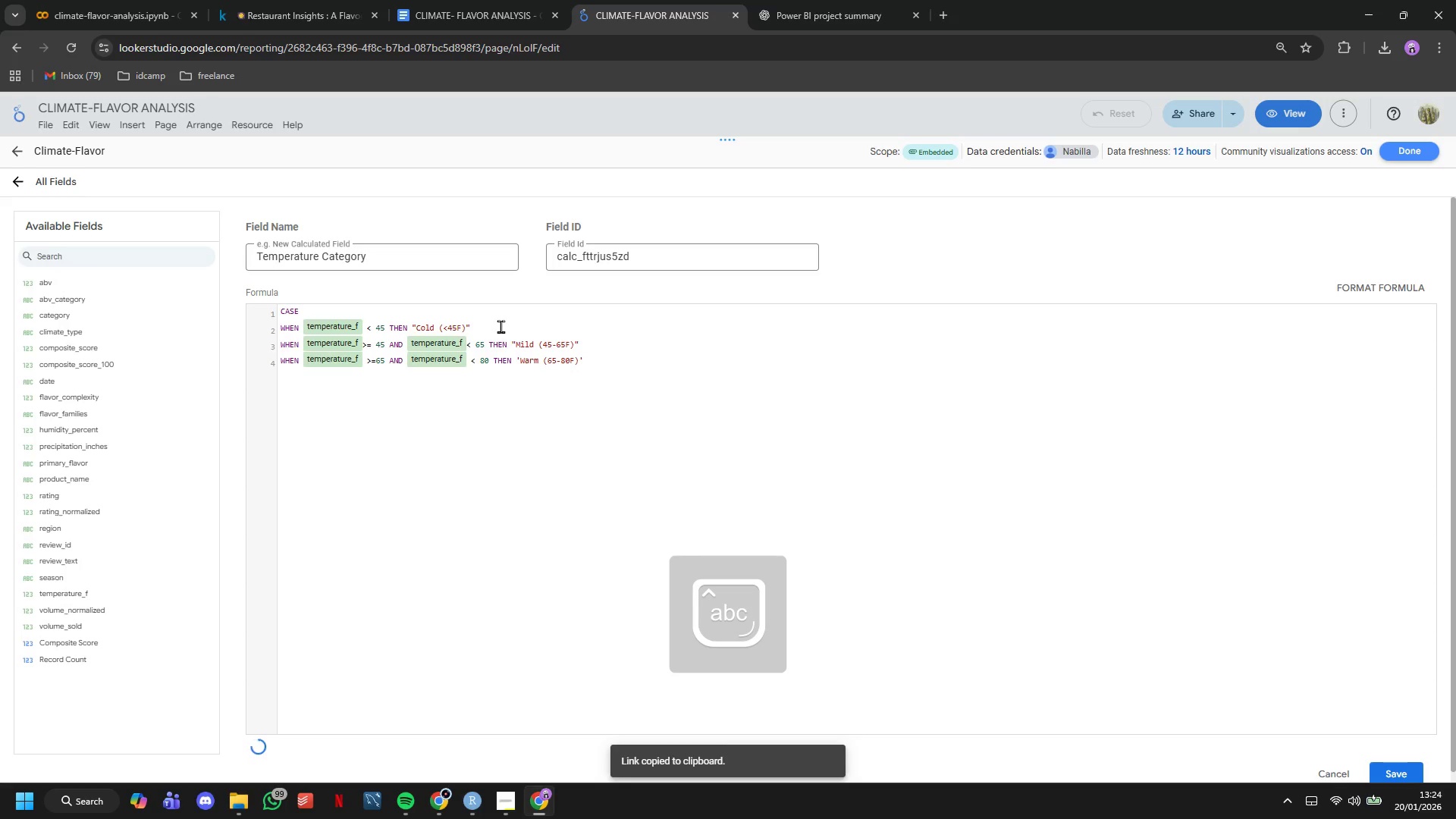 
key(Enter)
 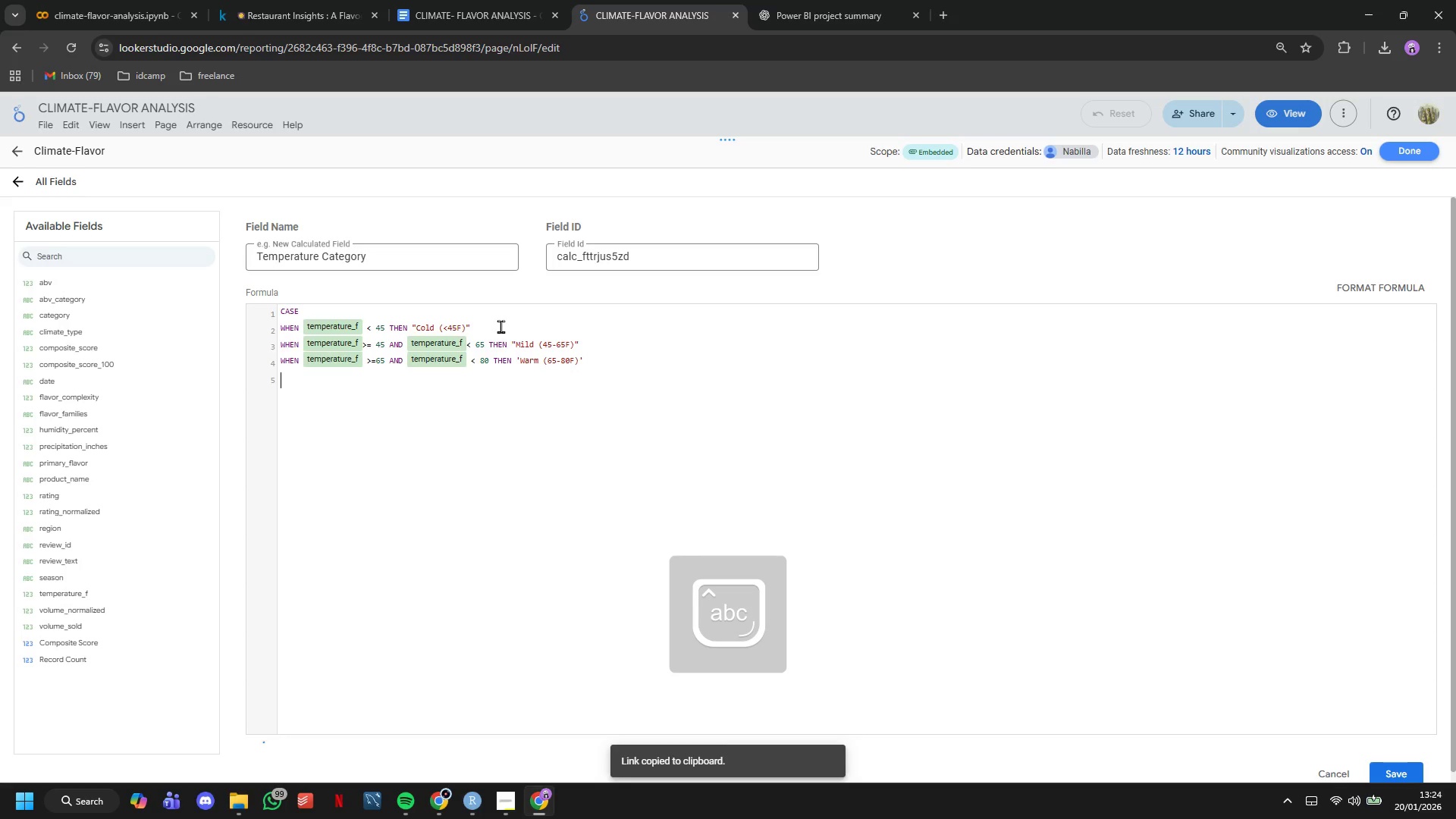 
type(ELSE 'Hot (80F)
 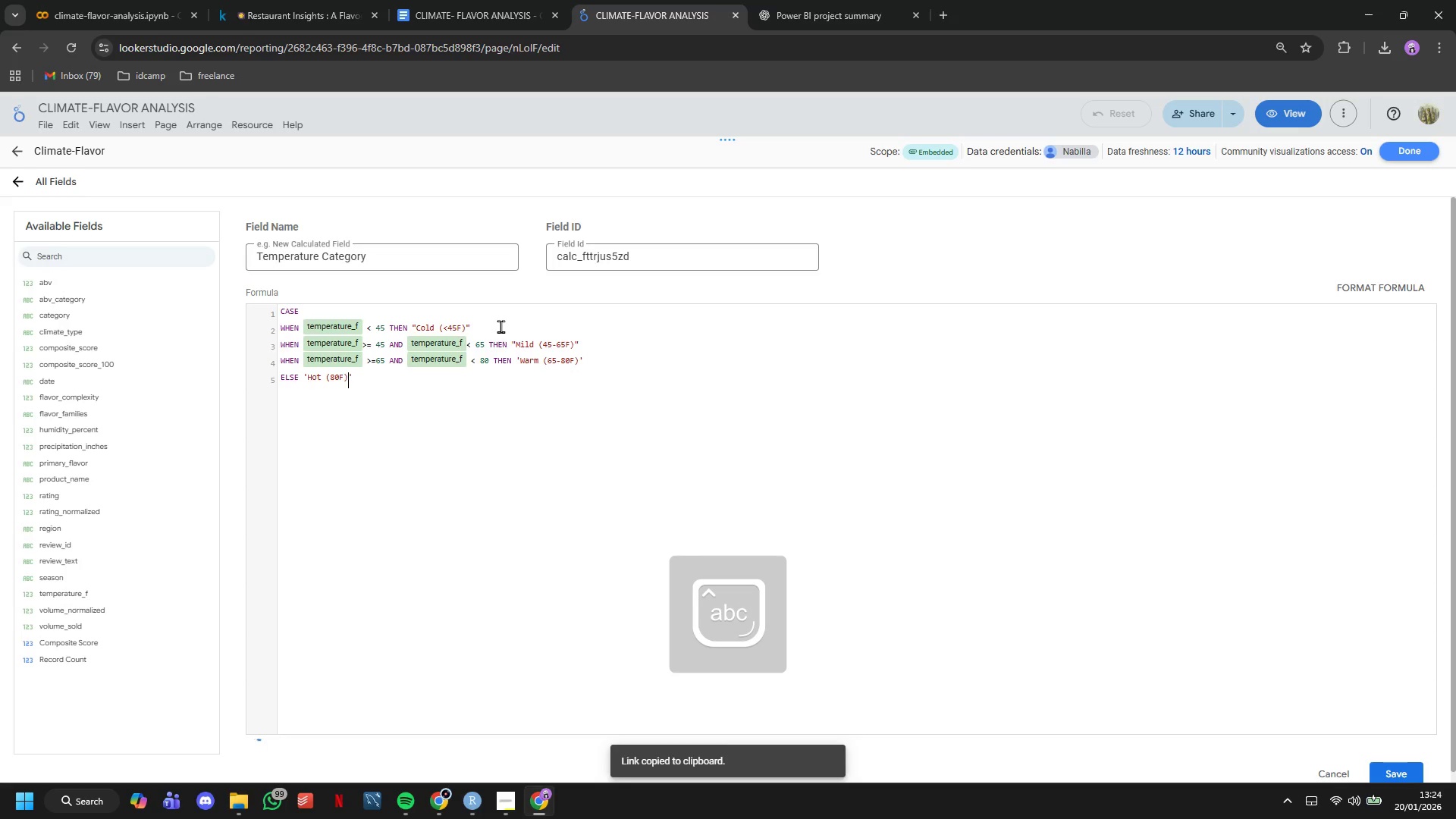 
 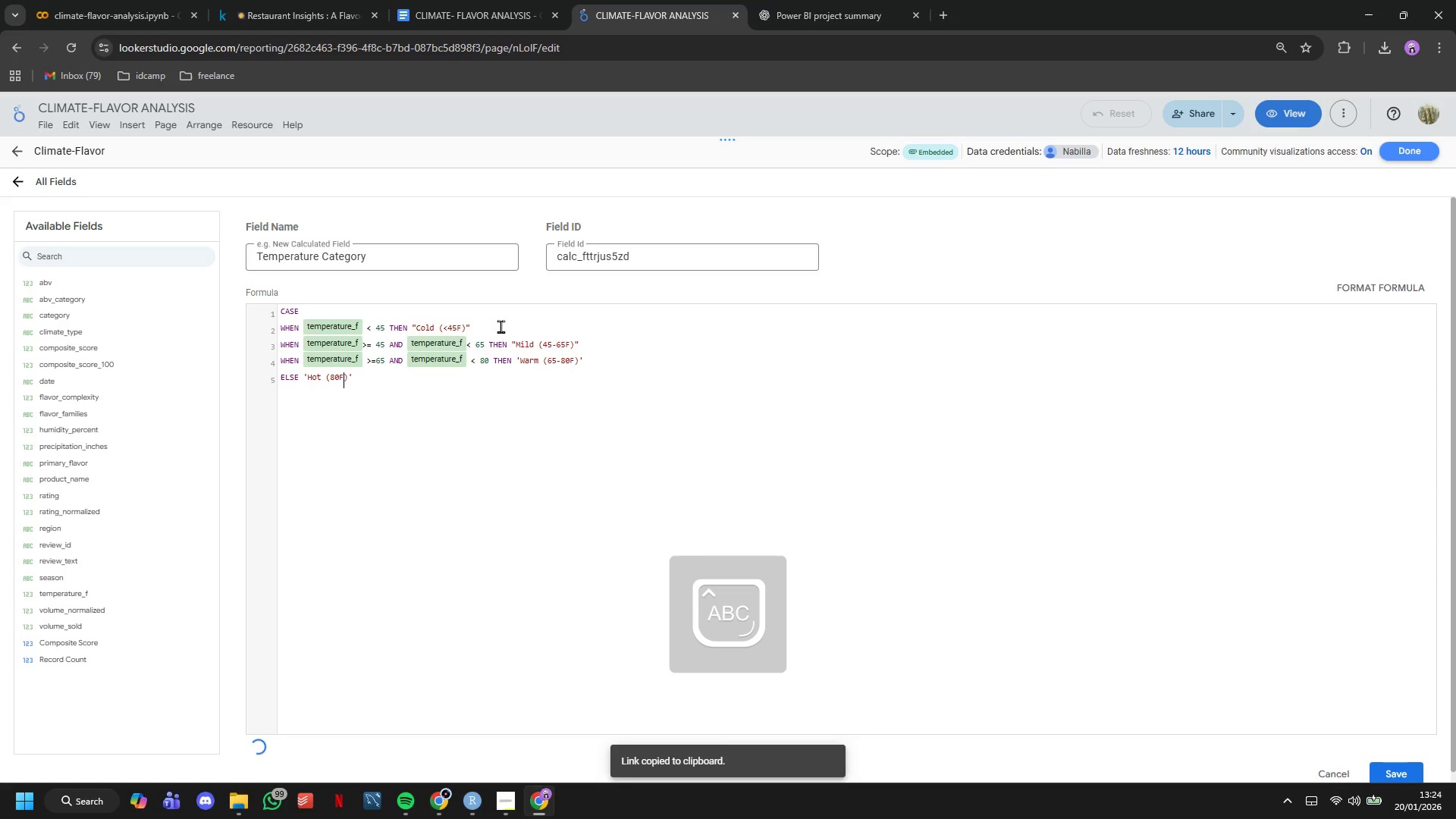 
key(ArrowRight)
 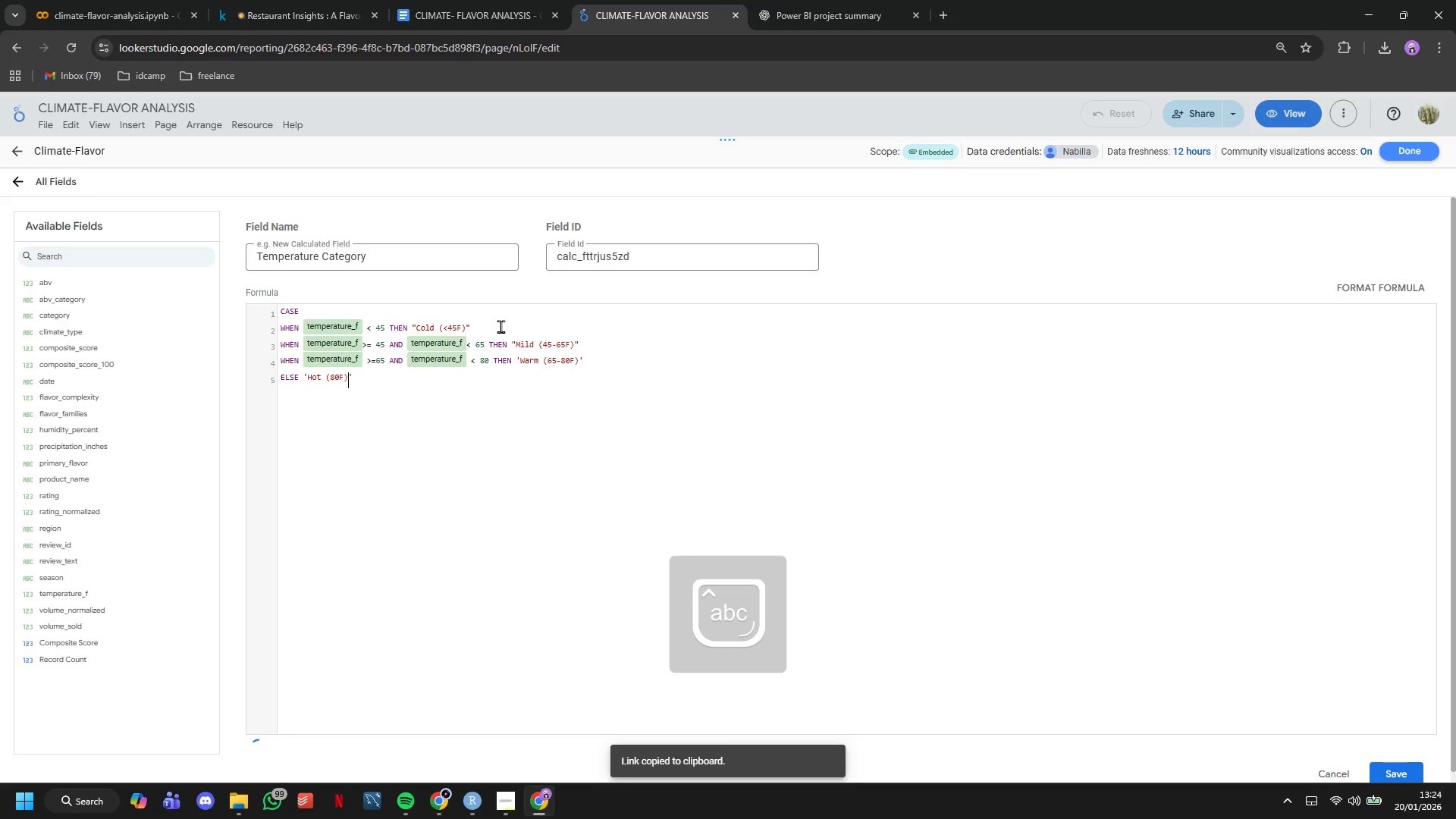 
key(ArrowRight)
 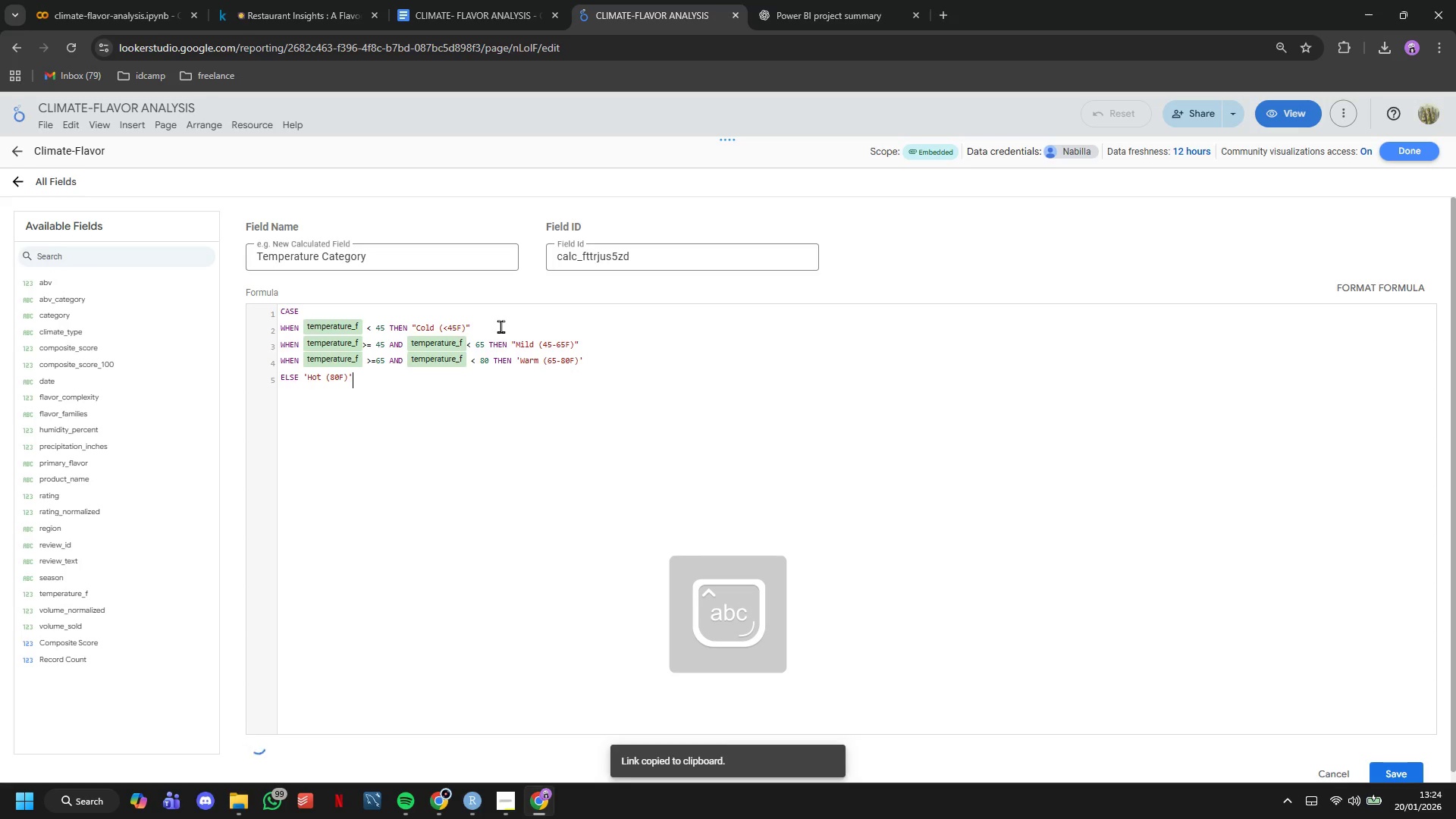 
key(Enter)
 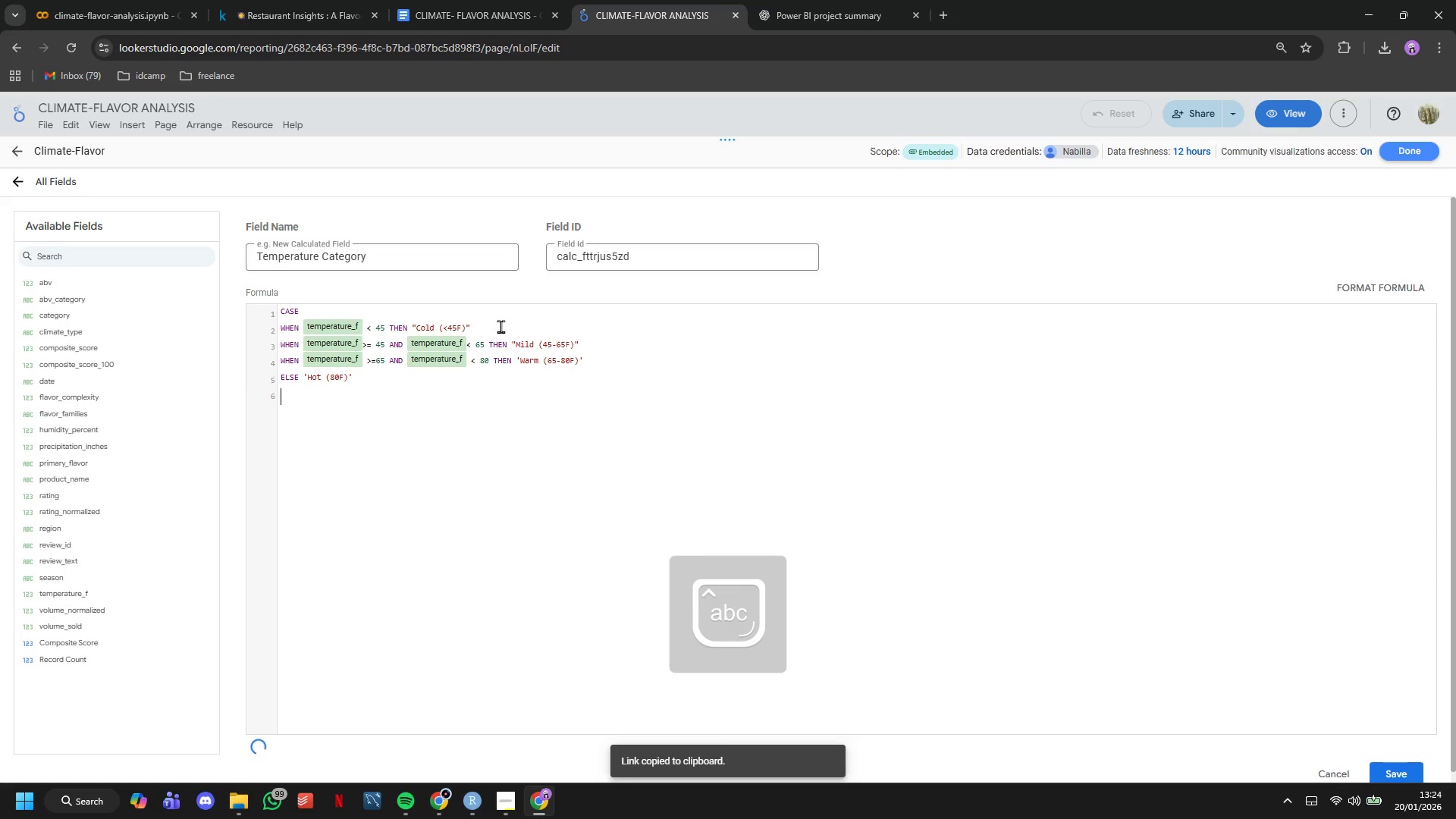 
type(END)
 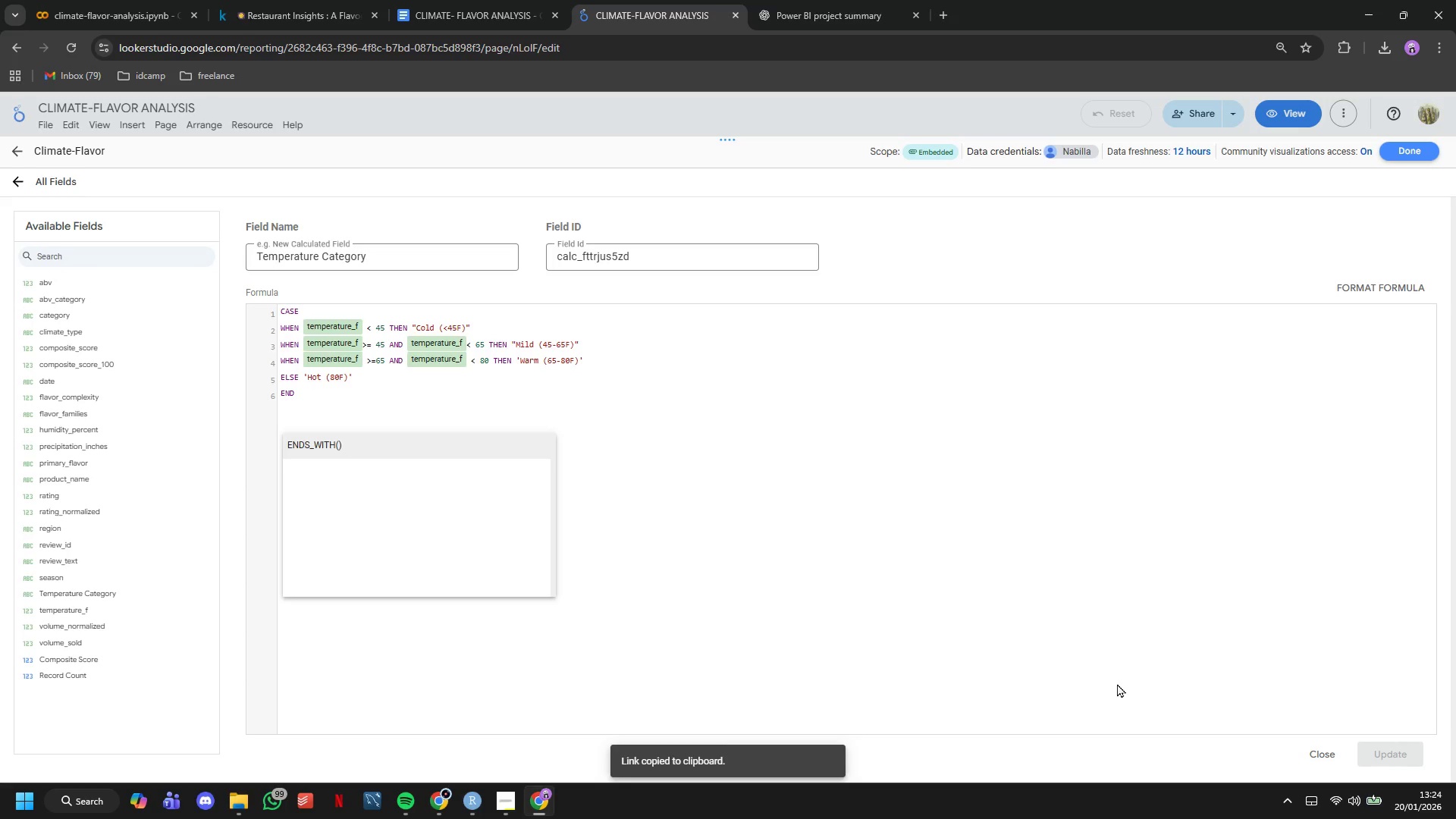 
wait(15.5)
 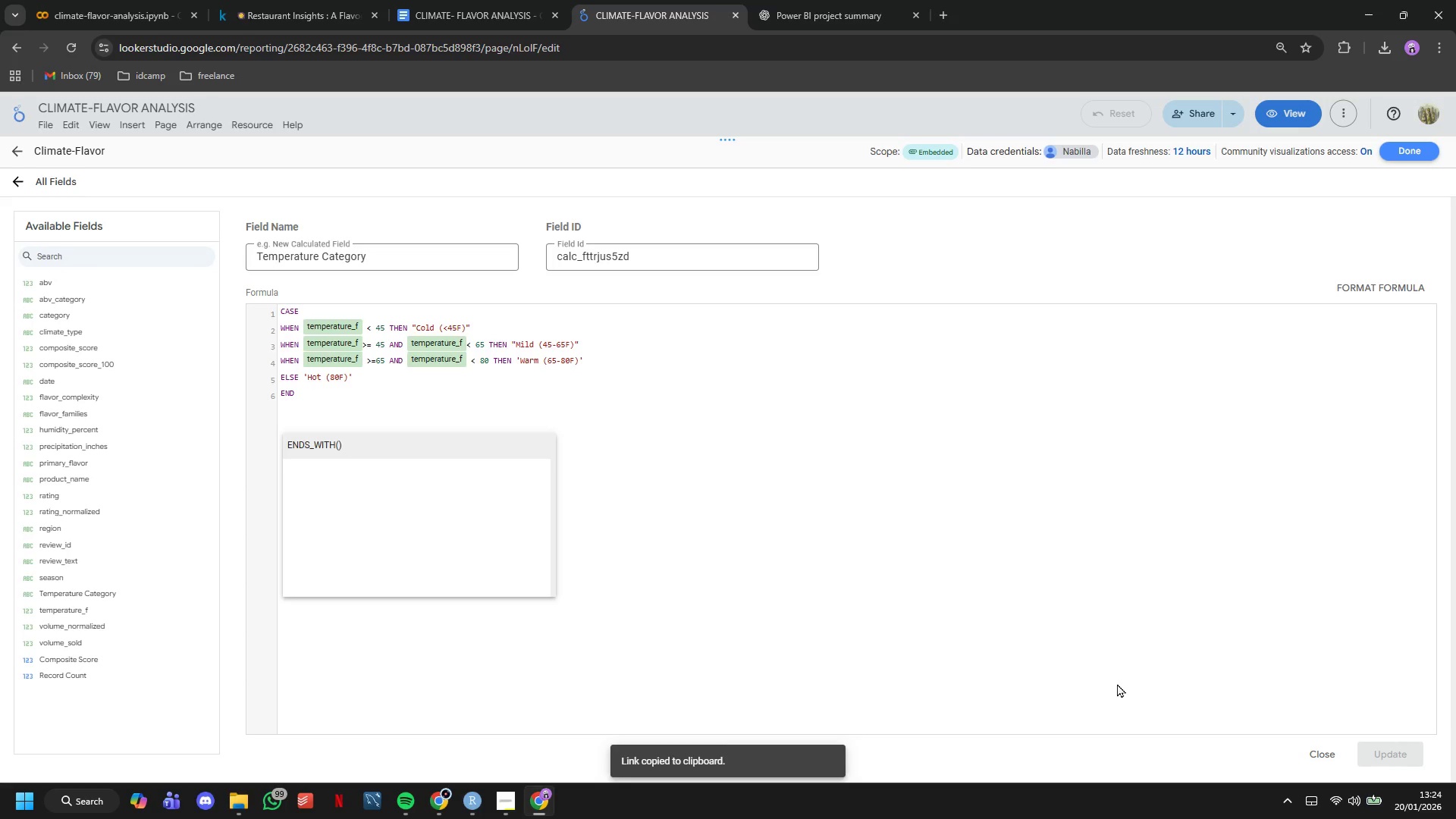 
left_click([66, 179])
 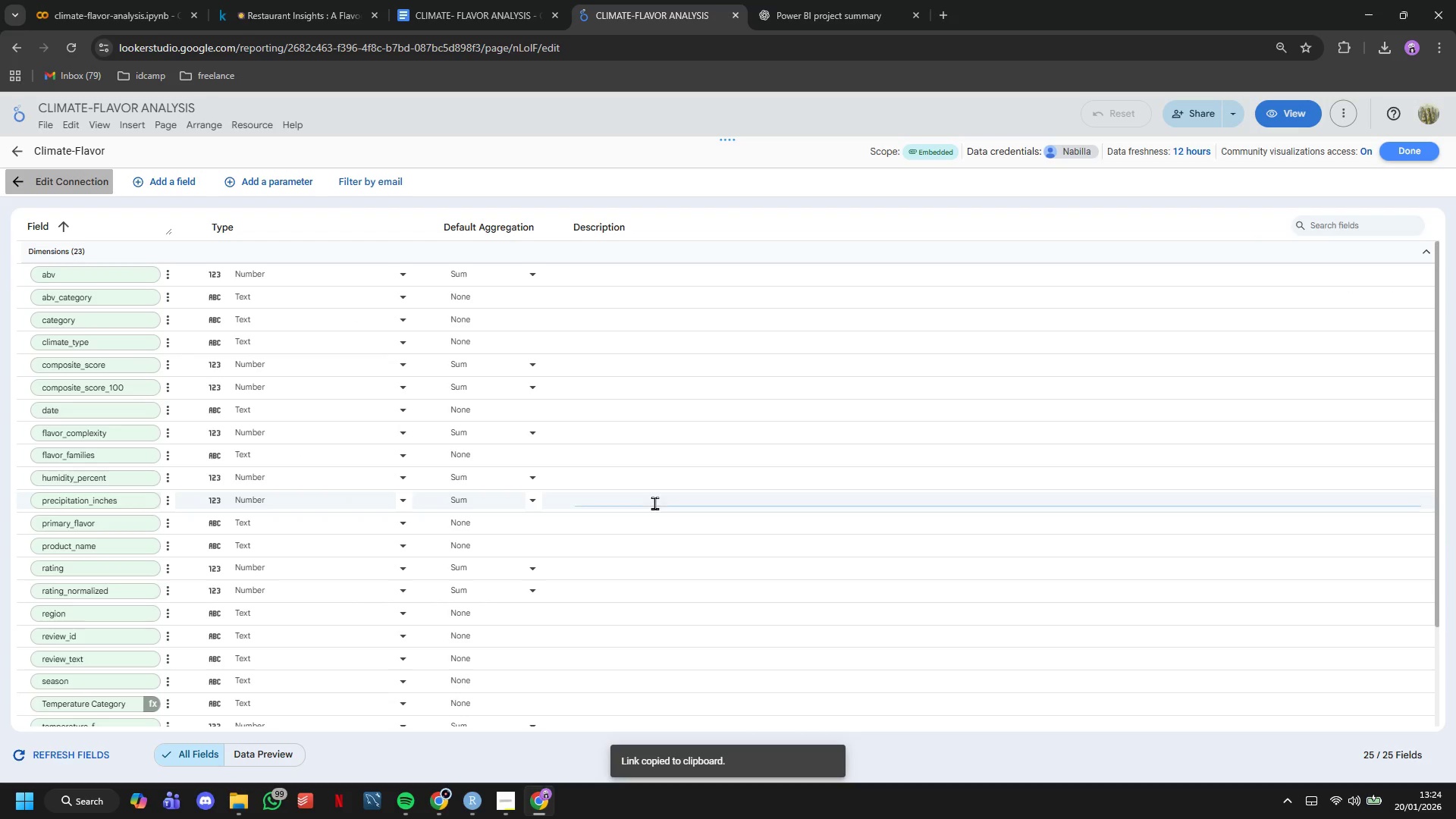 
scroll: coordinate [654, 503], scroll_direction: down, amount: 6.0
 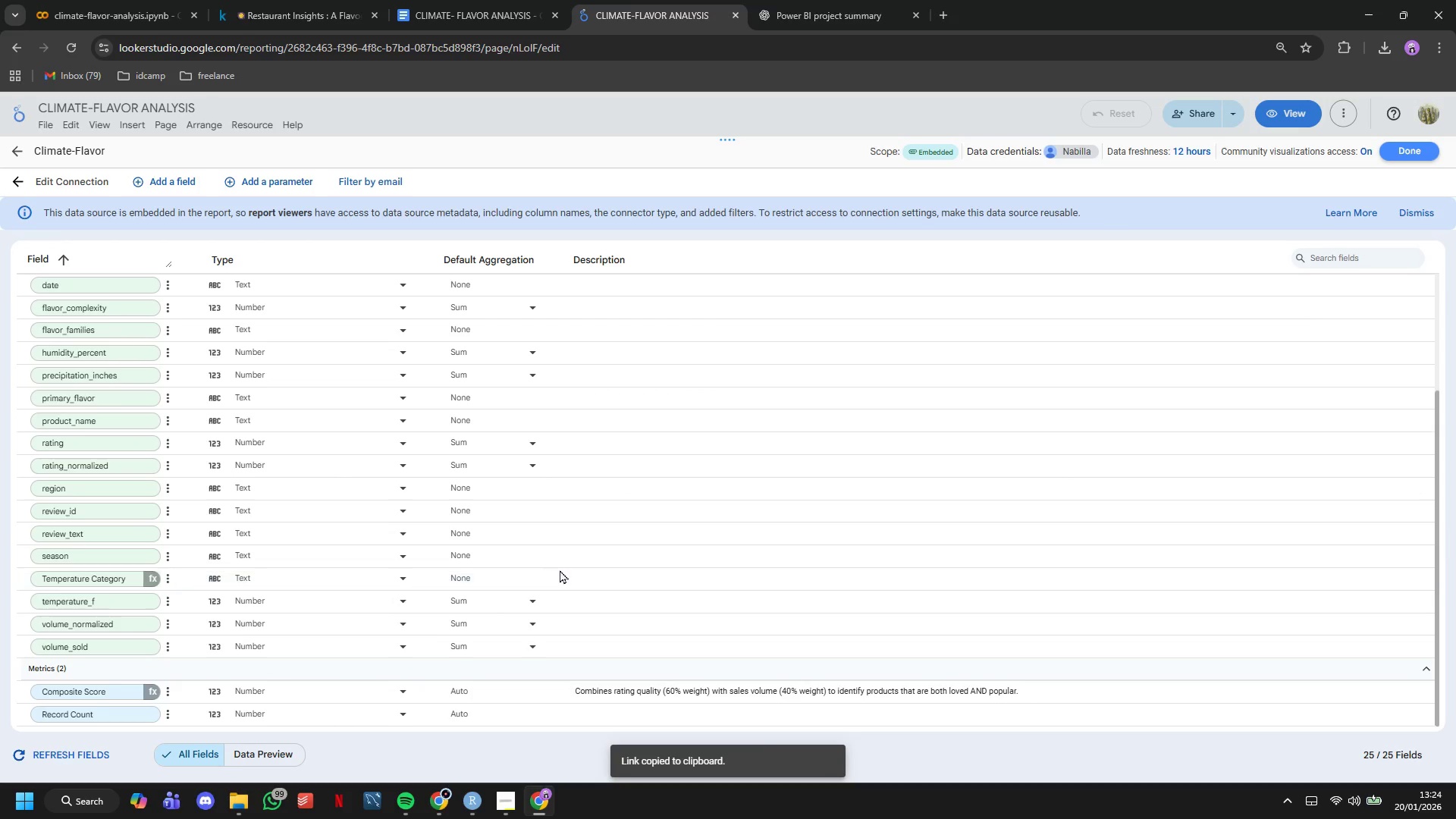 
left_click([616, 581])
 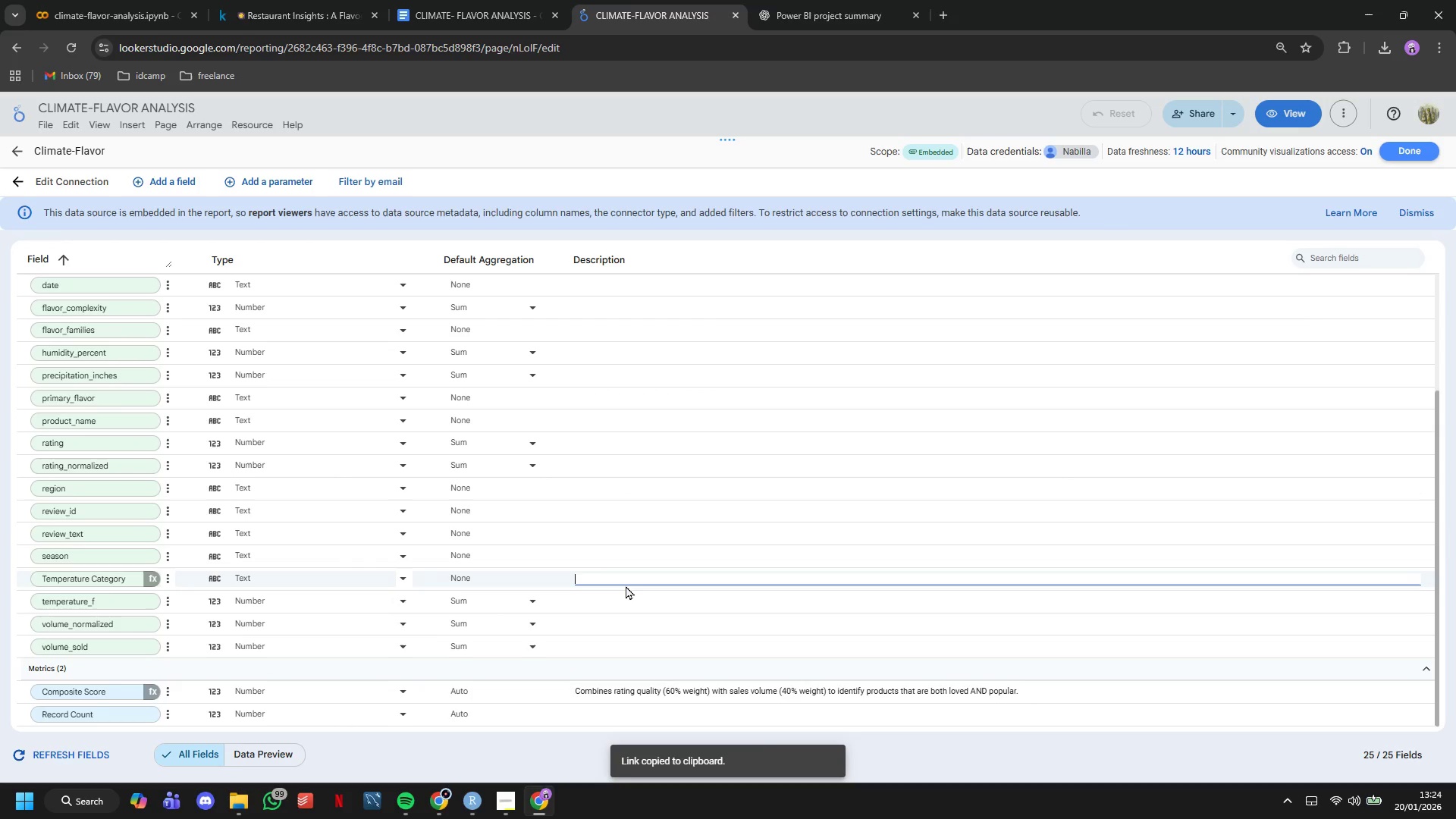 
type(Bins temperaty)
key(Backspace)
type(ure into catge)
key(Backspace)
key(Backspace)
type(egorical ranges for easier ea)
key(Backspace)
type(h)
key(Backspace)
key(Backspace)
type(heatmap visualization)
 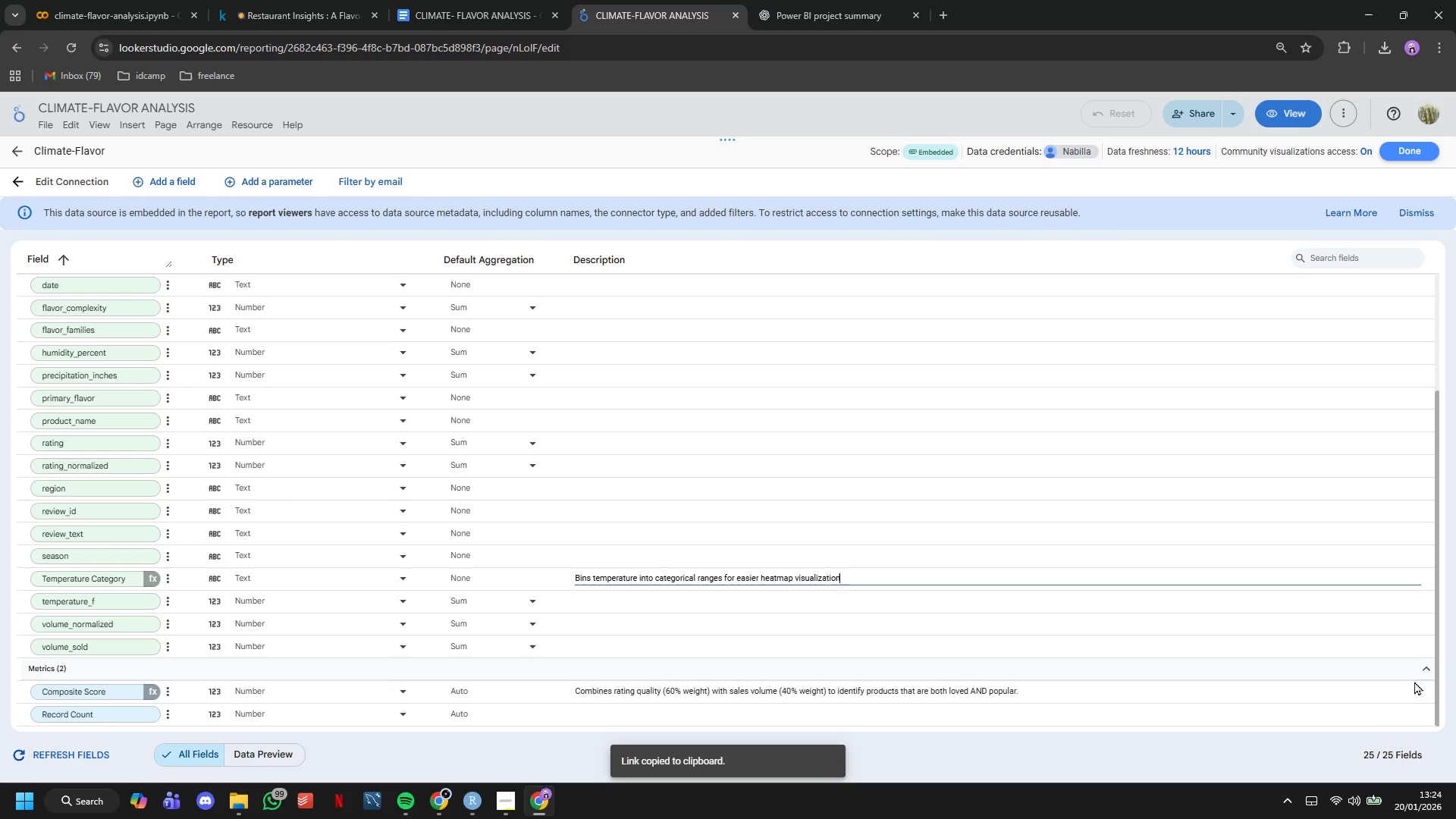 
left_click([1187, 584])
 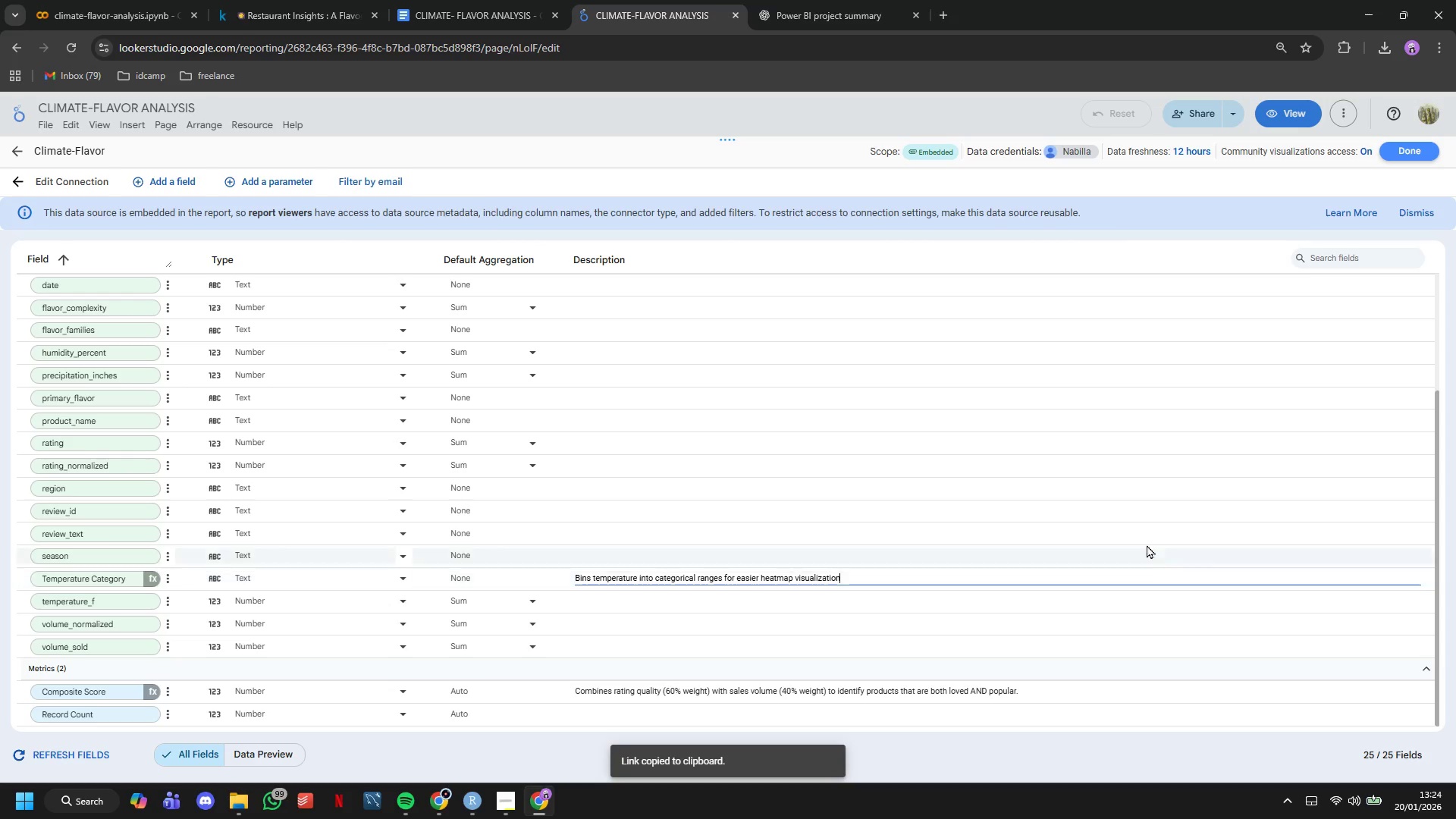 
left_click([1144, 542])
 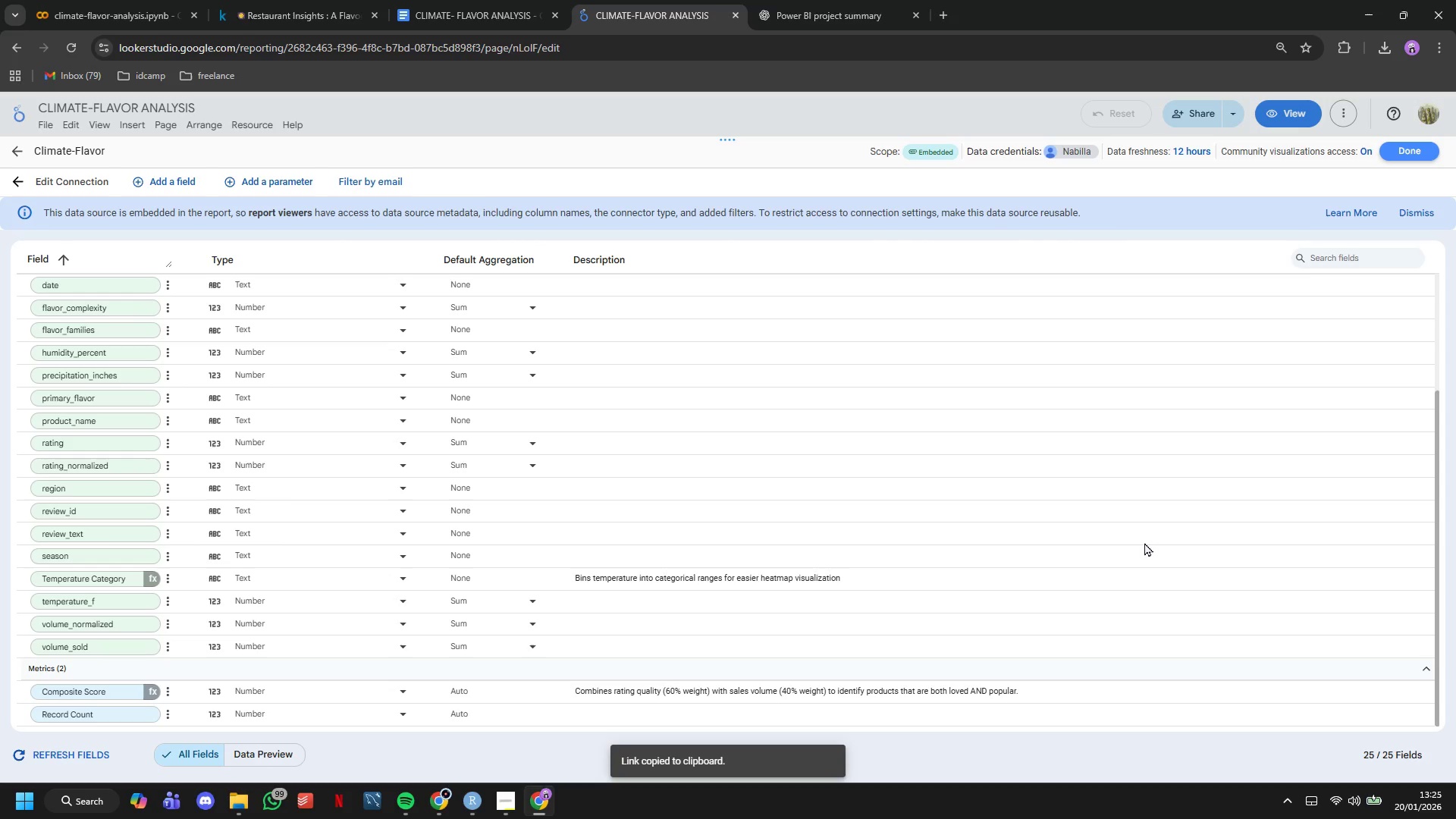 
wait(23.3)
 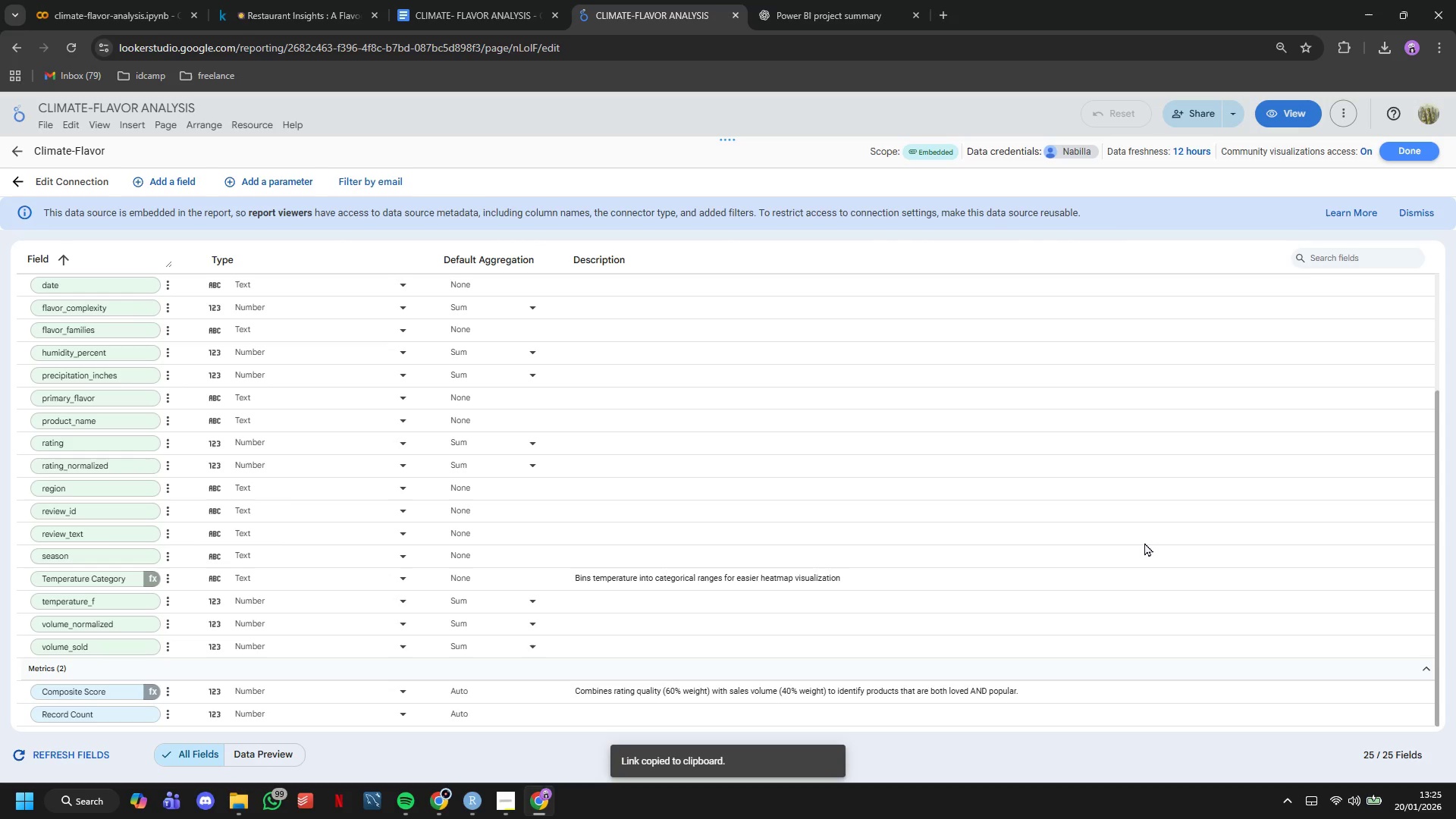 
left_click([206, 190])
 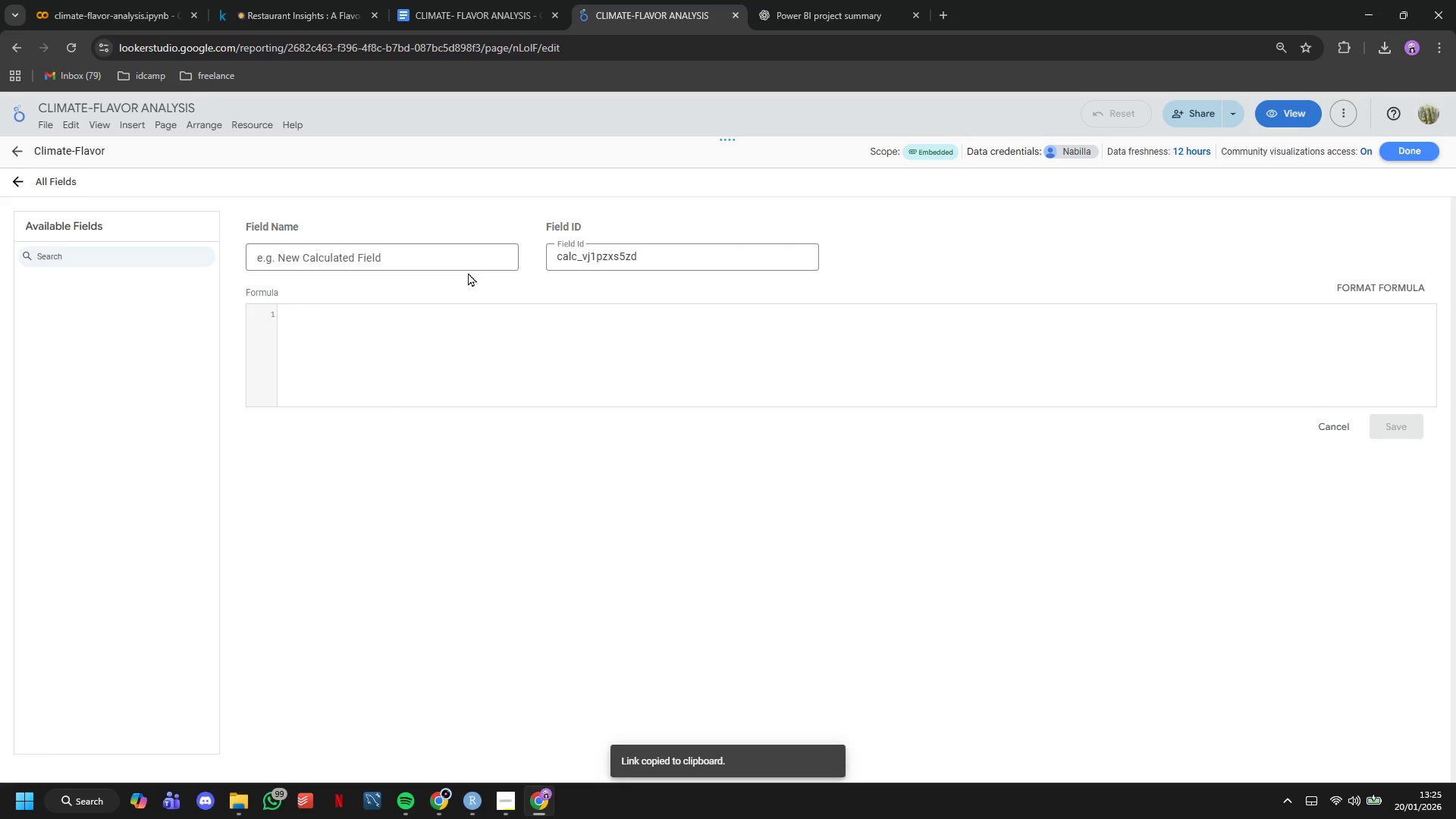 
left_click([460, 260])
 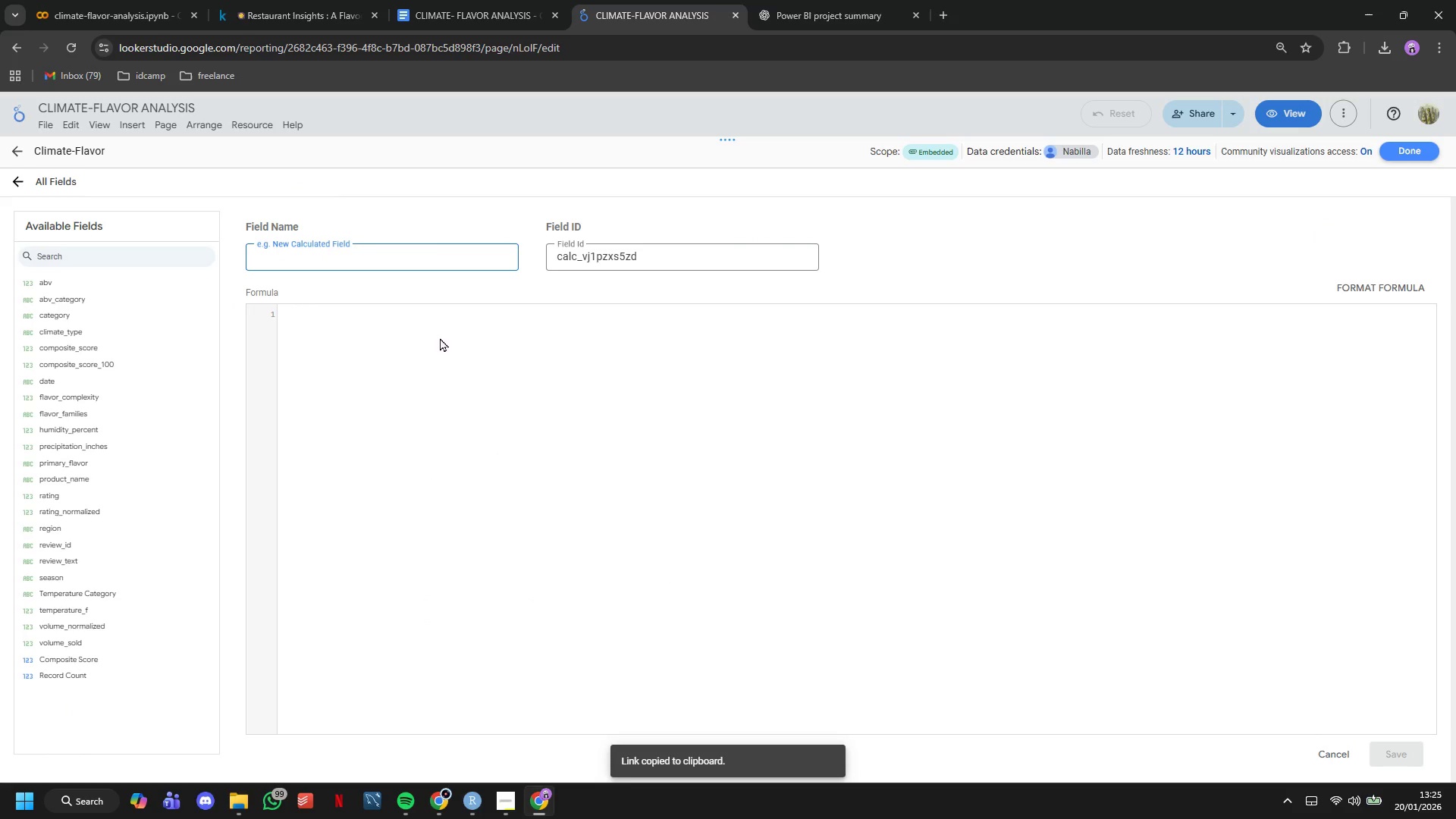 
type(Market Sweet Sop)
key(Backspace)
key(Backspace)
type(pot)
 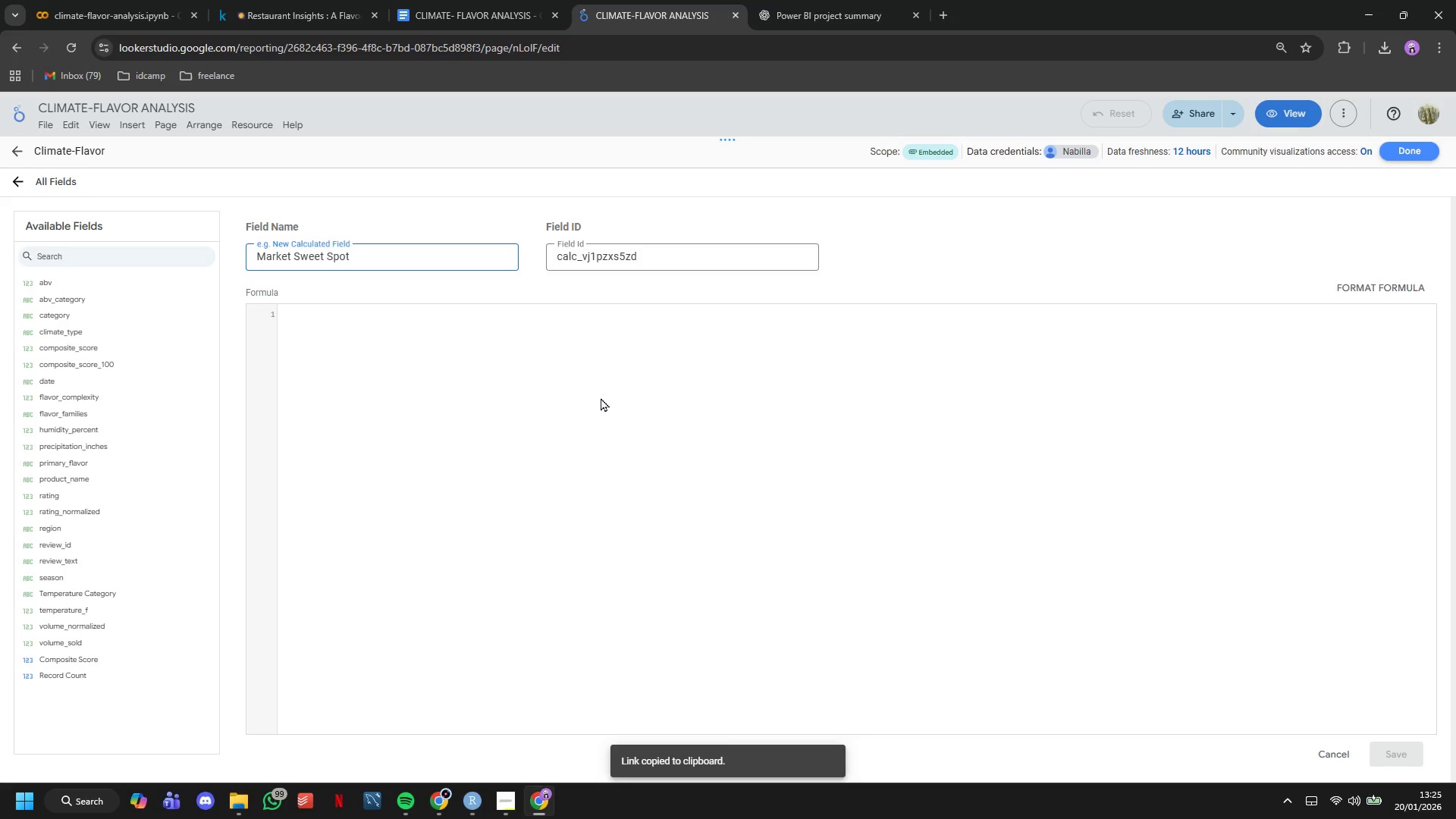 
wait(6.48)
 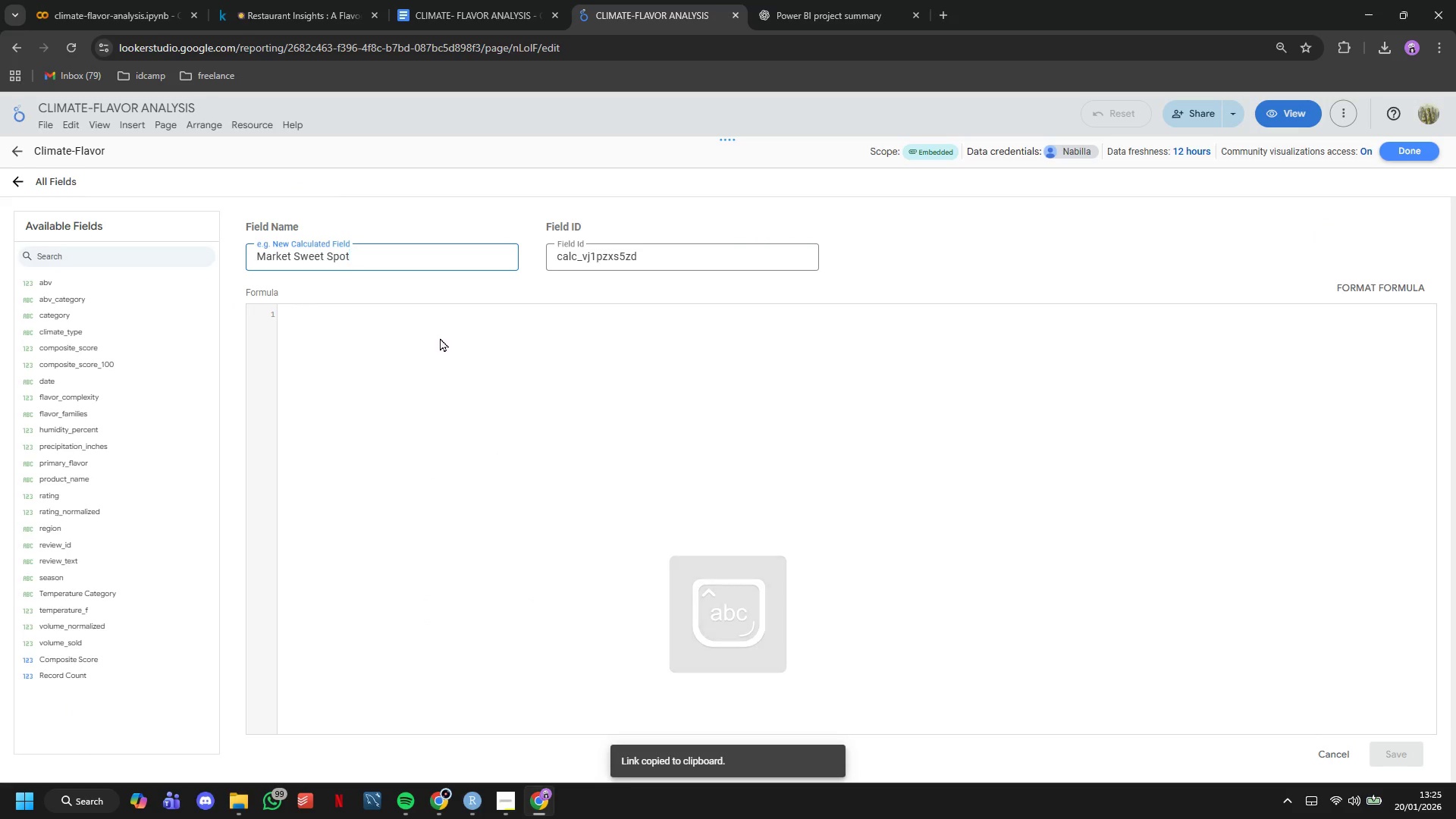 
left_click([613, 400])
 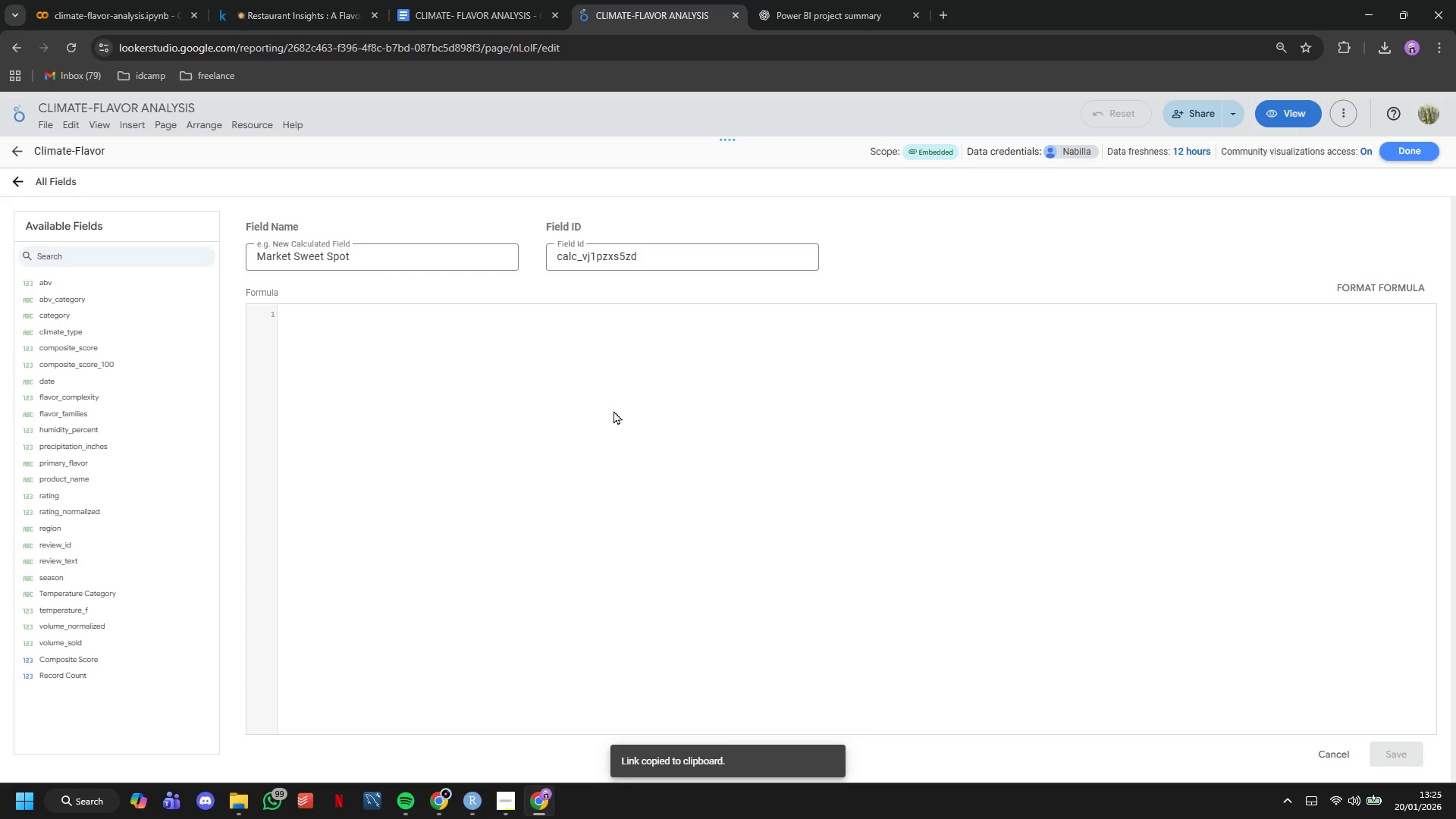 
wait(5.34)
 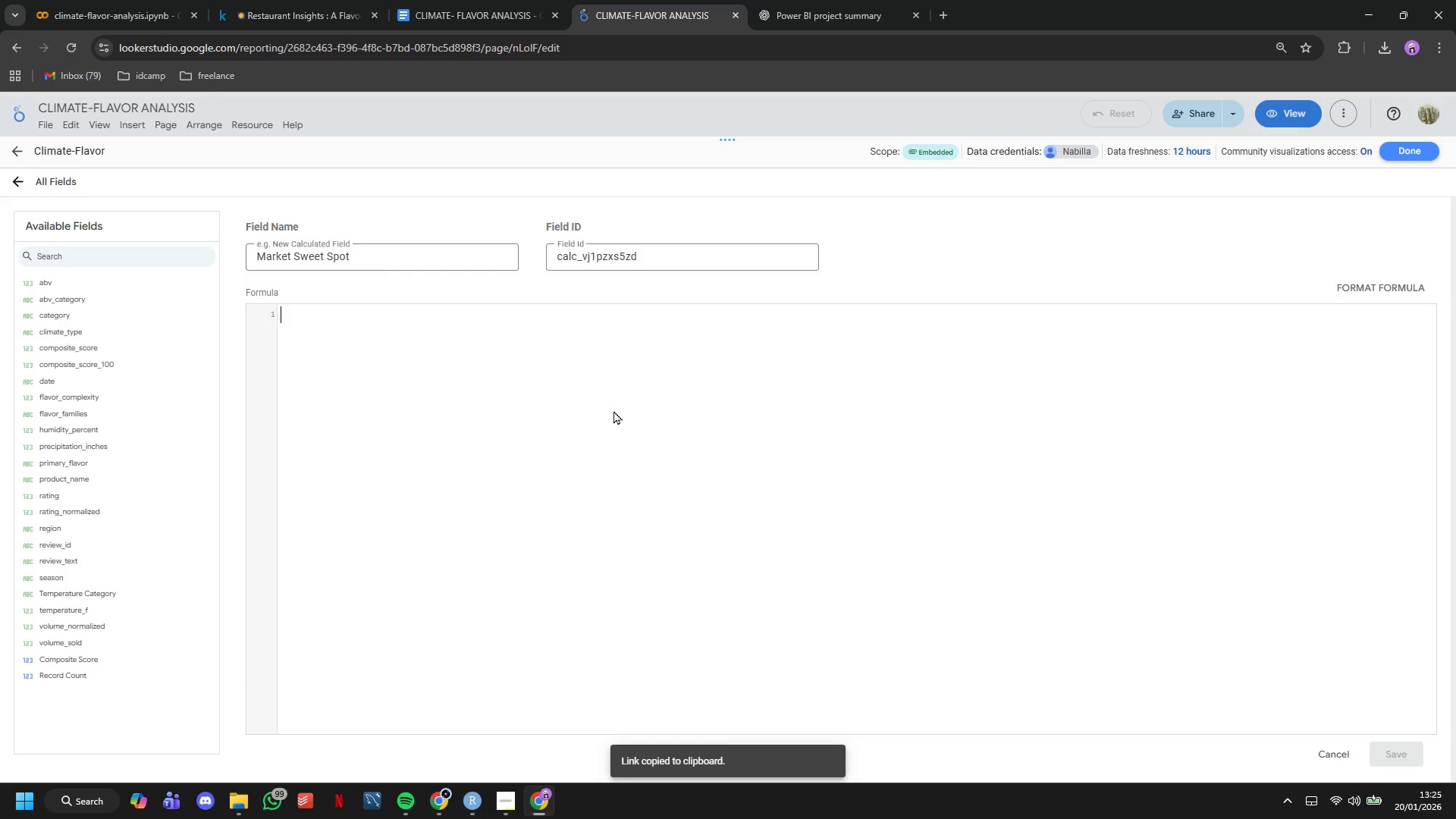 
type((AVG(rat)
key(Tab)
 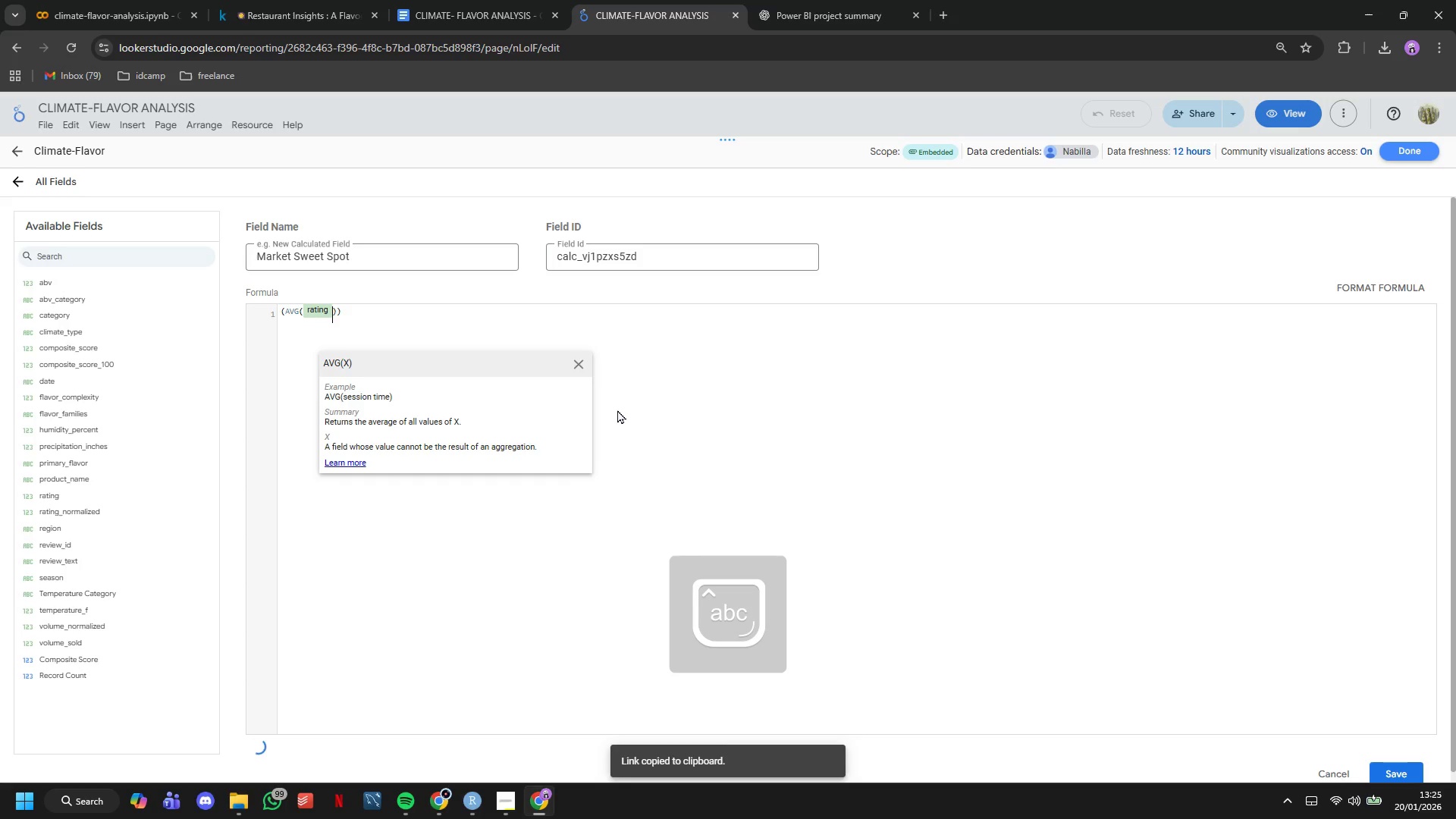 
key(ArrowRight)
 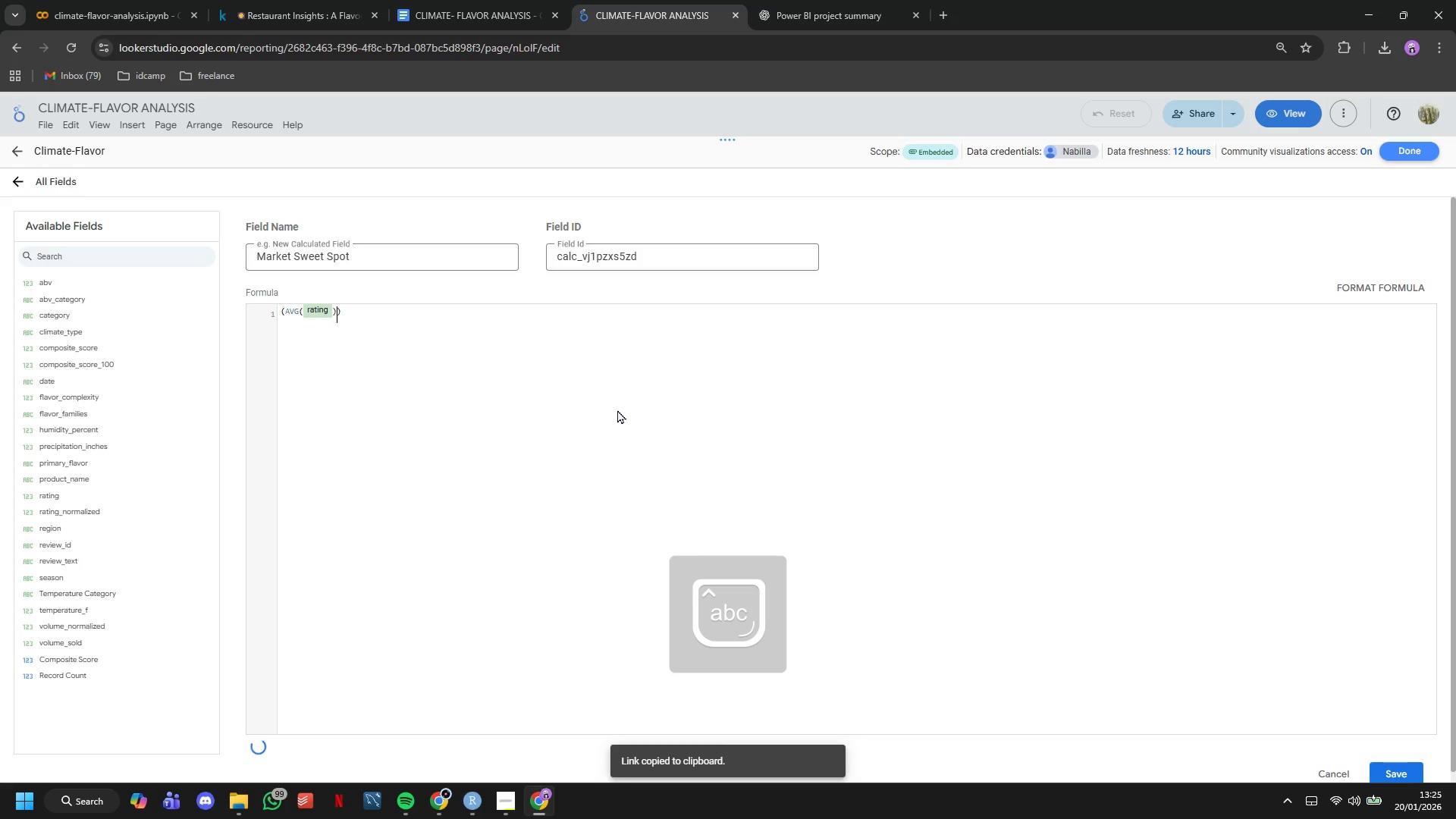 
key(Slash)
 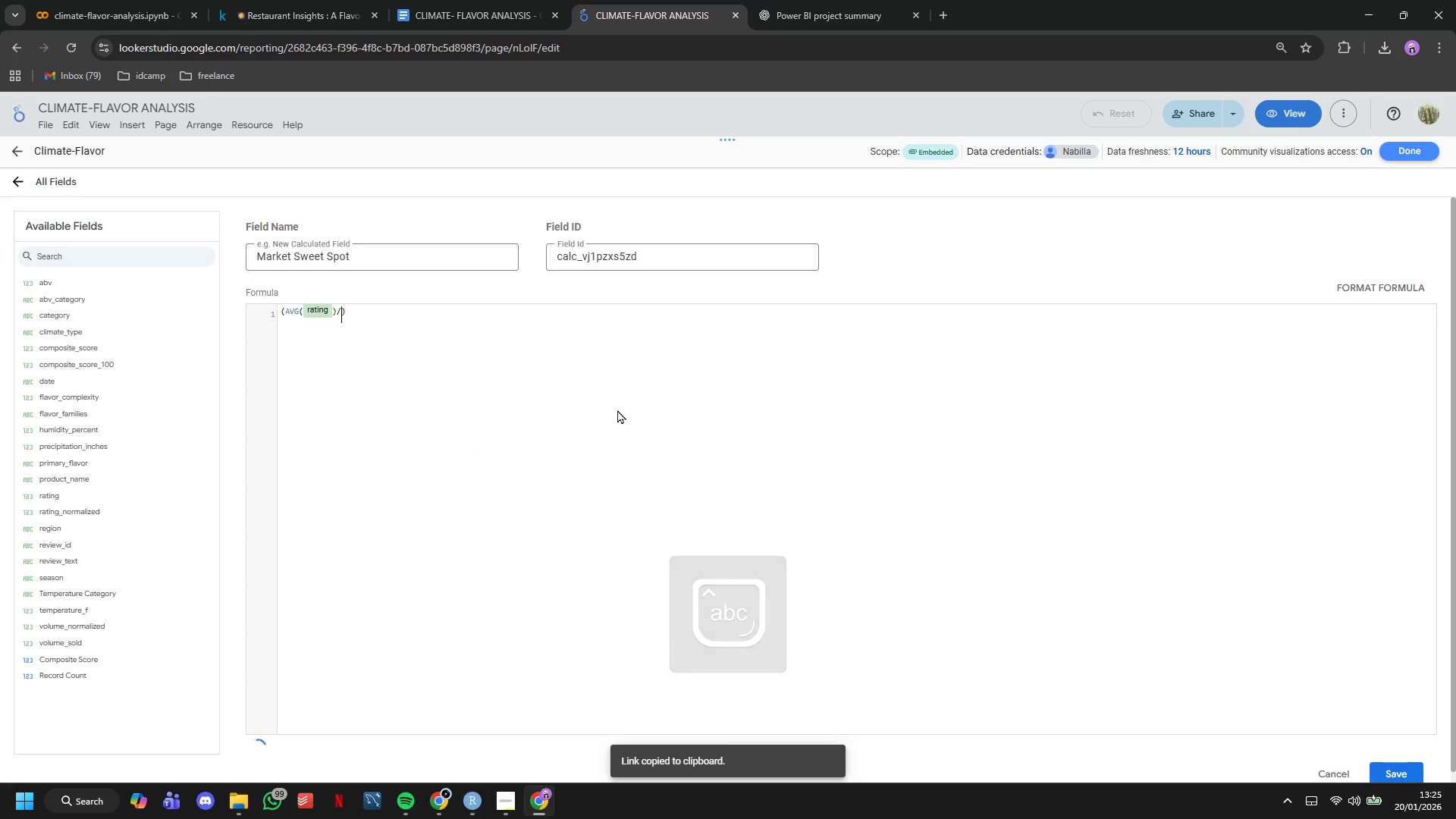 
key(5)
 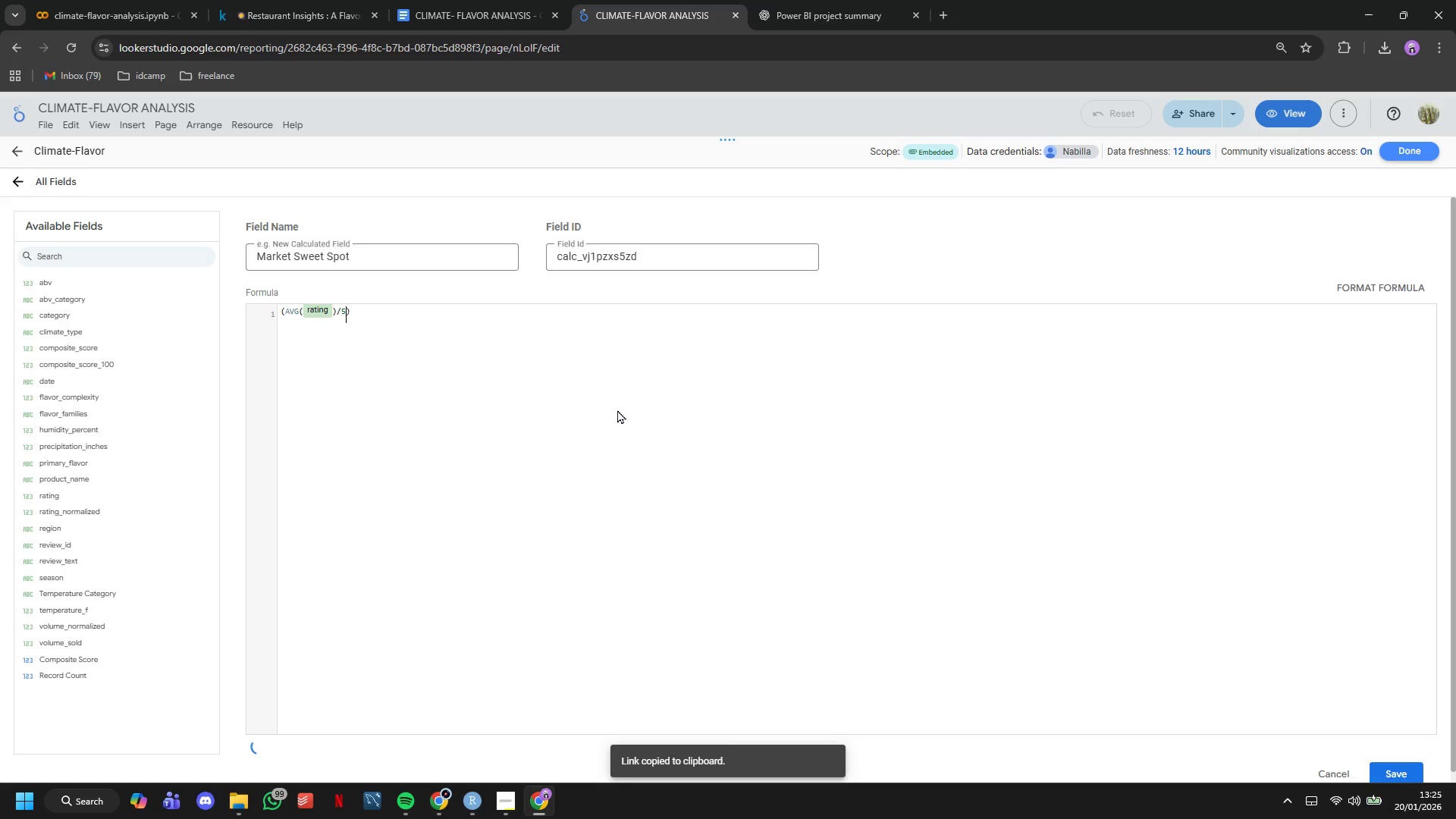 
key(ArrowRight)
 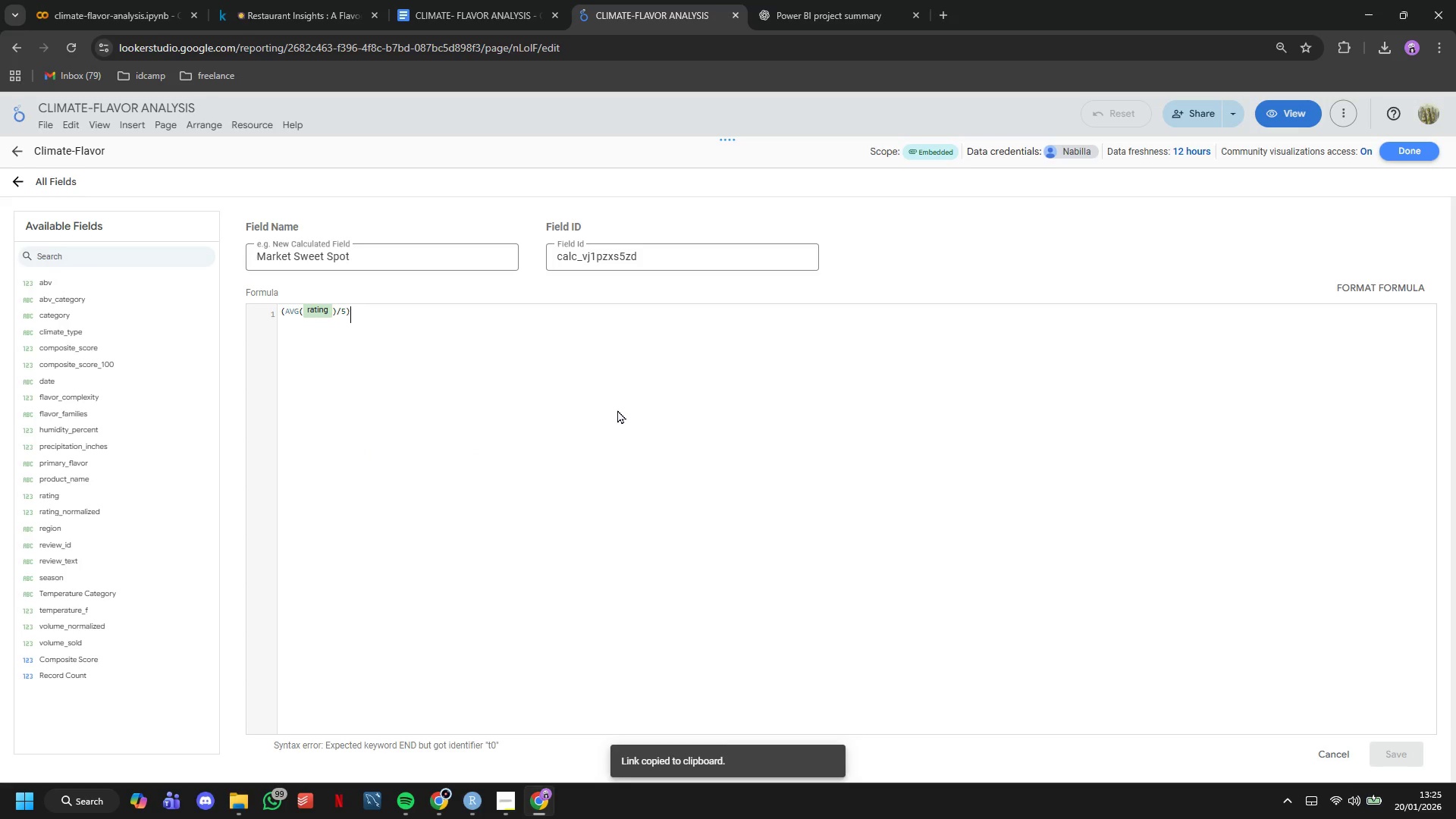 
type( * 50 + (SUM(vol)
key(Tab)
 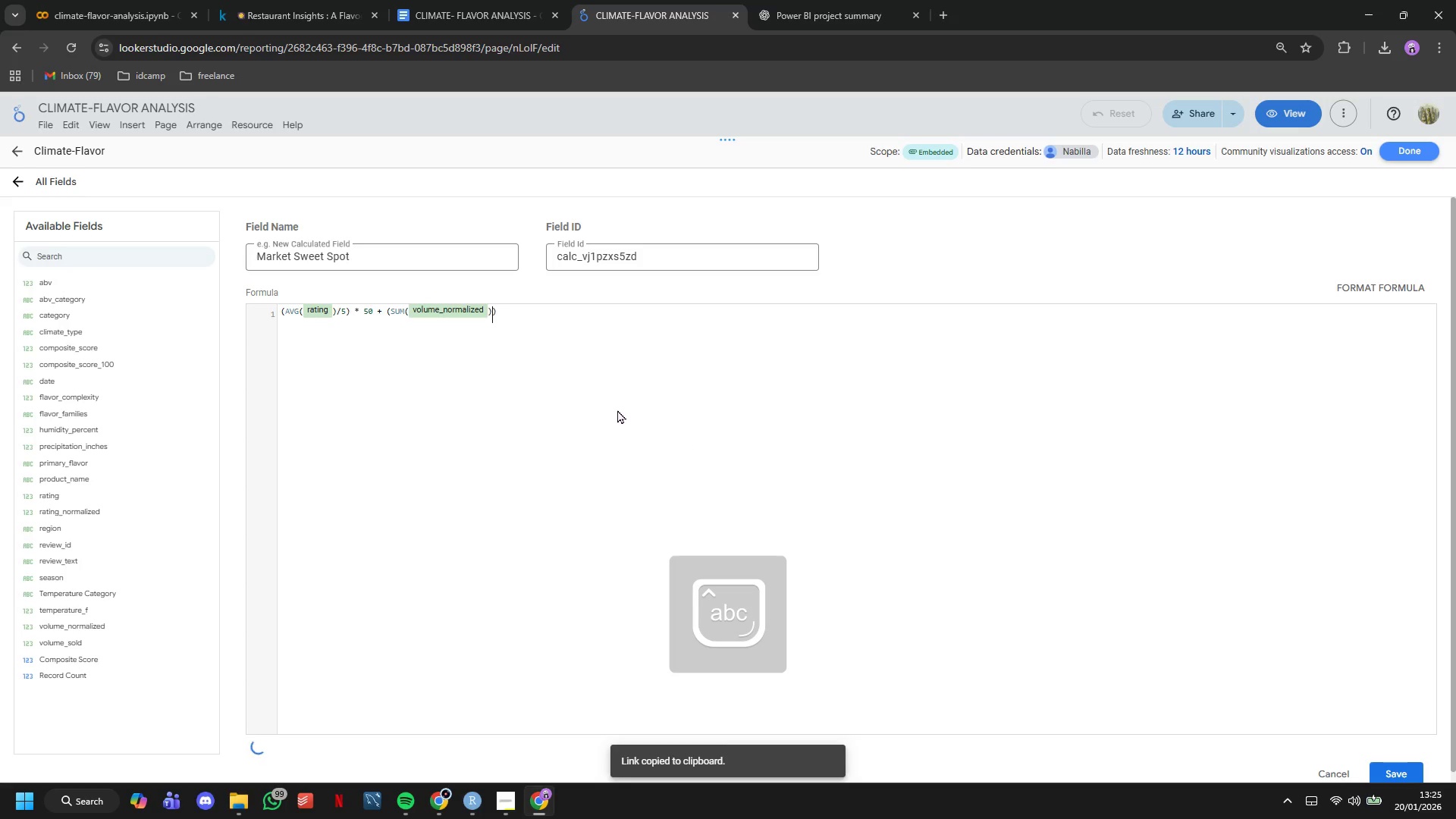 
 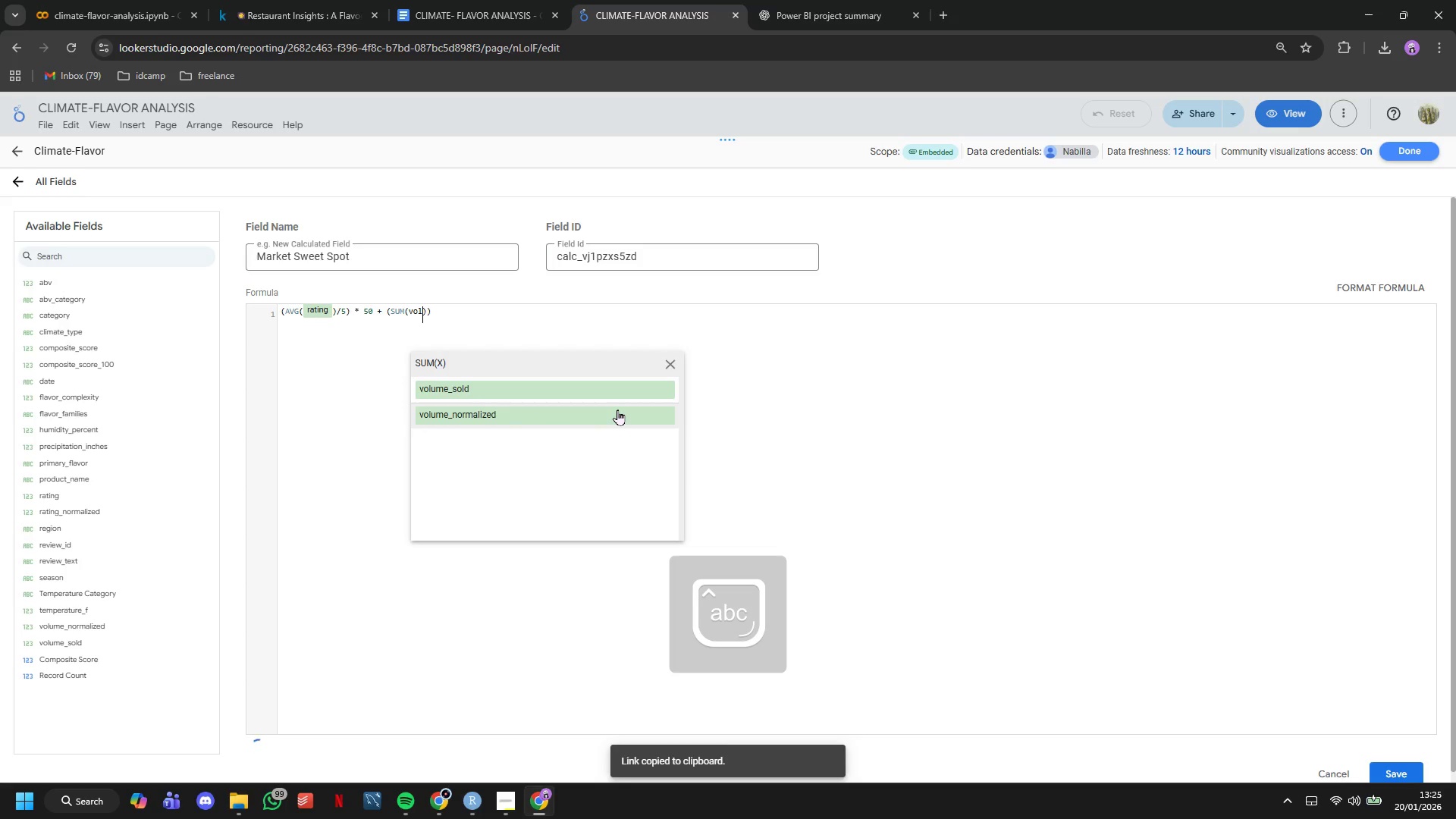 
key(ArrowRight)
 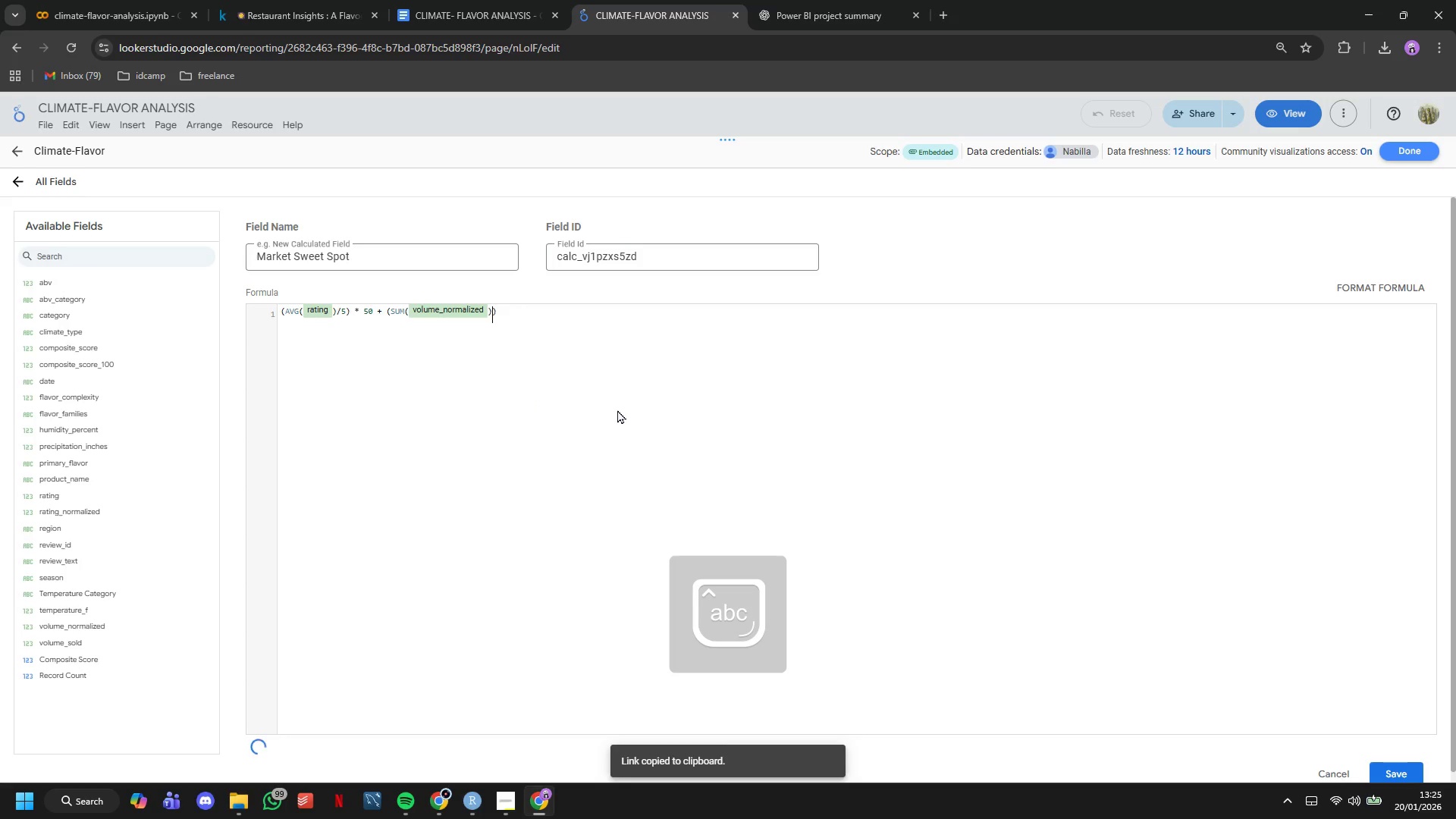 
key(ArrowLeft)
 